 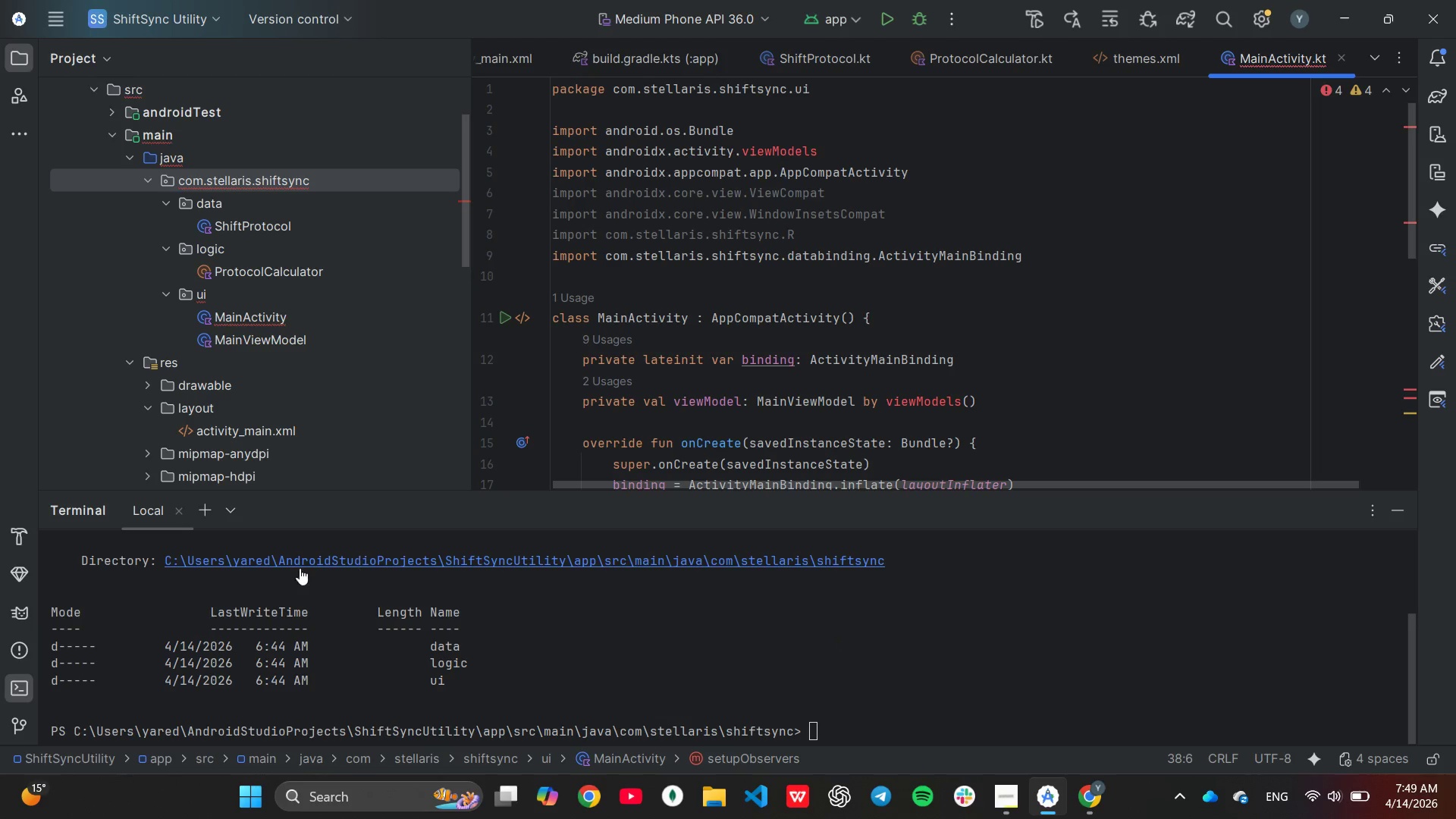 
left_click([211, 511])
 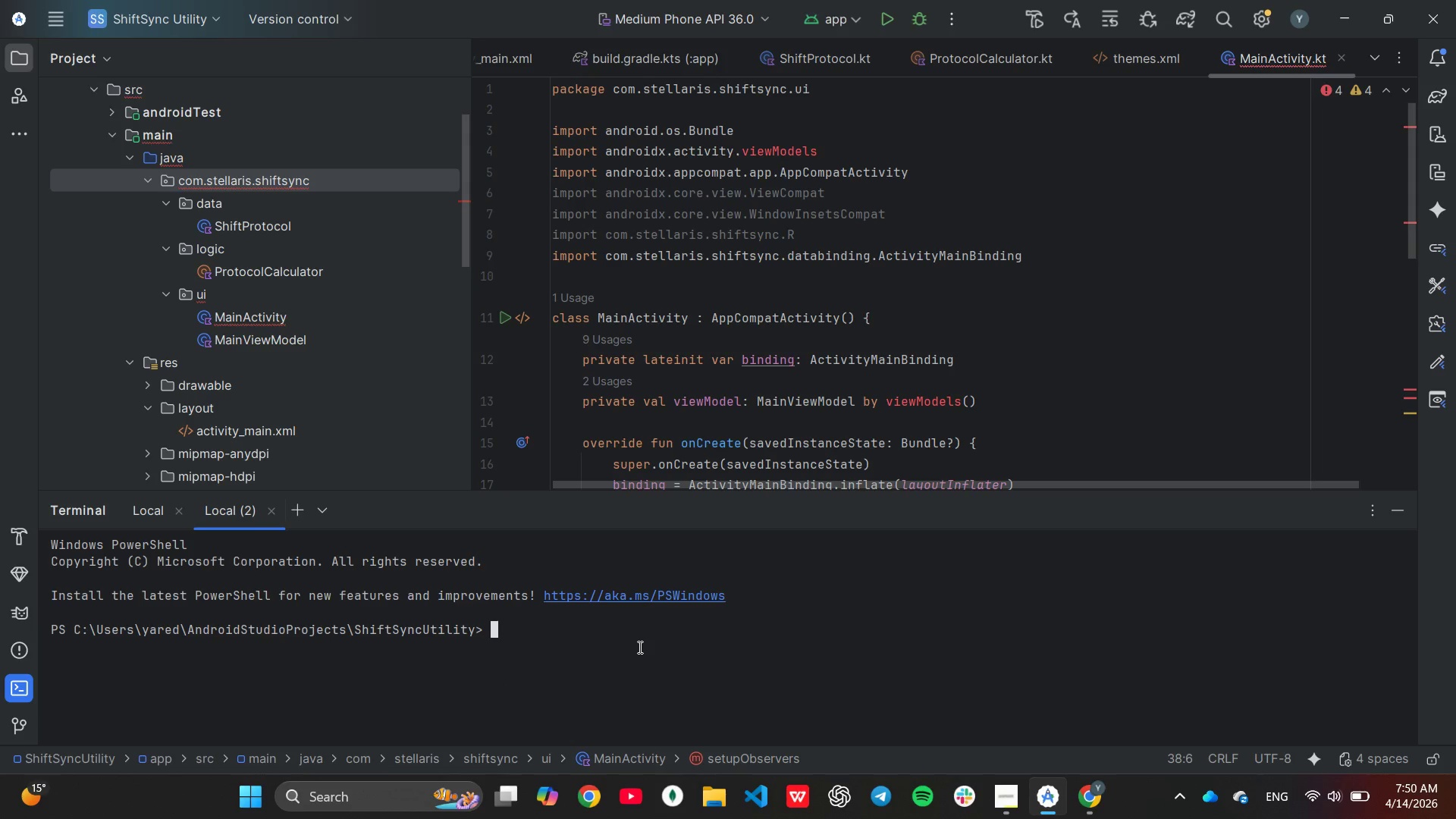 
wait(5.45)
 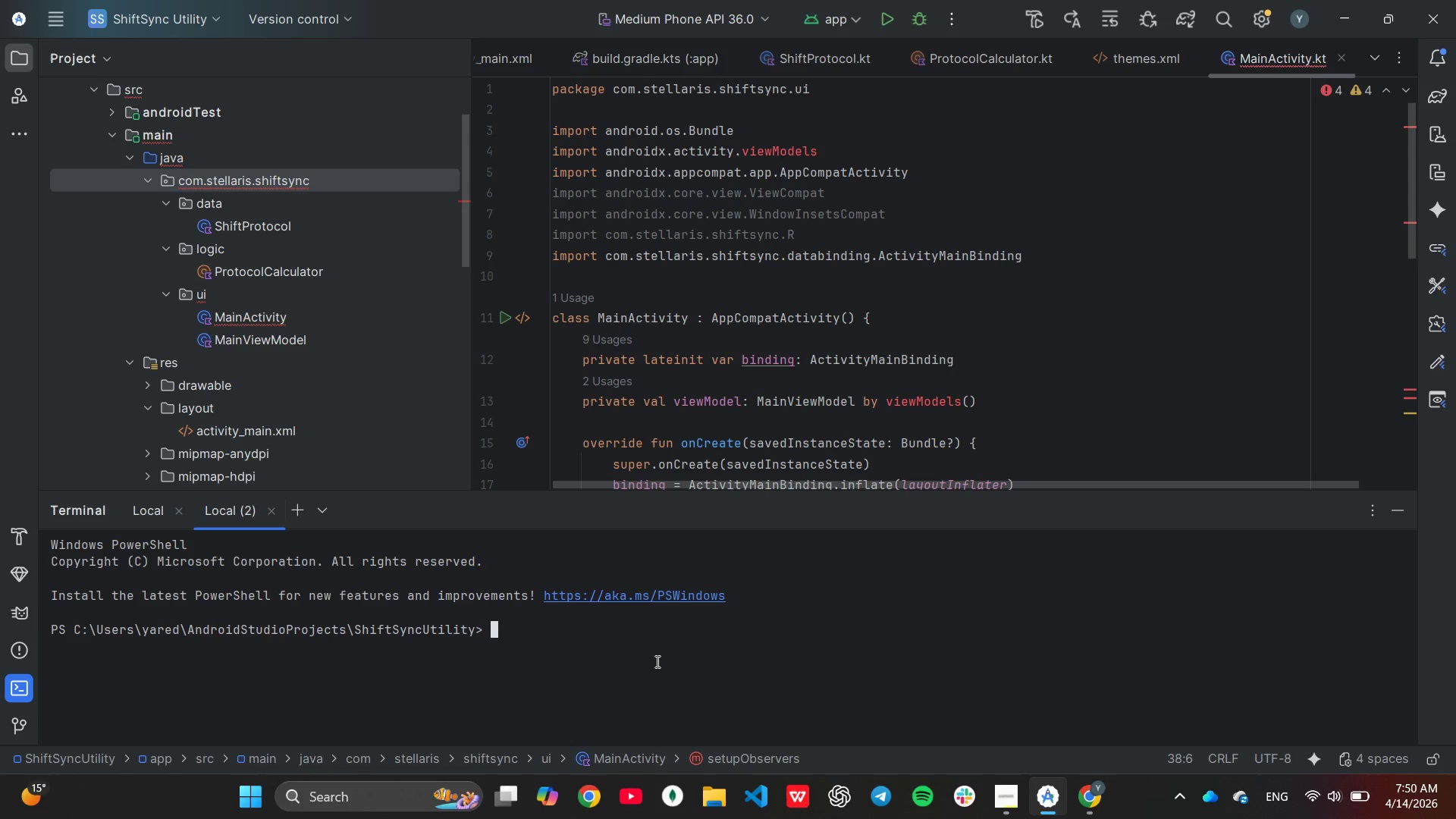 
type(./gradlew assembke)
key(Backspace)
key(Backspace)
type(leDebug)
 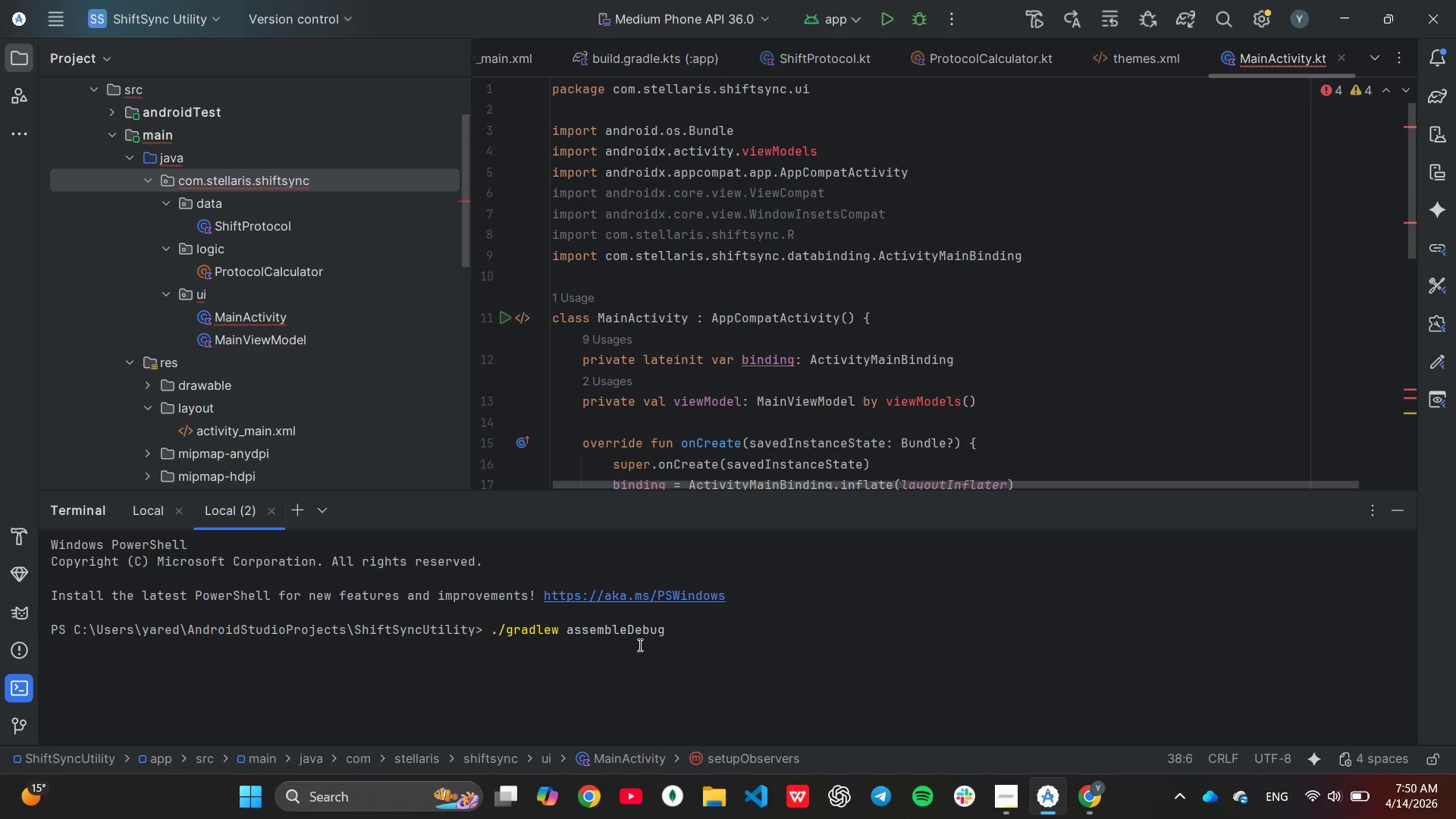 
wait(18.78)
 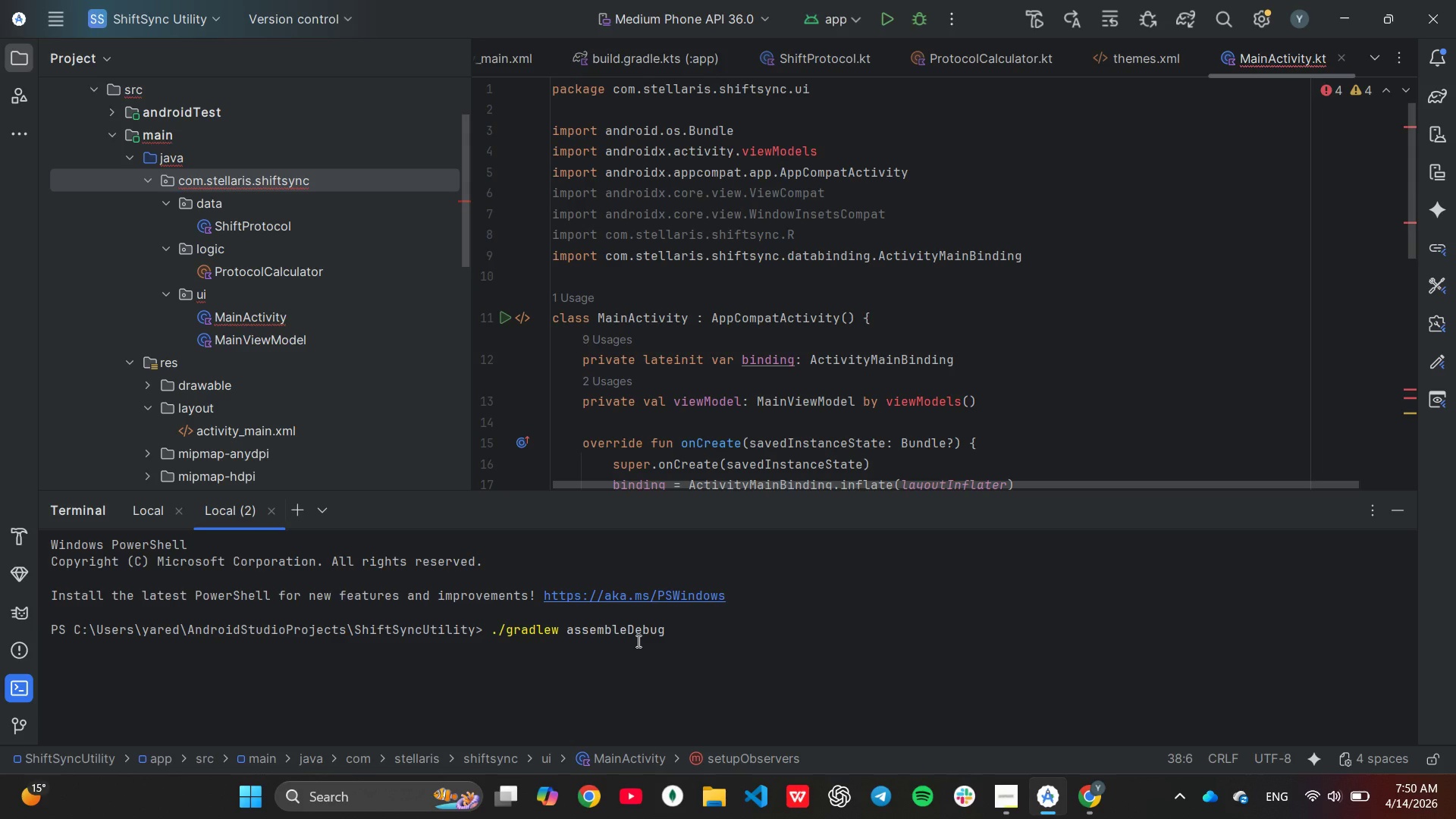 
key(Enter)
 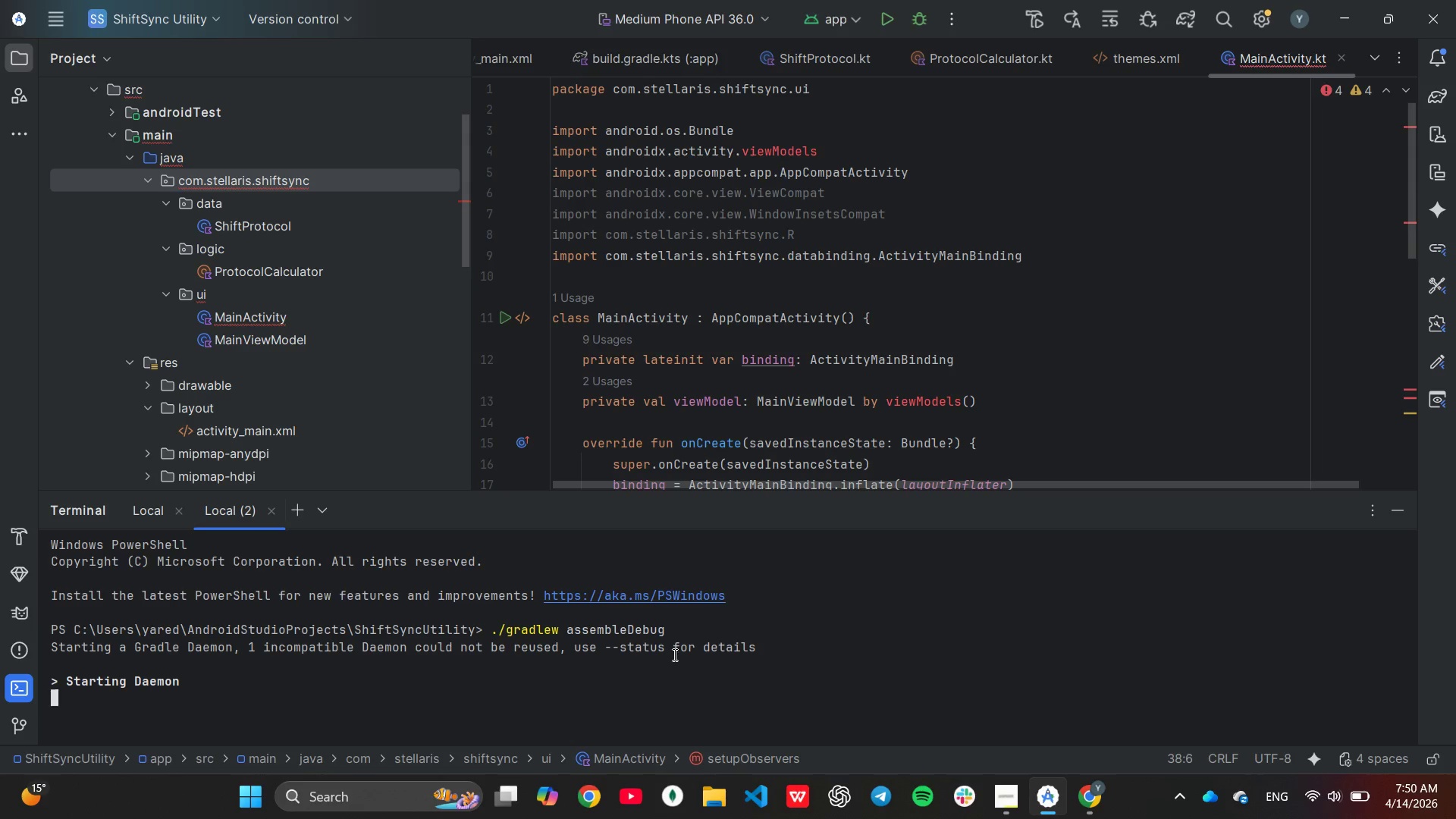 
scroll: coordinate [675, 657], scroll_direction: down, amount: 1.0
 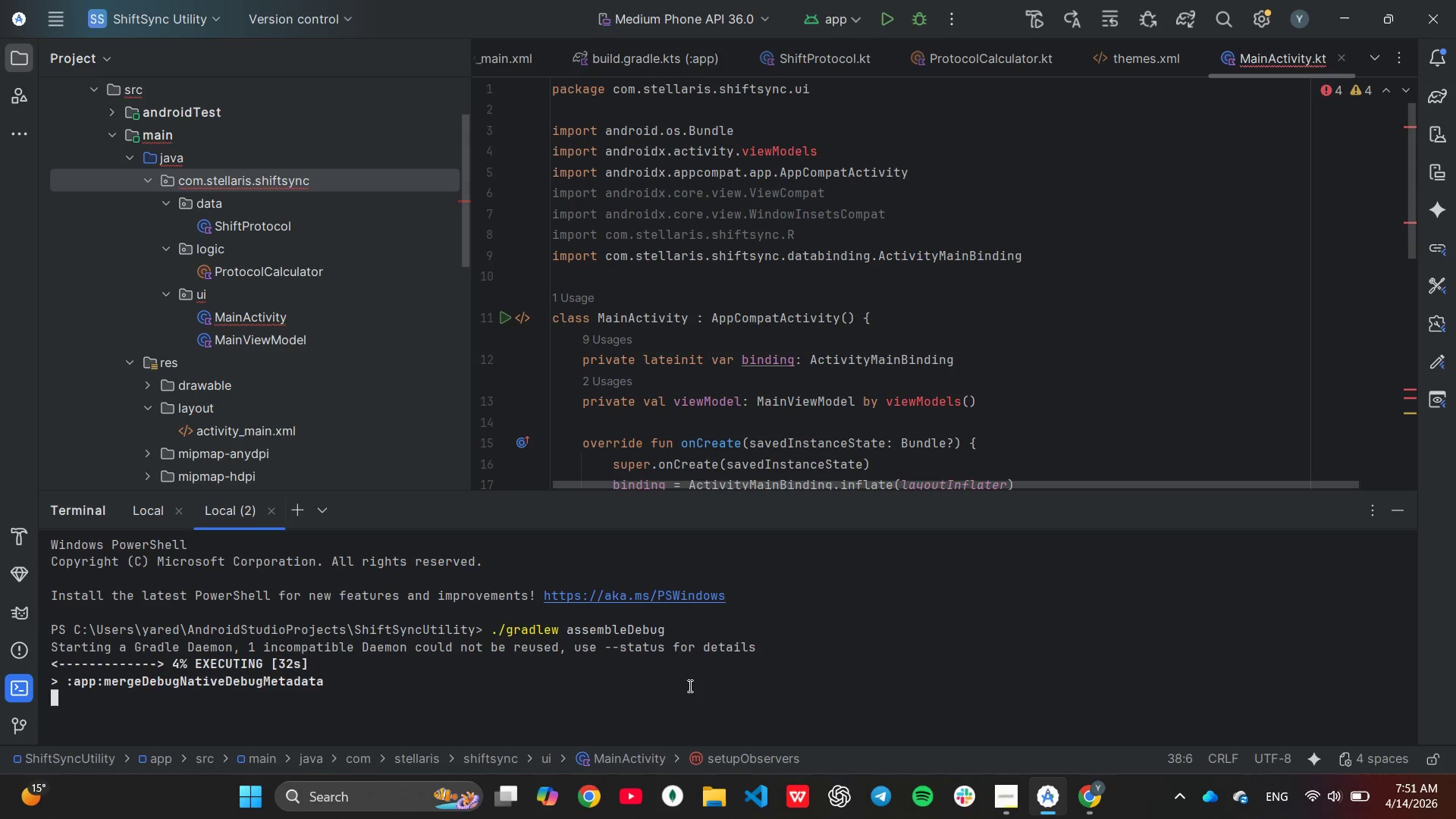 
wait(40.07)
 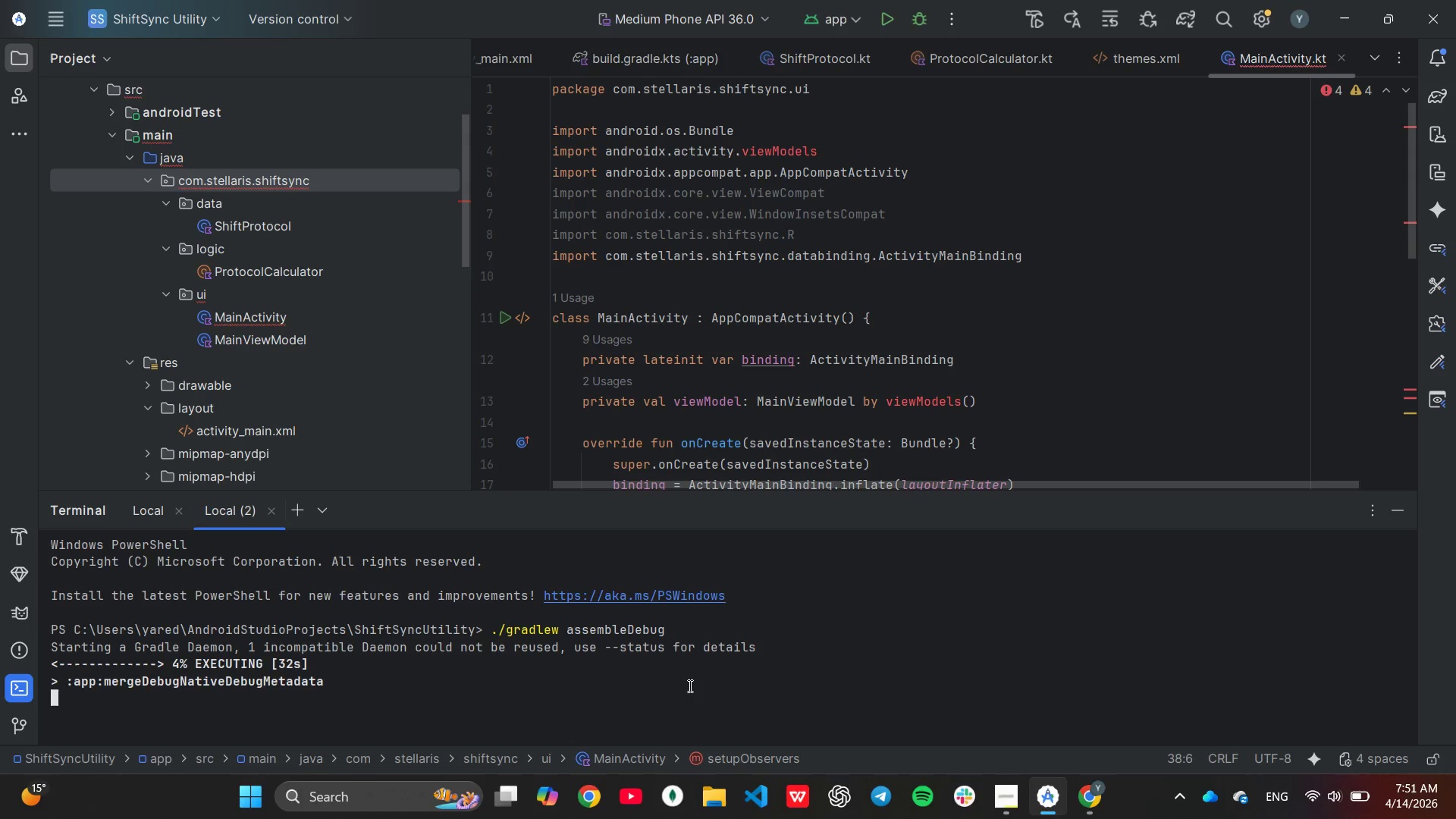 
scroll: coordinate [674, 676], scroll_direction: up, amount: 5.0
 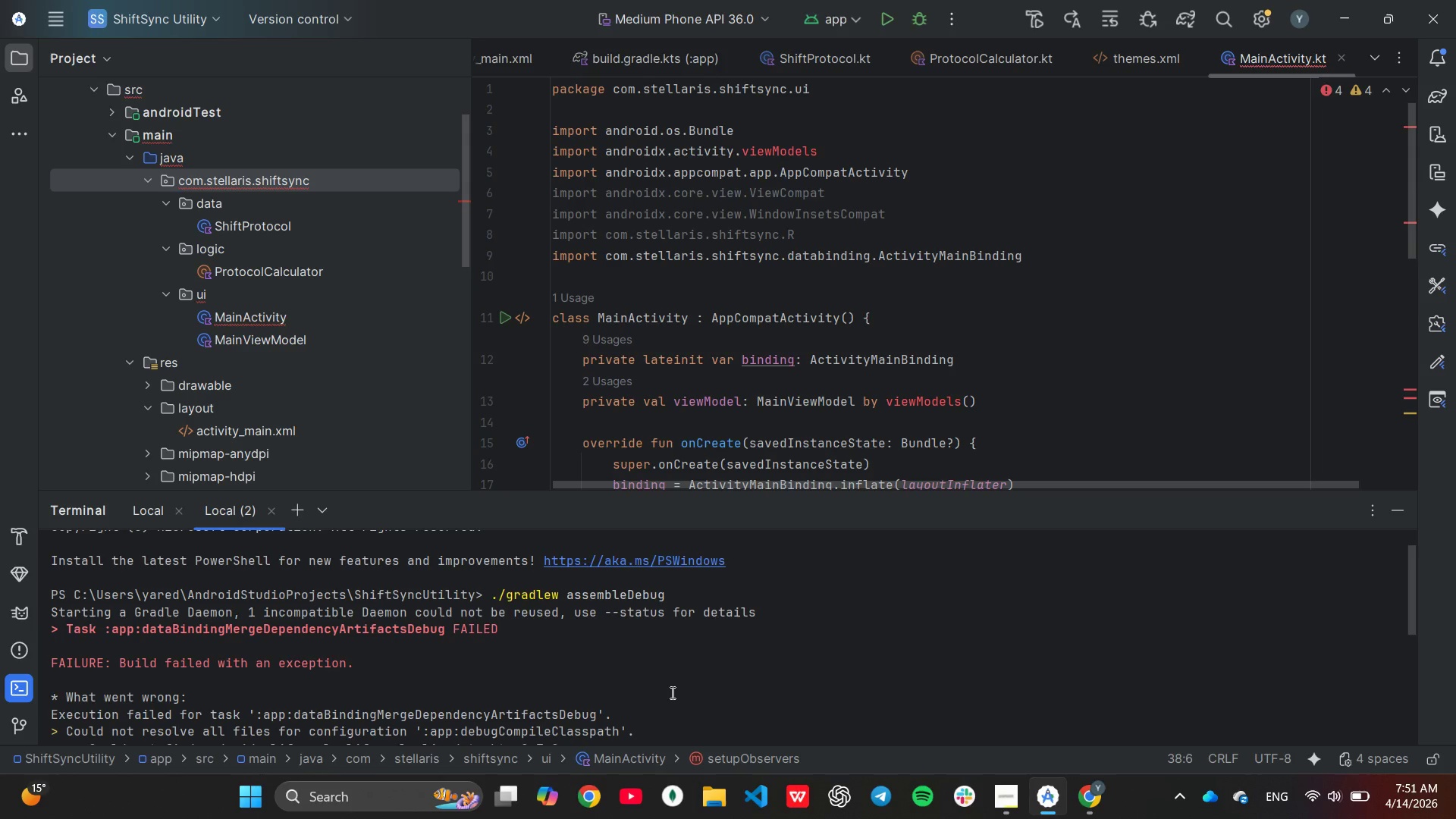 
scroll: coordinate [689, 662], scroll_direction: down, amount: 1.0
 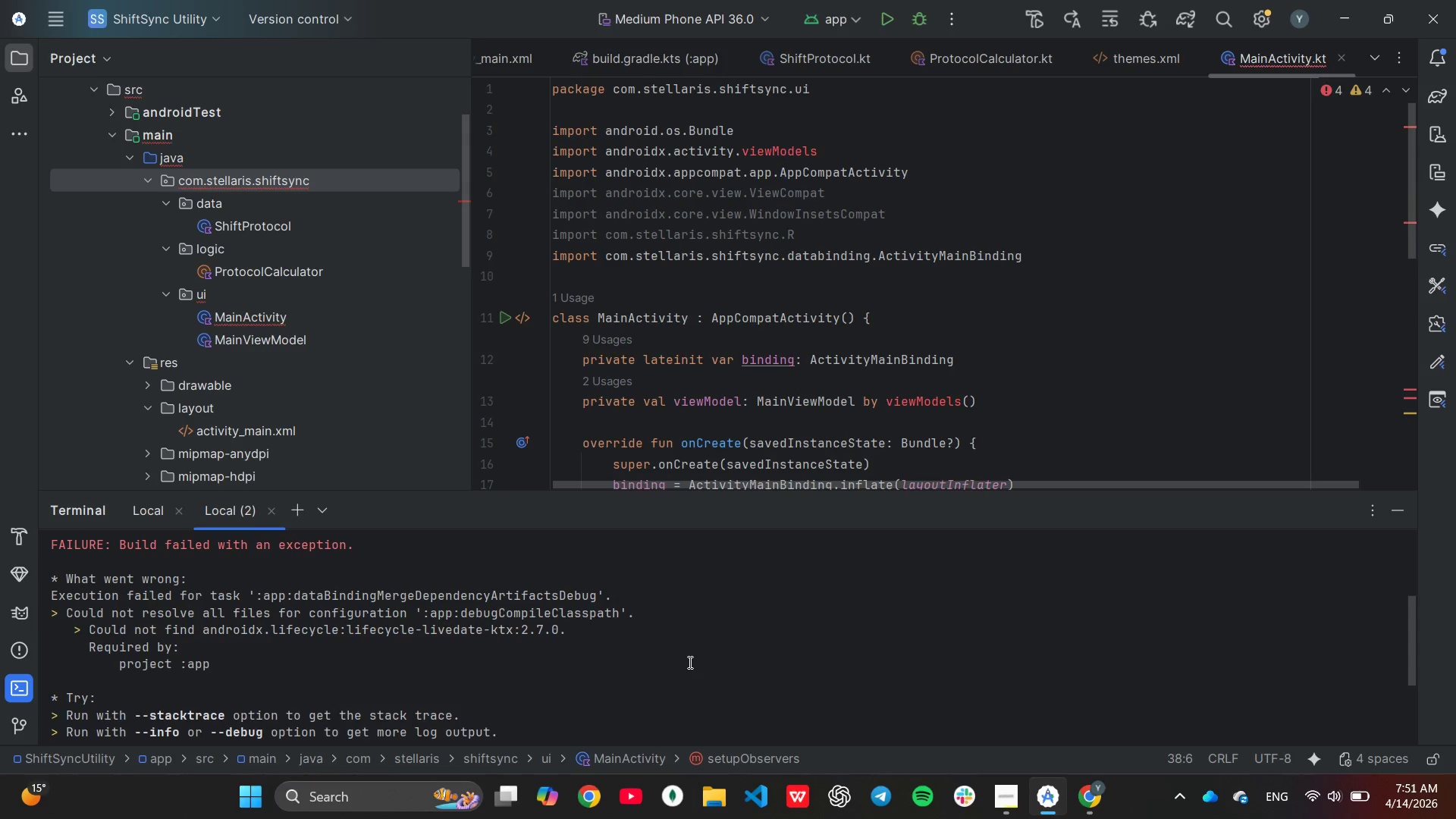 
scroll: coordinate [689, 662], scroll_direction: up, amount: 5.0
 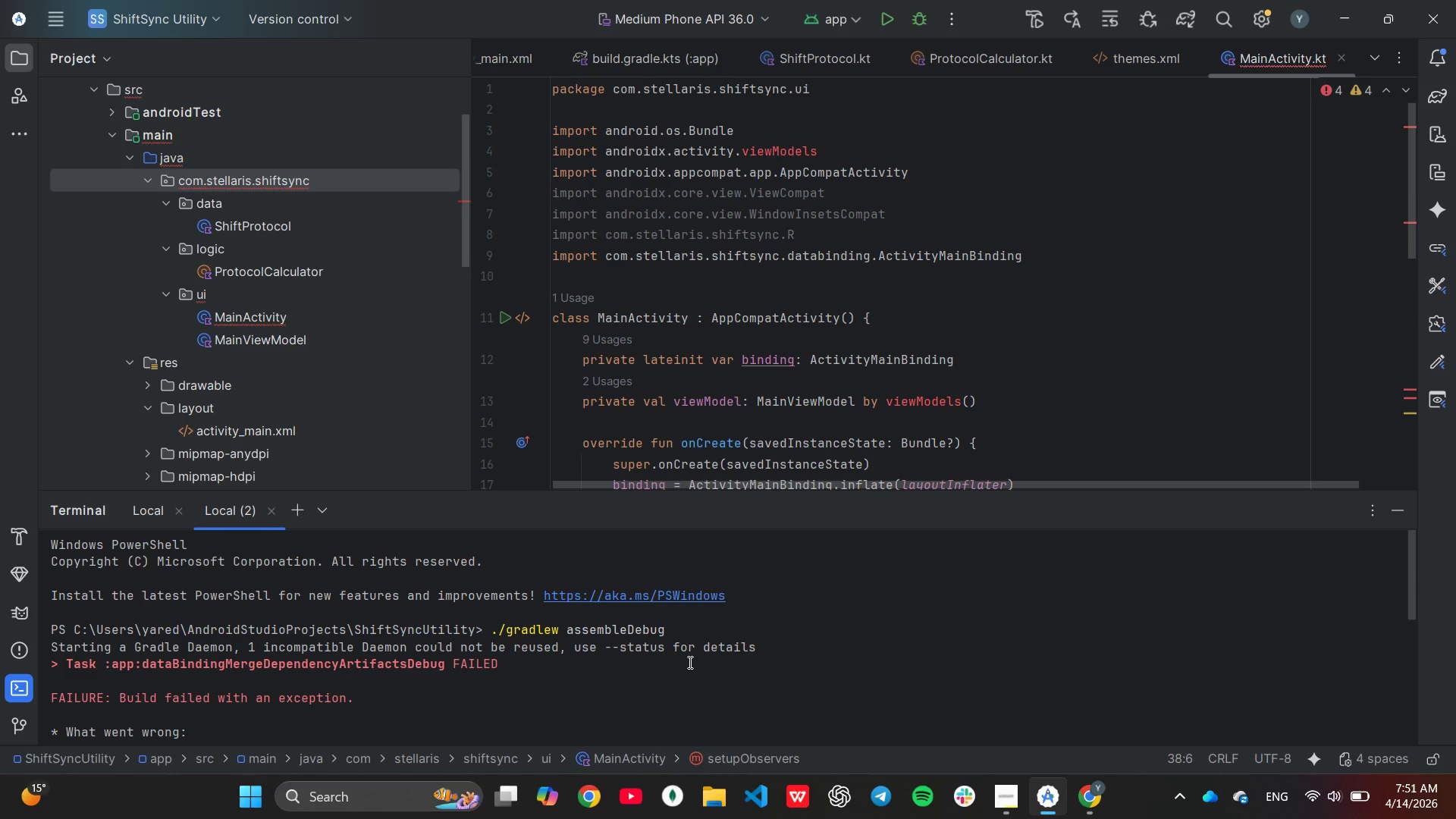 
scroll: coordinate [689, 662], scroll_direction: down, amount: 3.0
 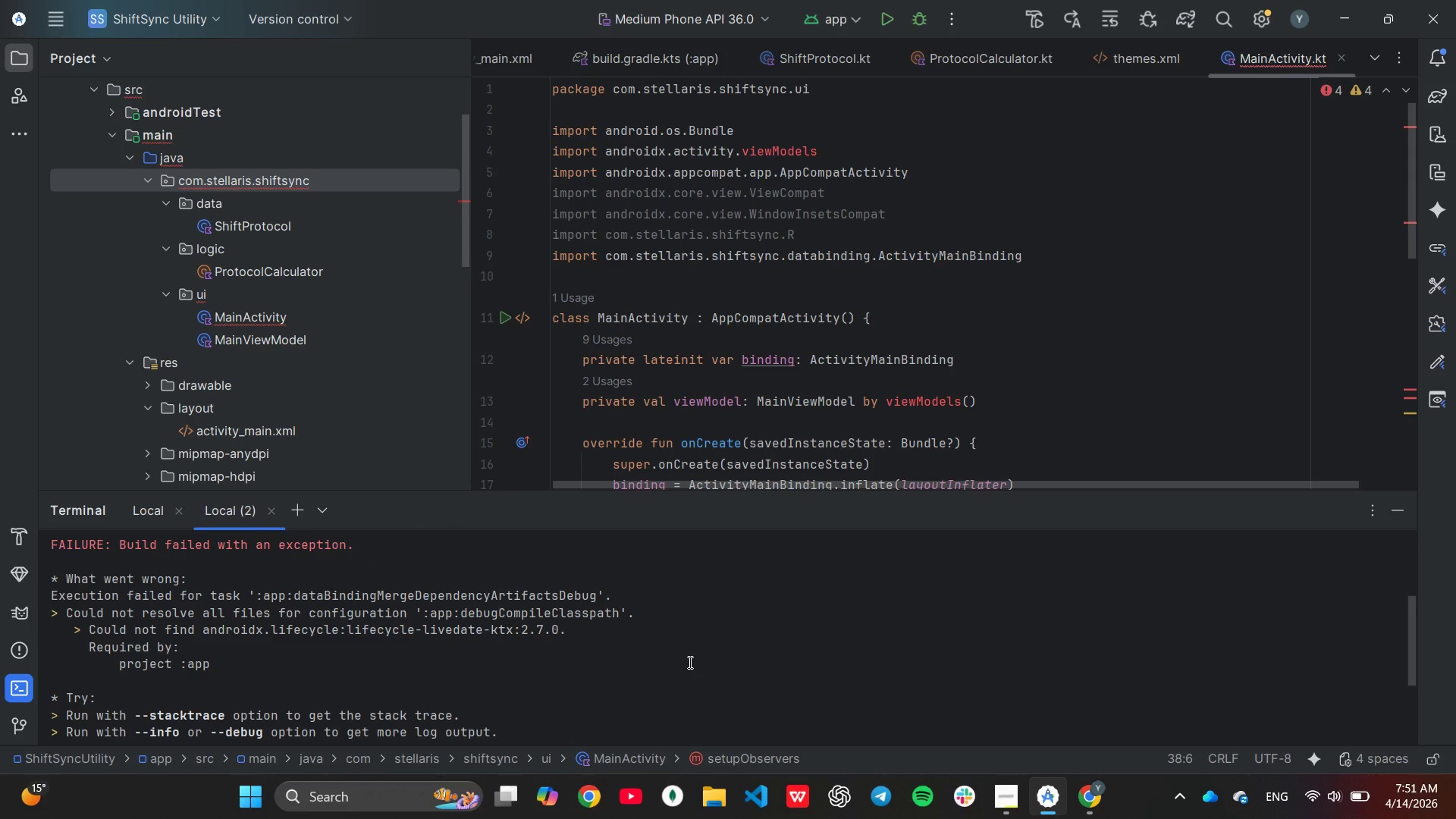 
scroll: coordinate [689, 662], scroll_direction: up, amount: 1.0
 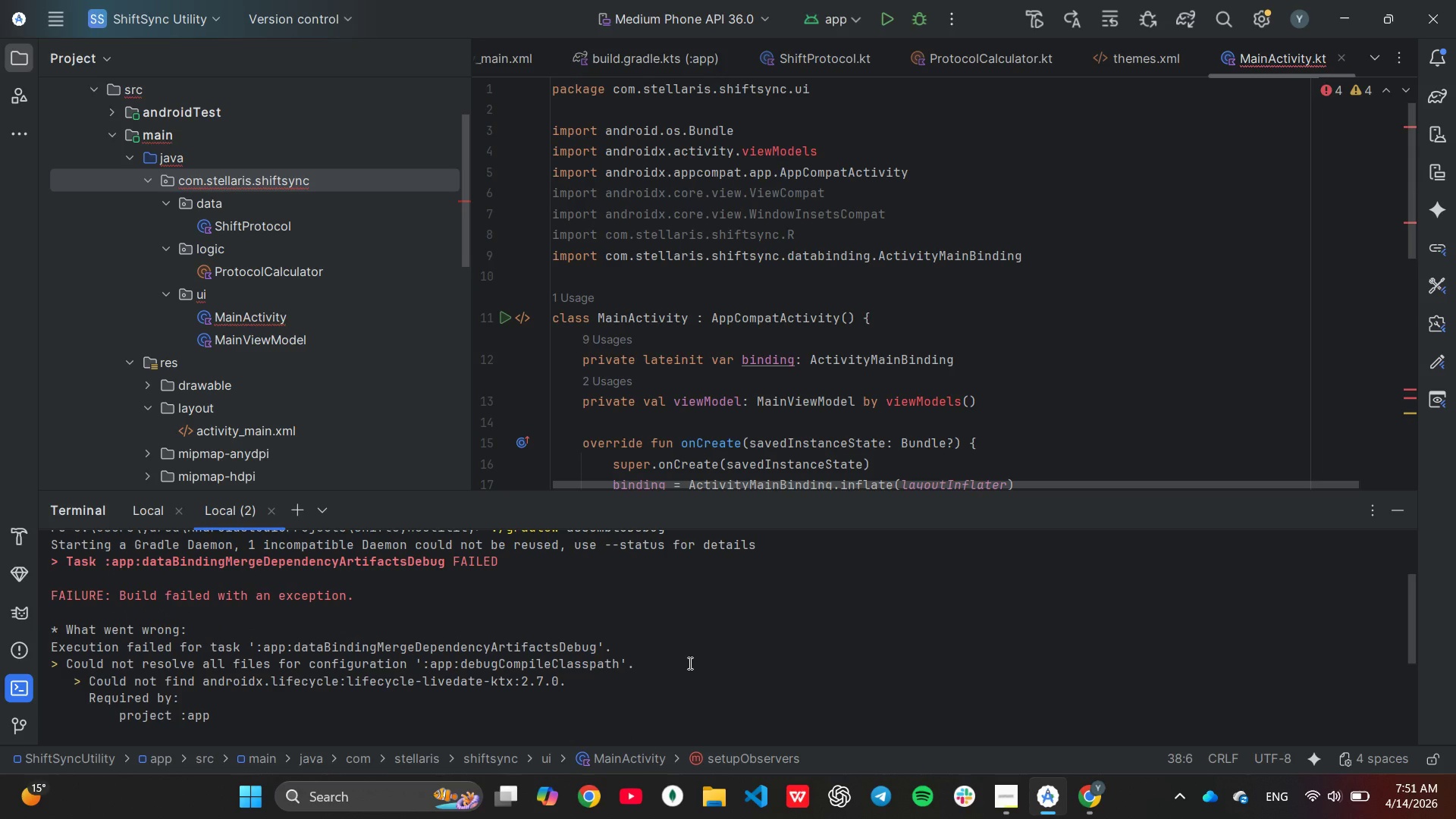 
key(Unknown)
 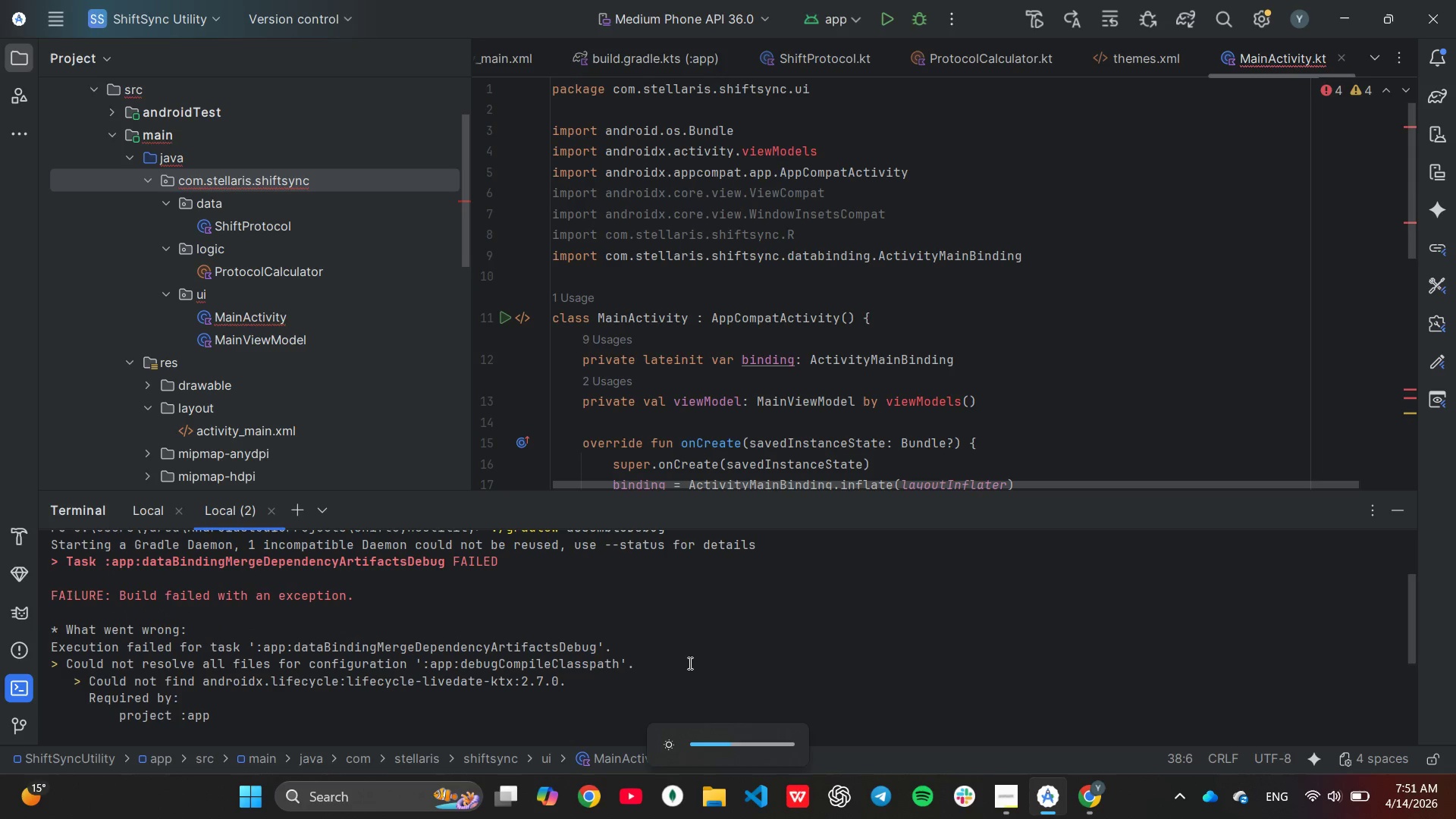 
key(Unknown)
 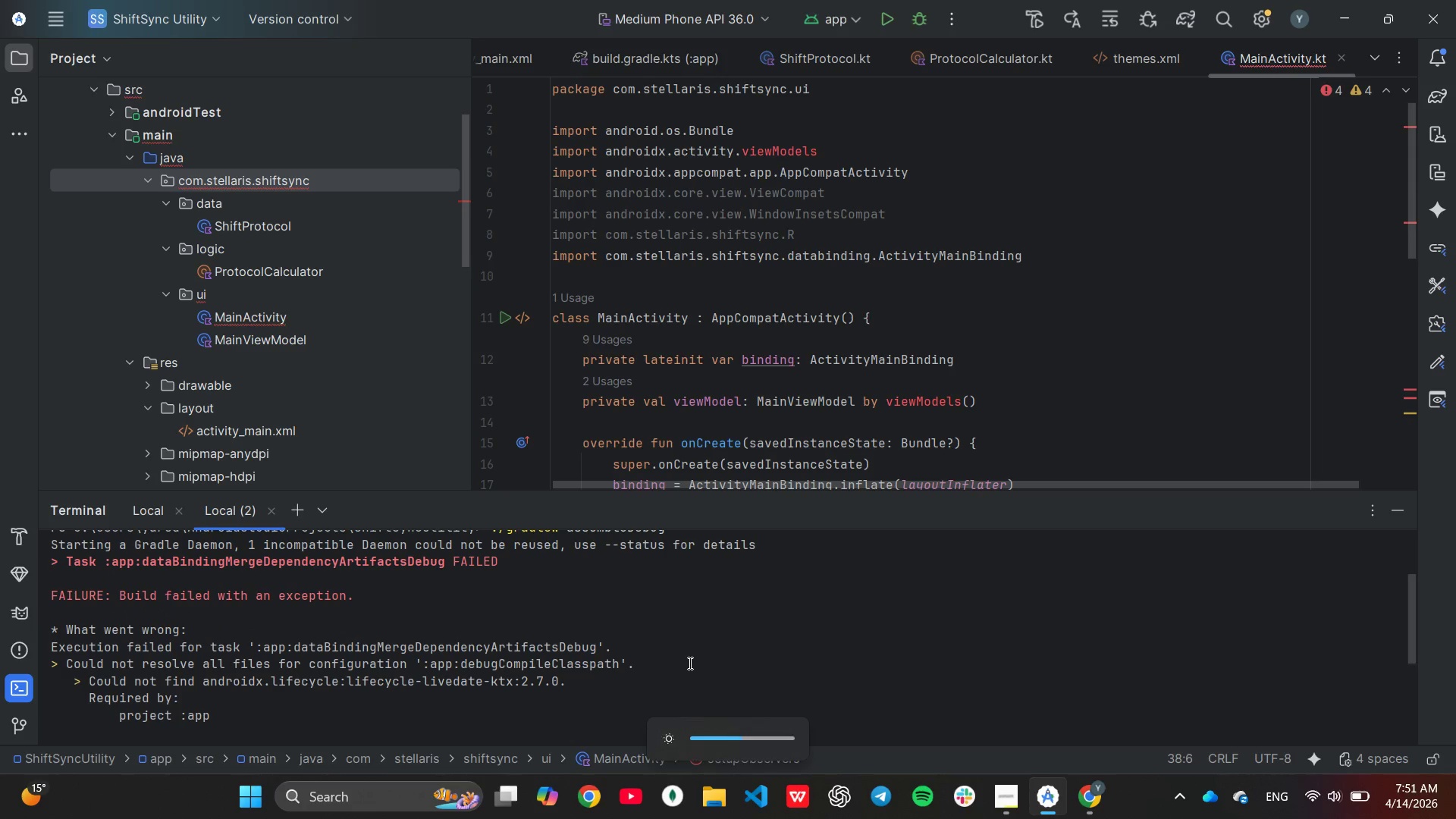 
key(Unknown)
 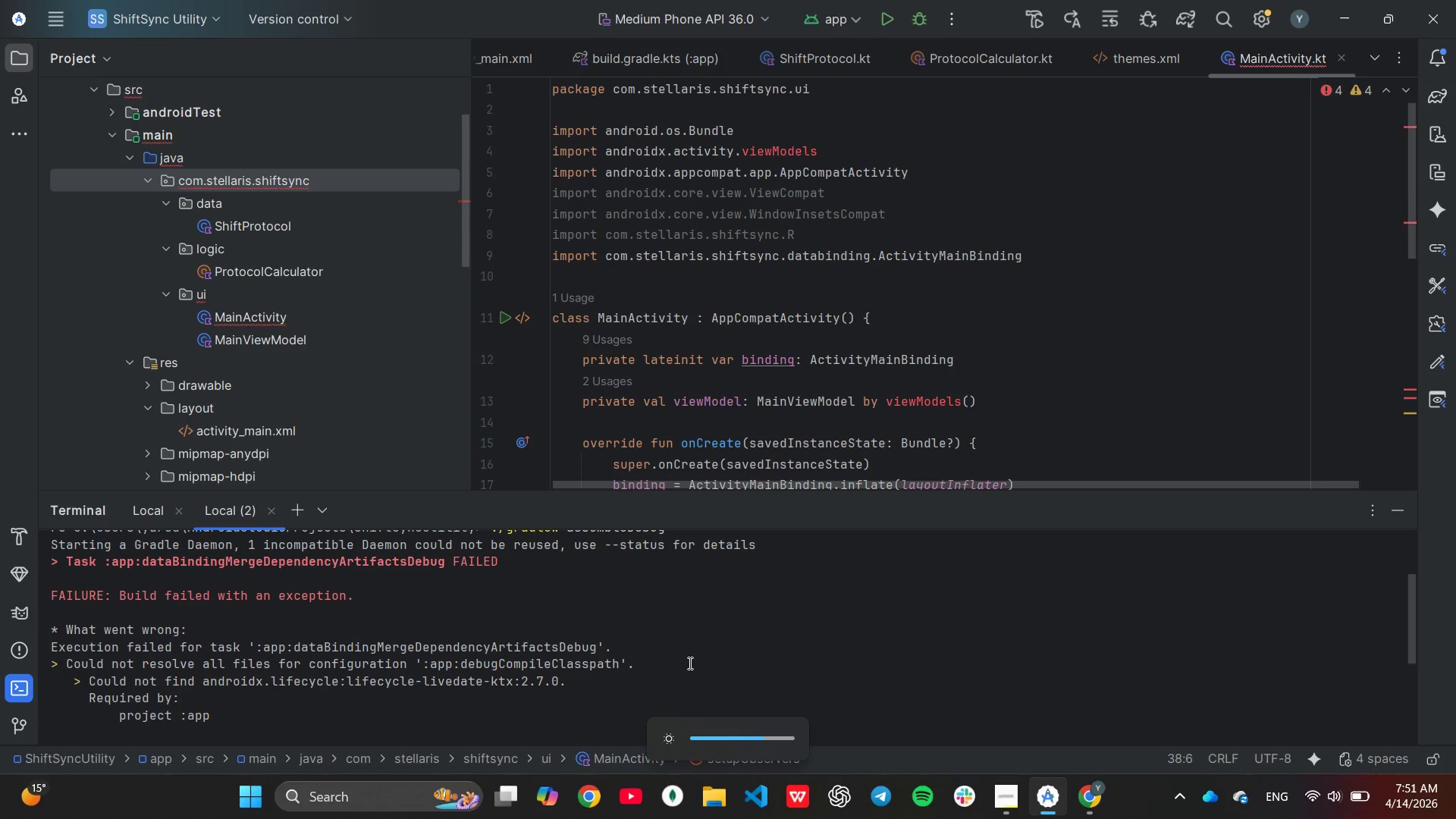 
key(Unknown)
 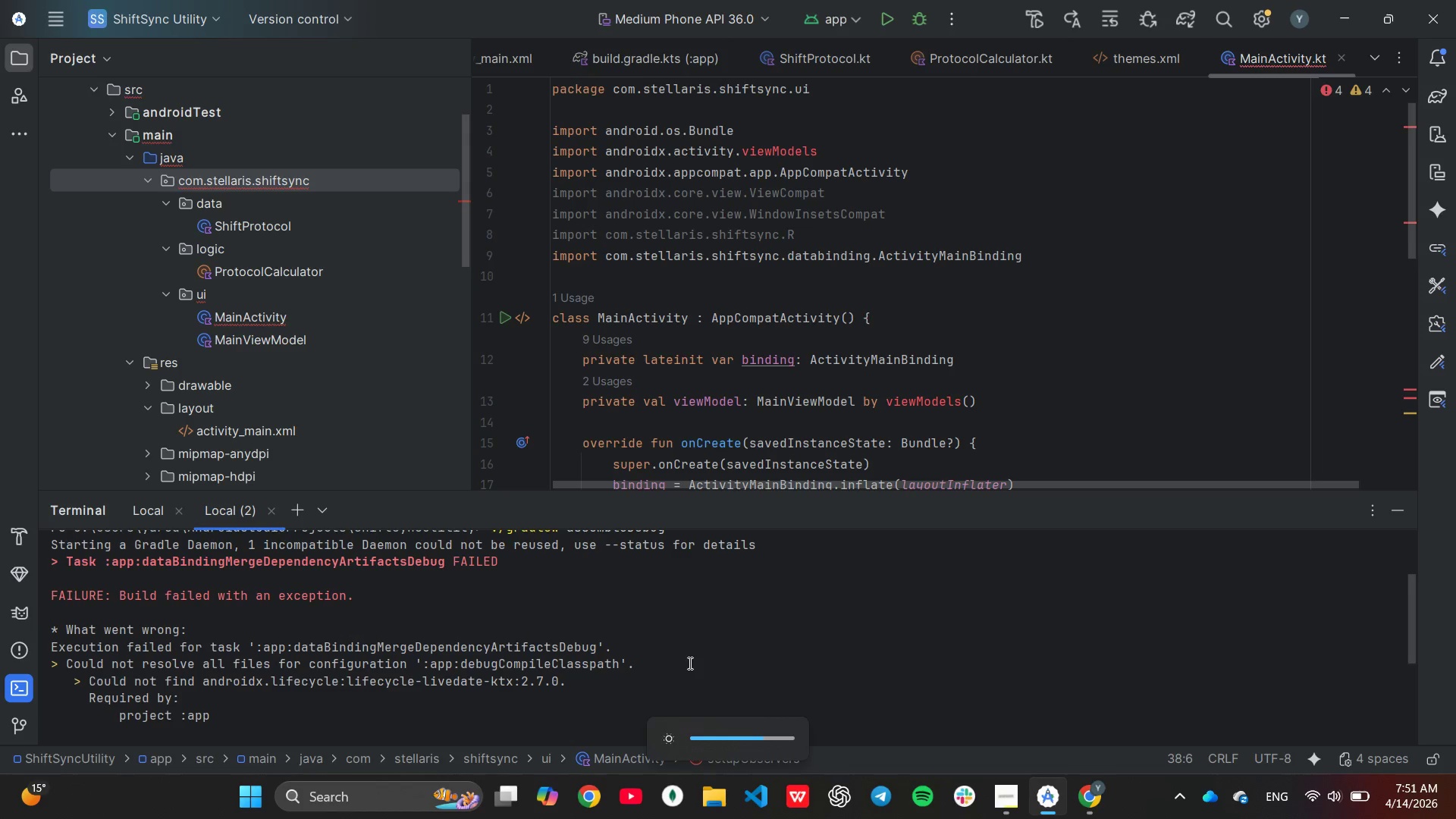 
scroll: coordinate [668, 664], scroll_direction: up, amount: 1.0
 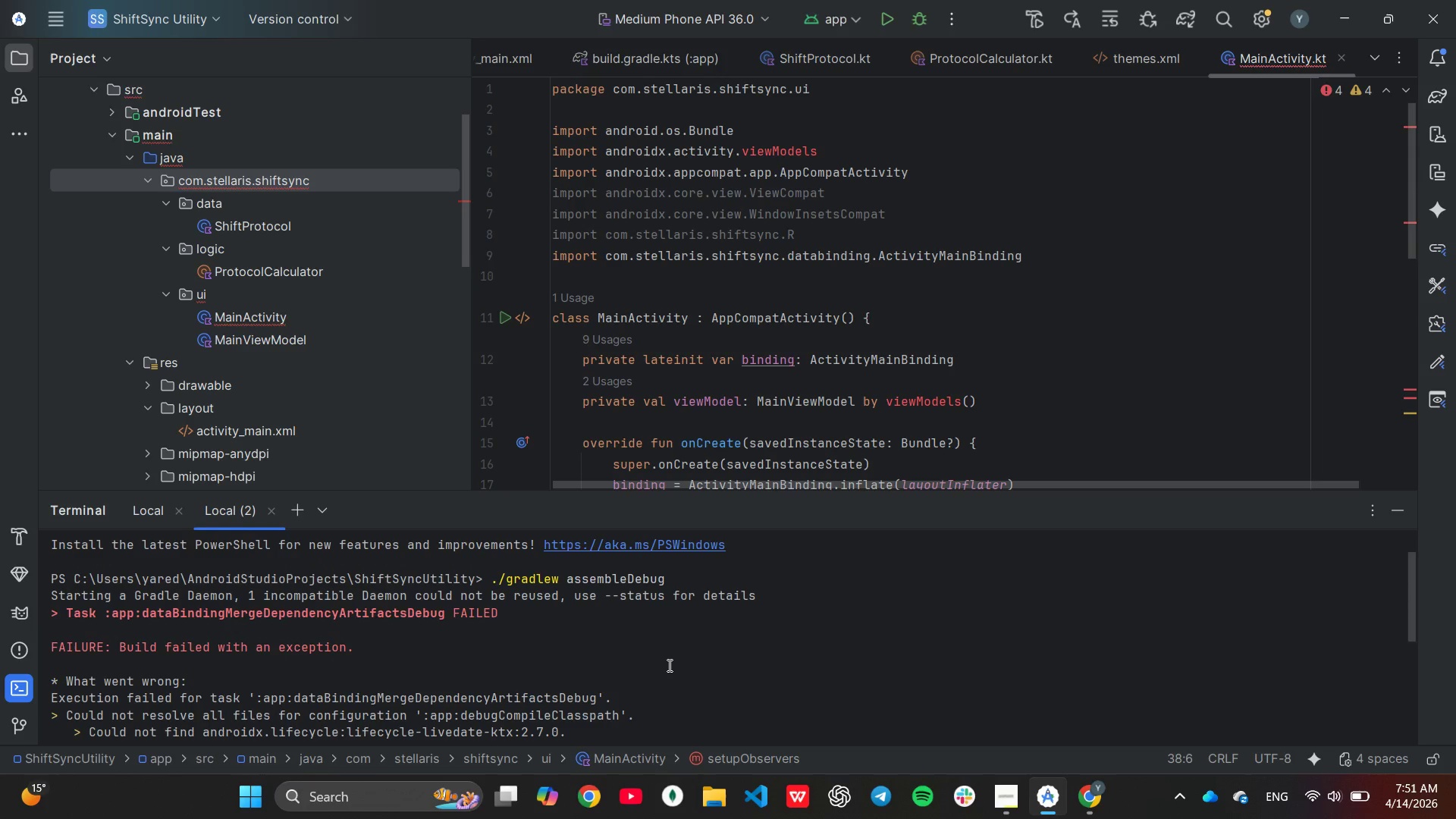 
scroll: coordinate [668, 665], scroll_direction: down, amount: 1.0
 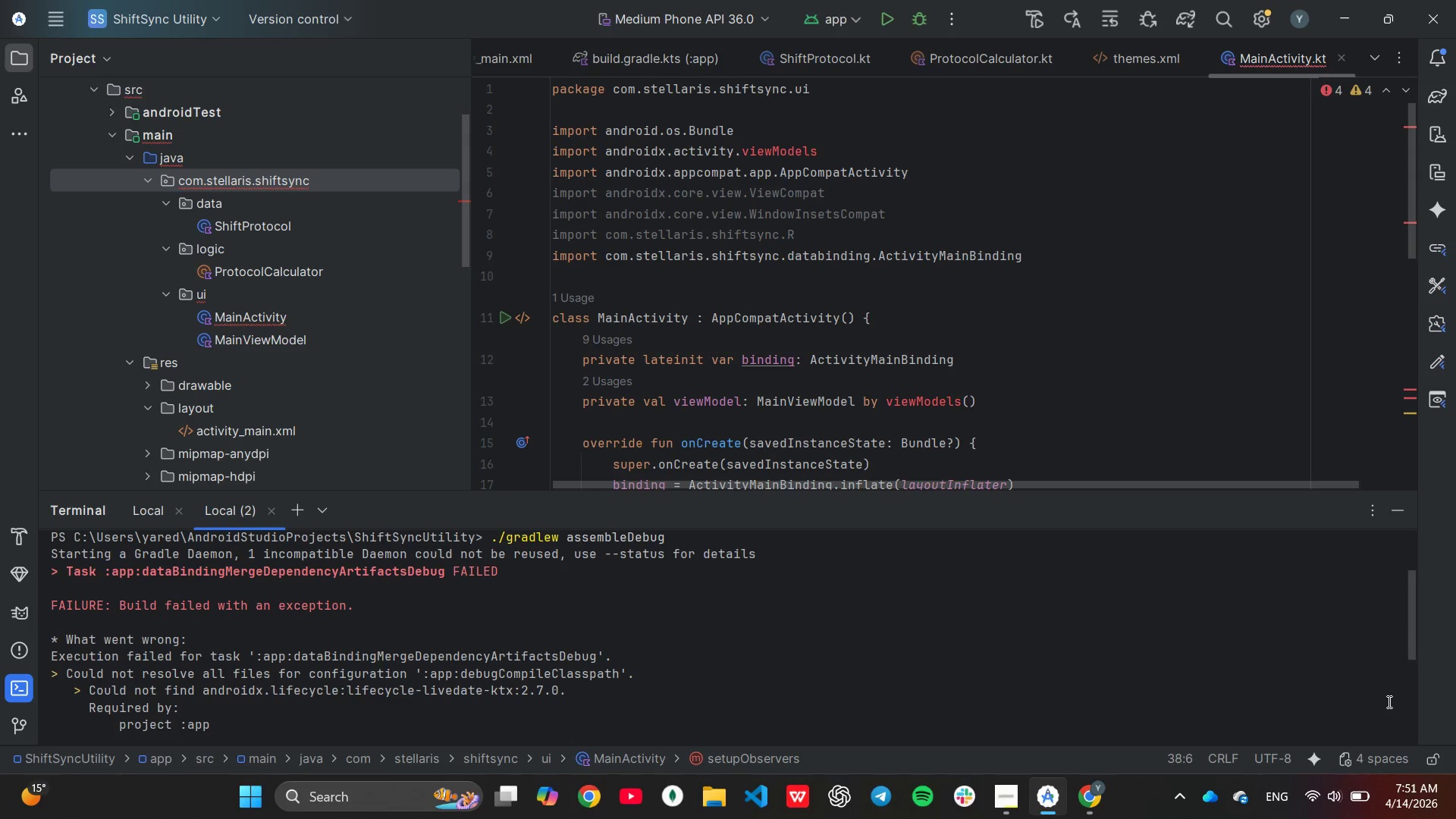 
wait(24.76)
 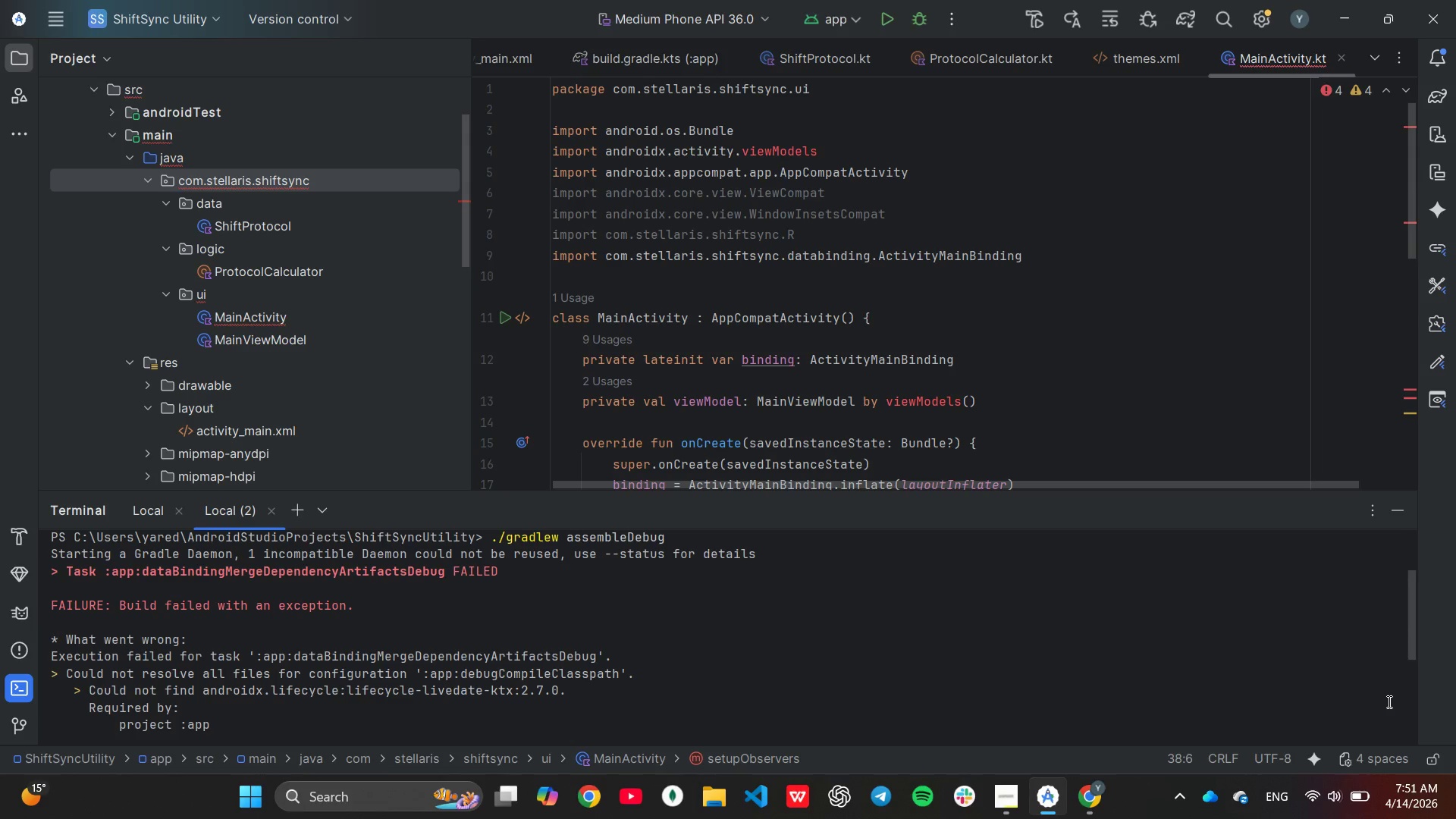 
scroll: coordinate [1164, 316], scroll_direction: down, amount: 8.0
 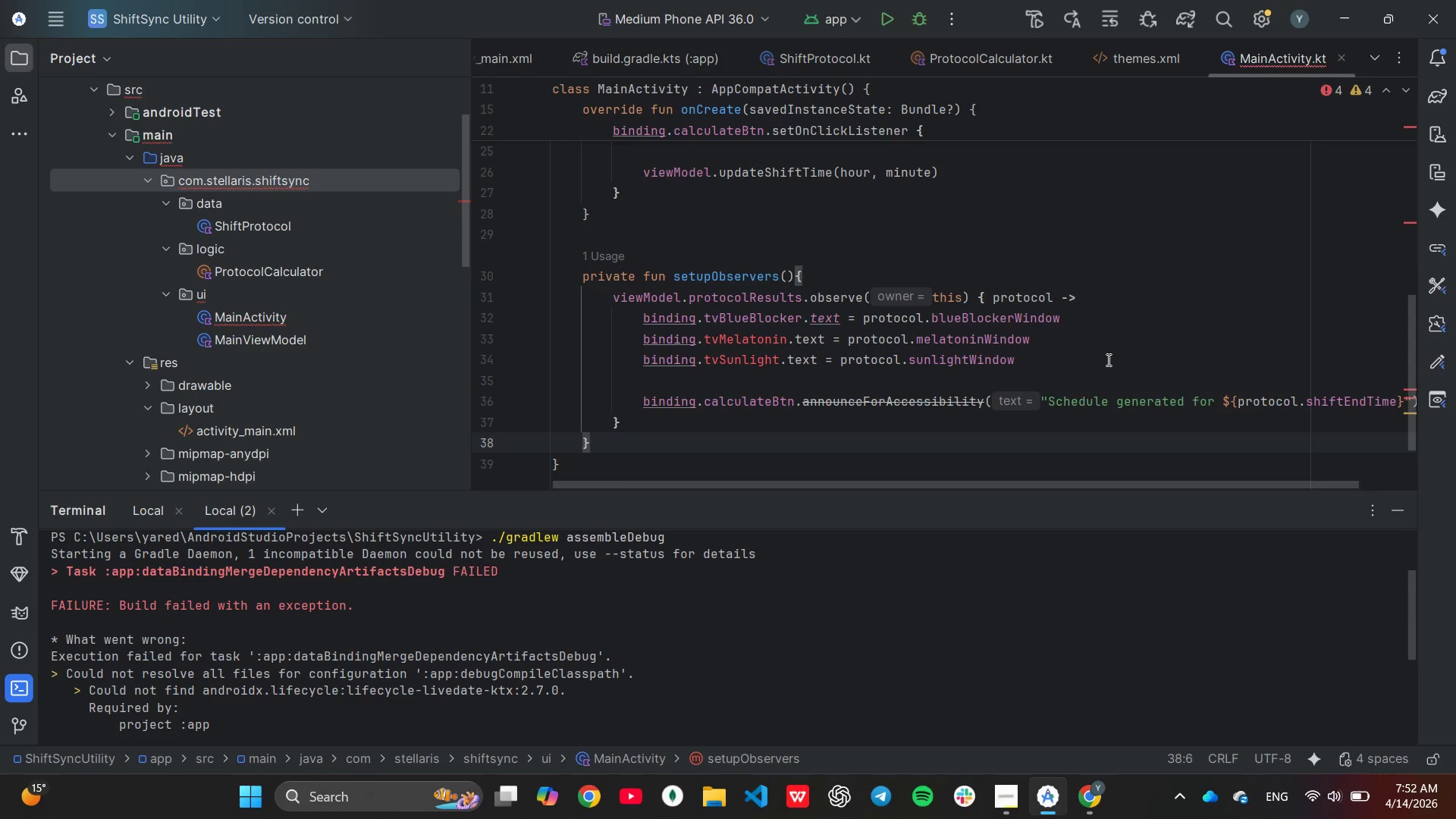 
wait(22.87)
 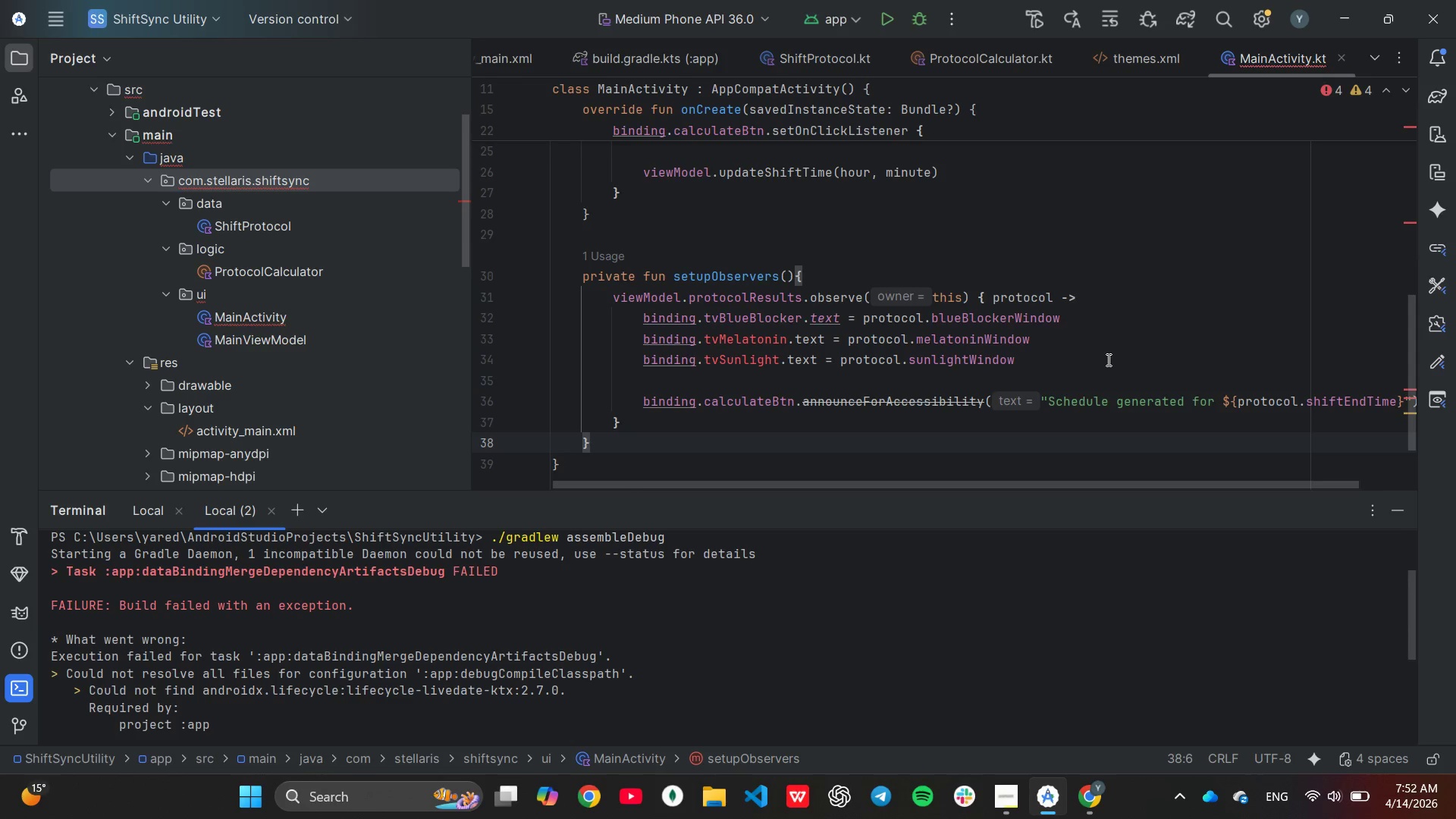 
scroll: coordinate [255, 388], scroll_direction: down, amount: 6.0
 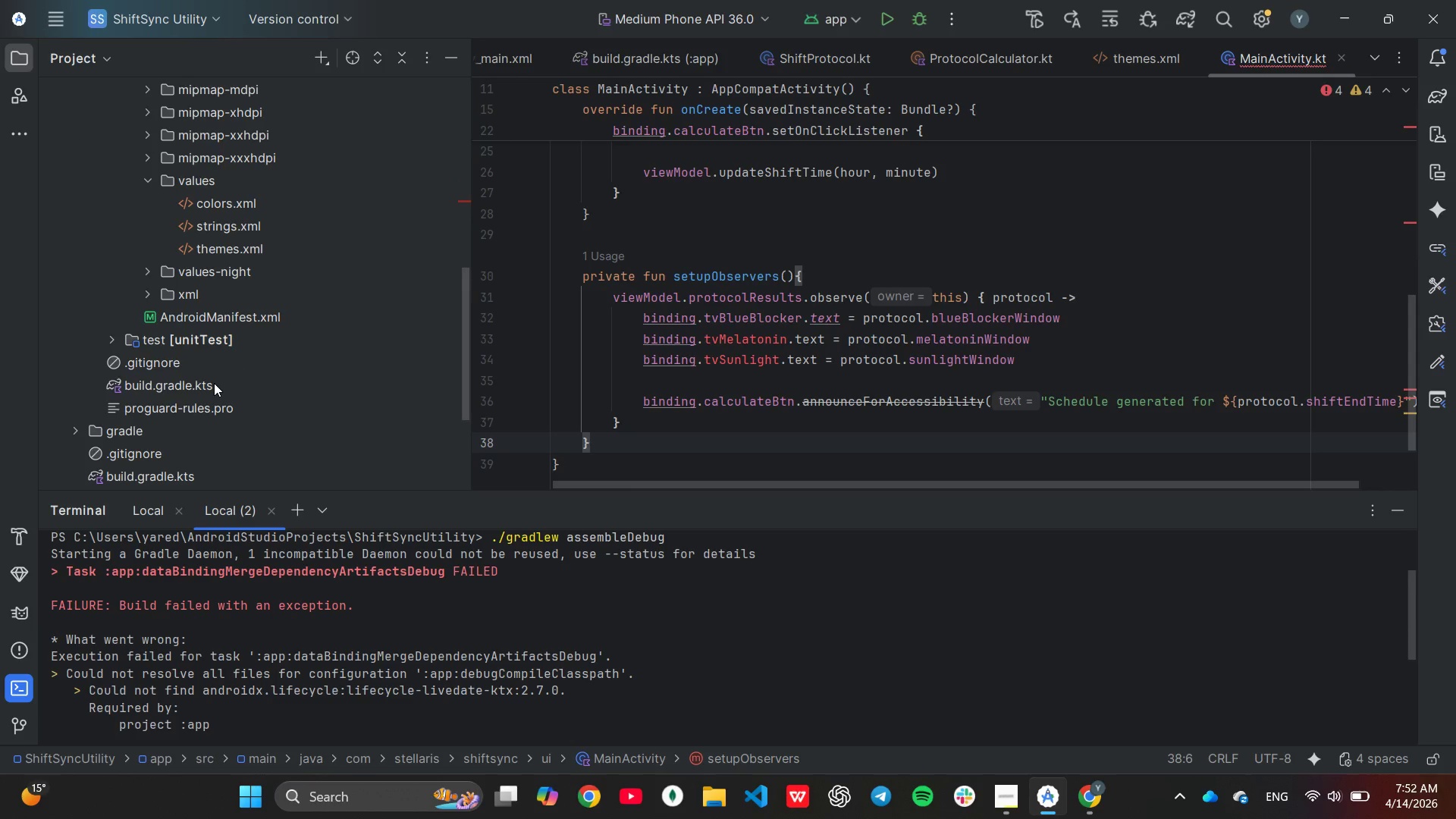 
double_click([214, 383])
 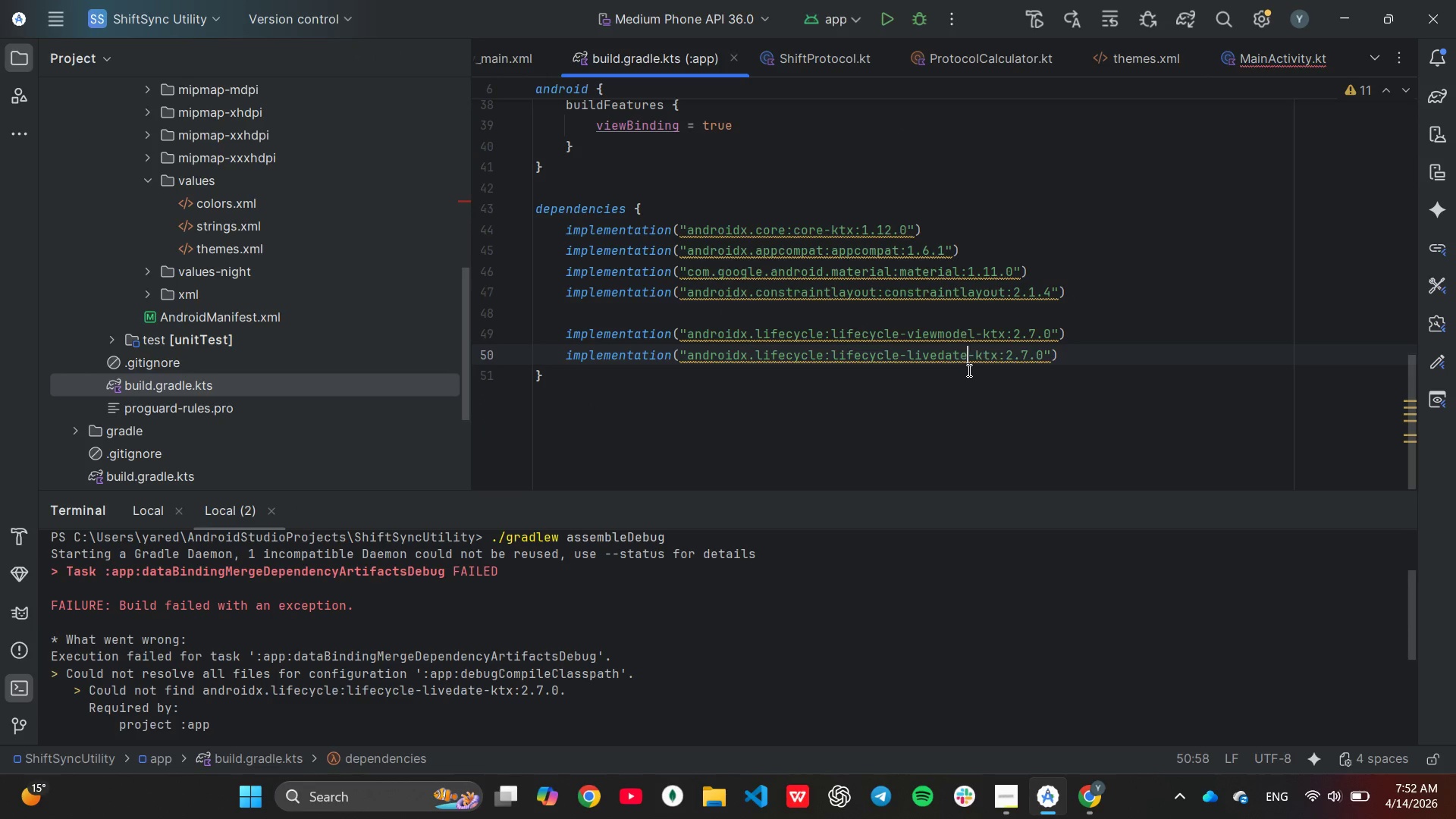 
key(Backspace)
 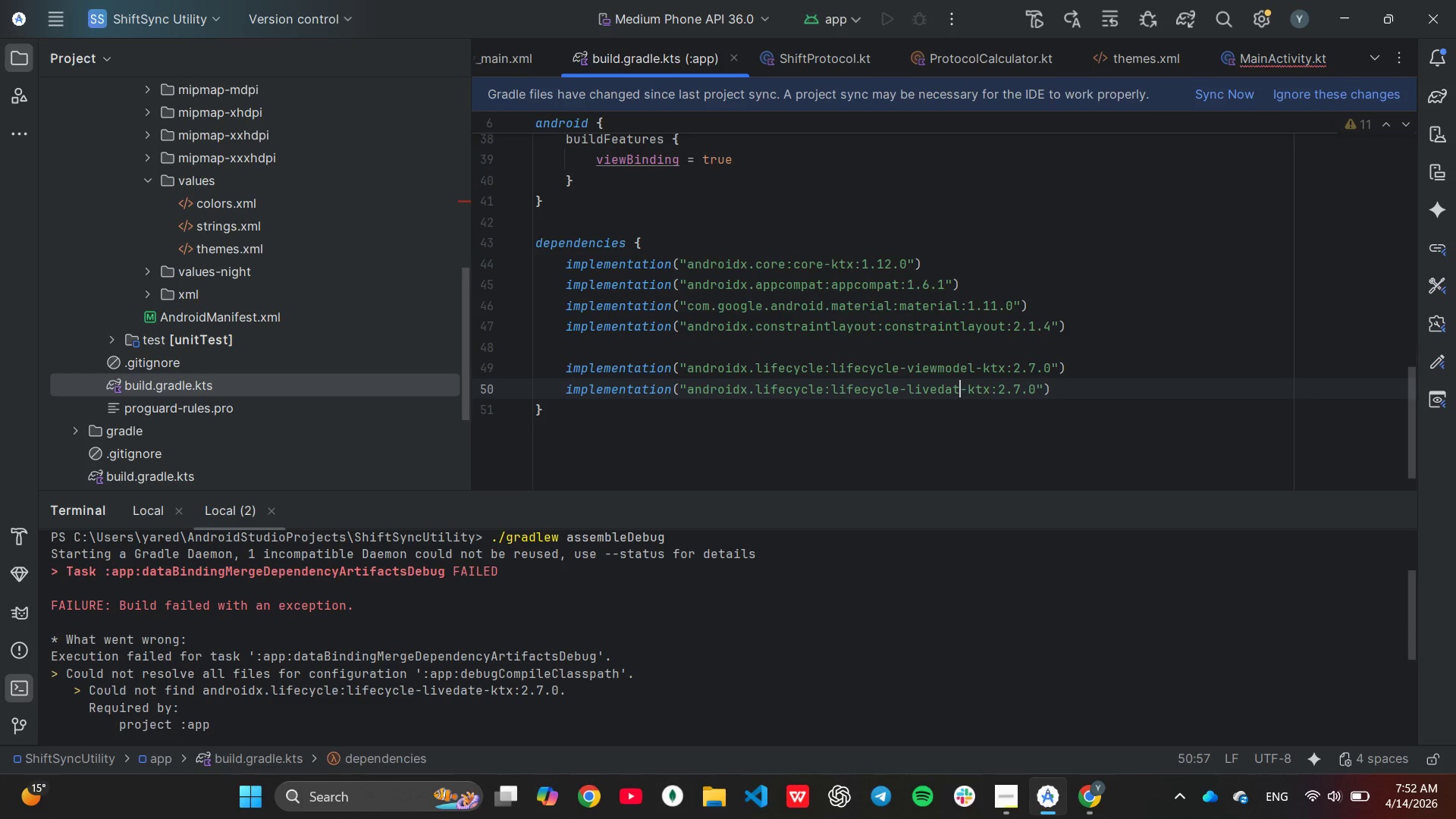 
key(A)
 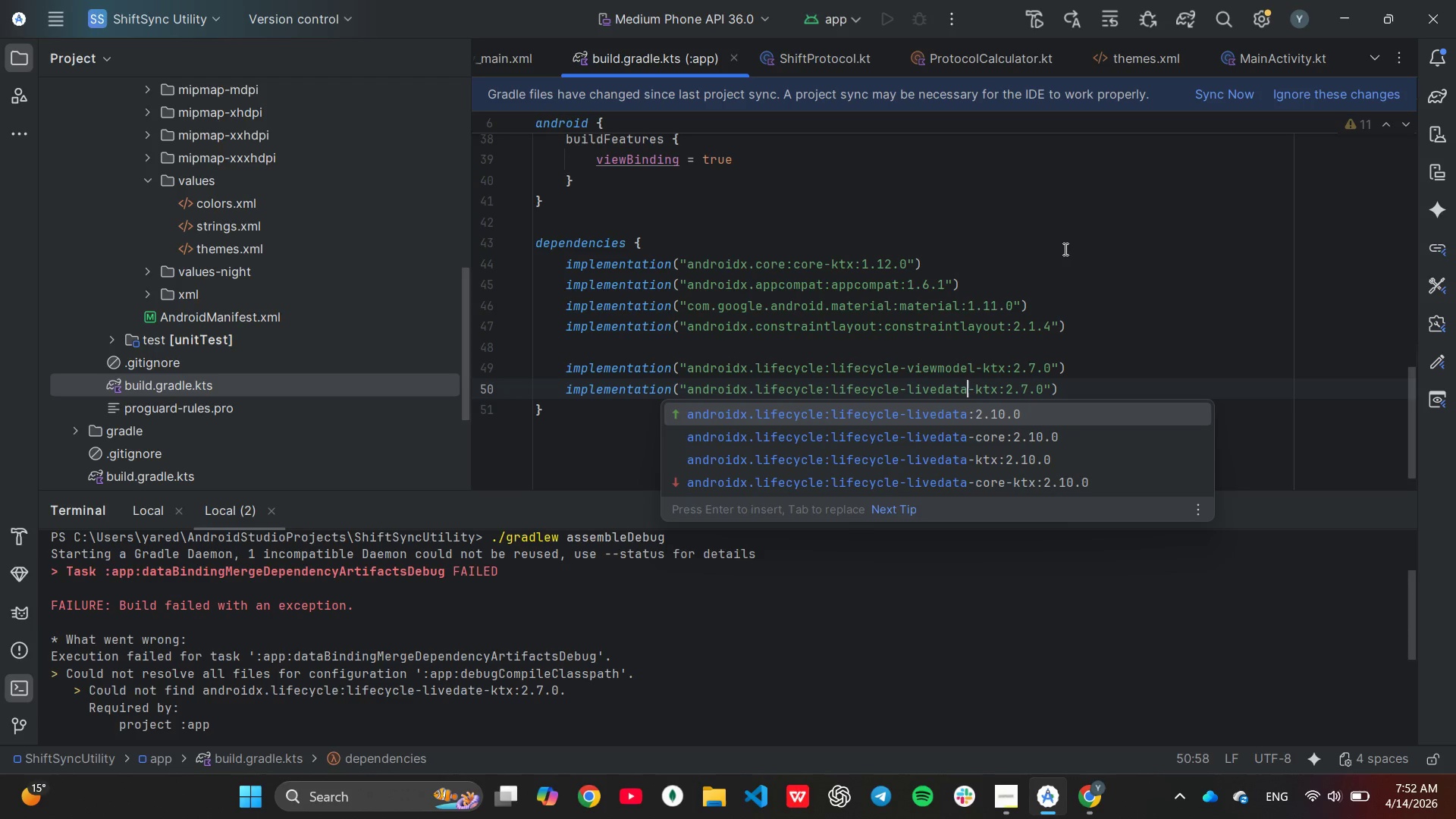 
left_click([1064, 260])
 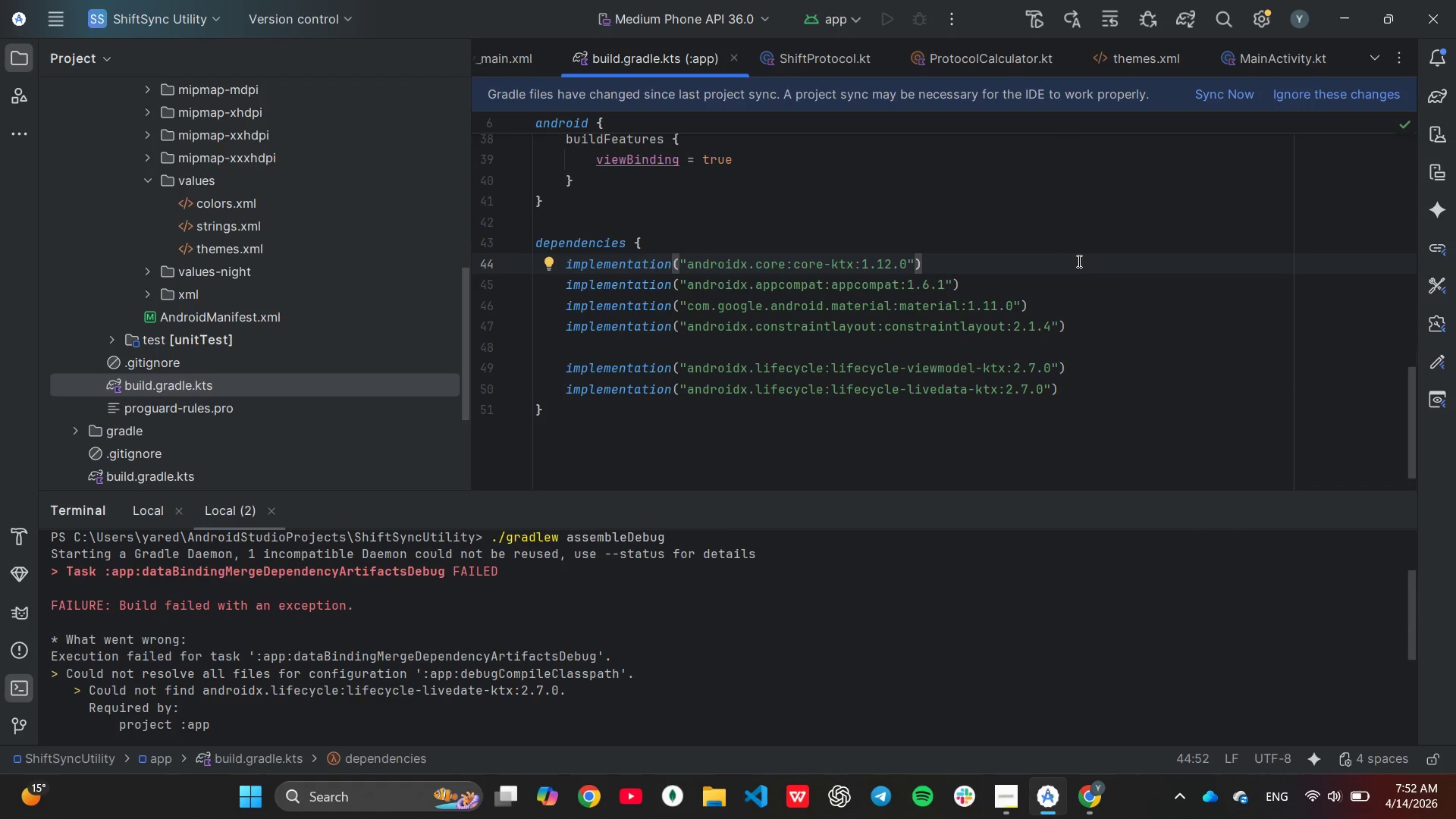 
wait(7.05)
 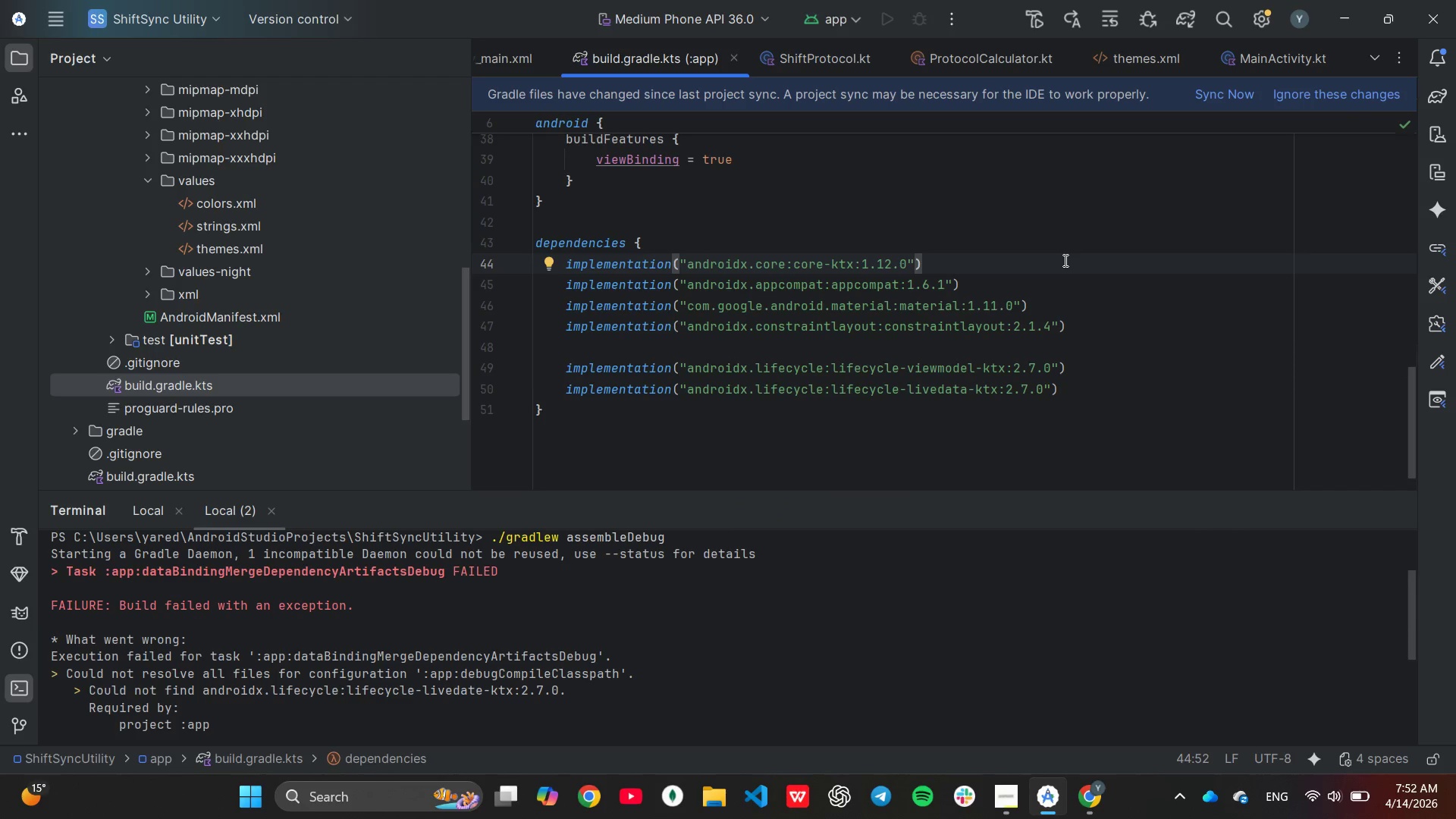 
left_click([1208, 96])
 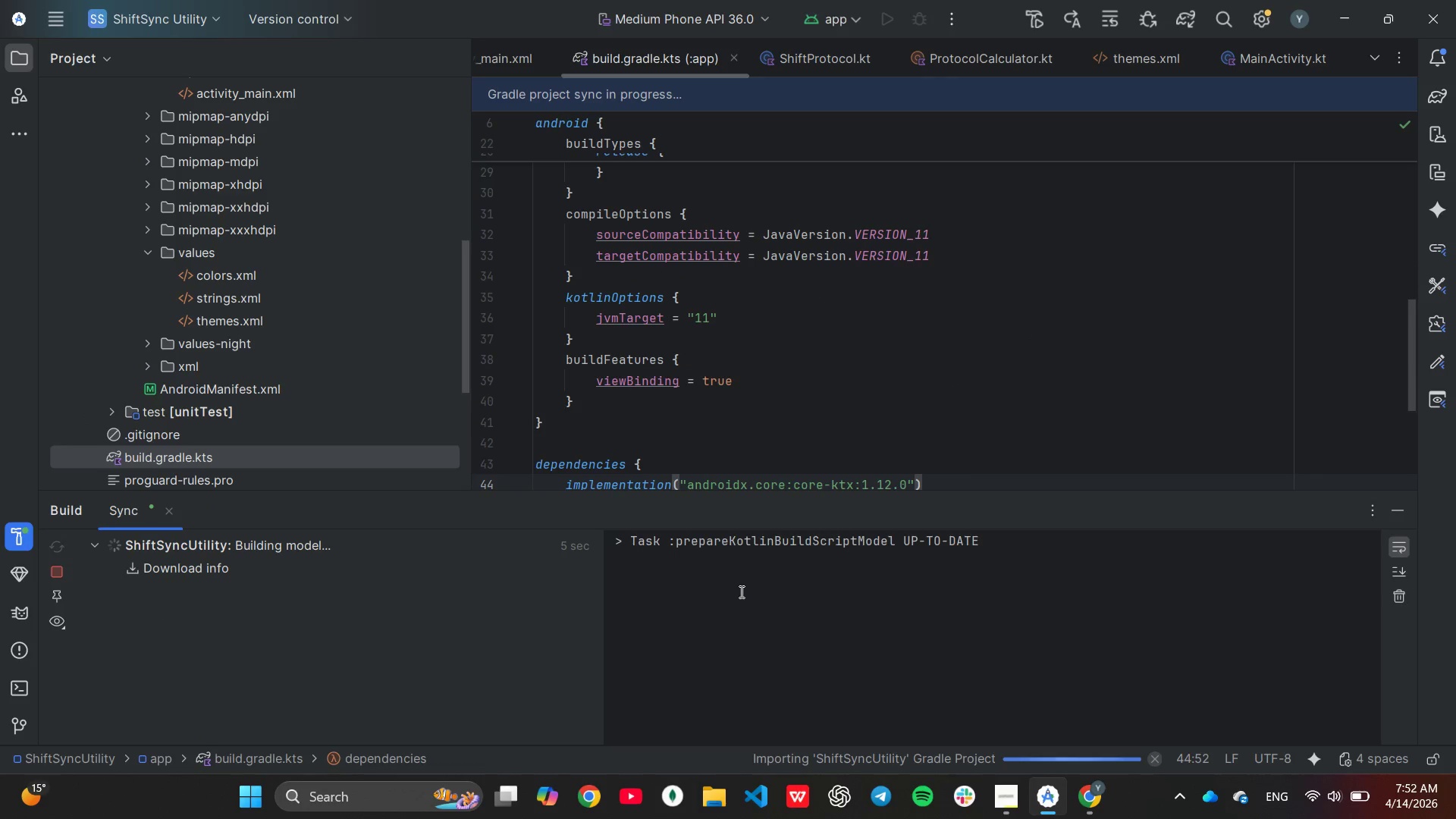 
wait(10.59)
 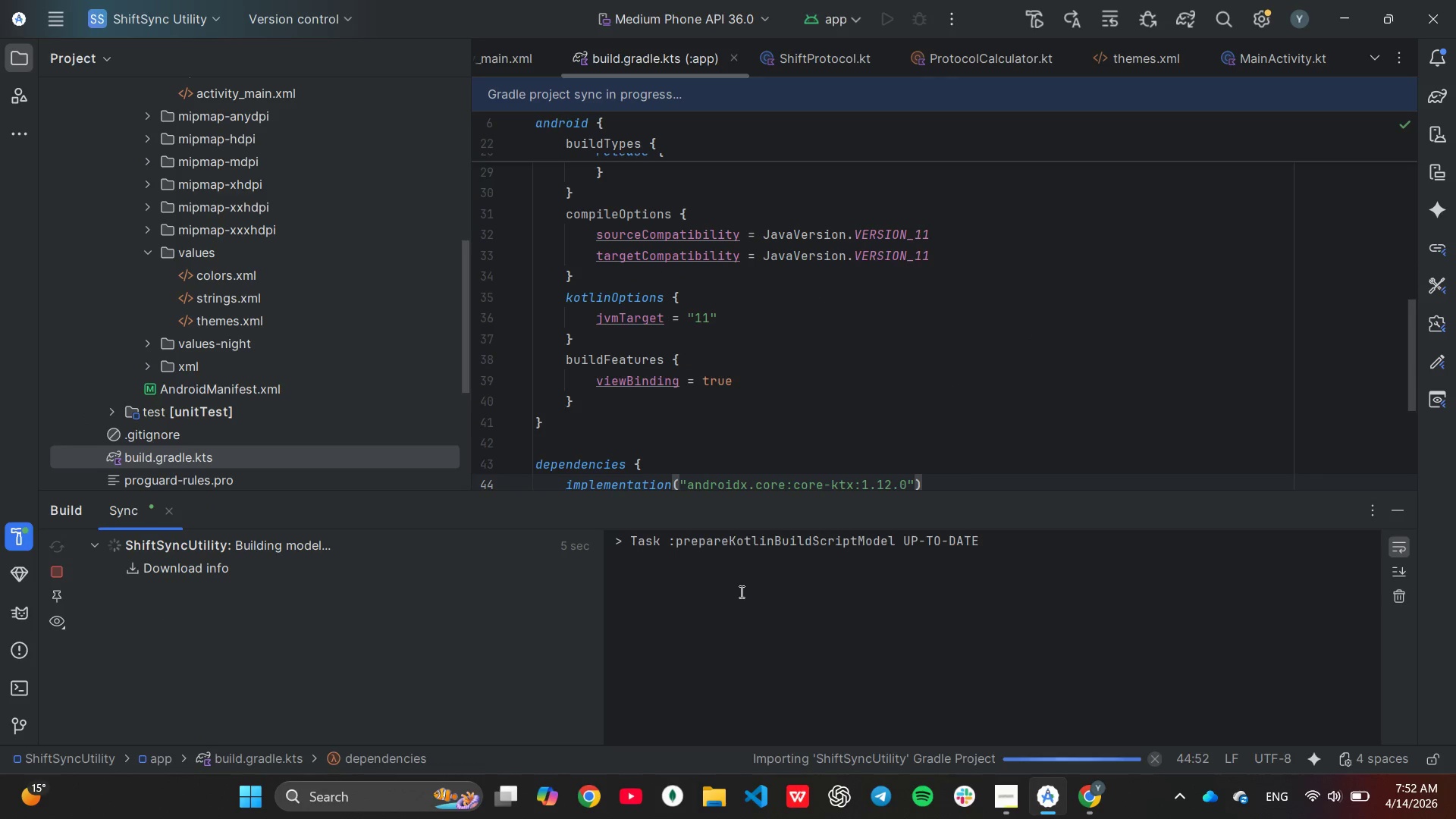 
scroll: coordinate [234, 312], scroll_direction: up, amount: 5.0
 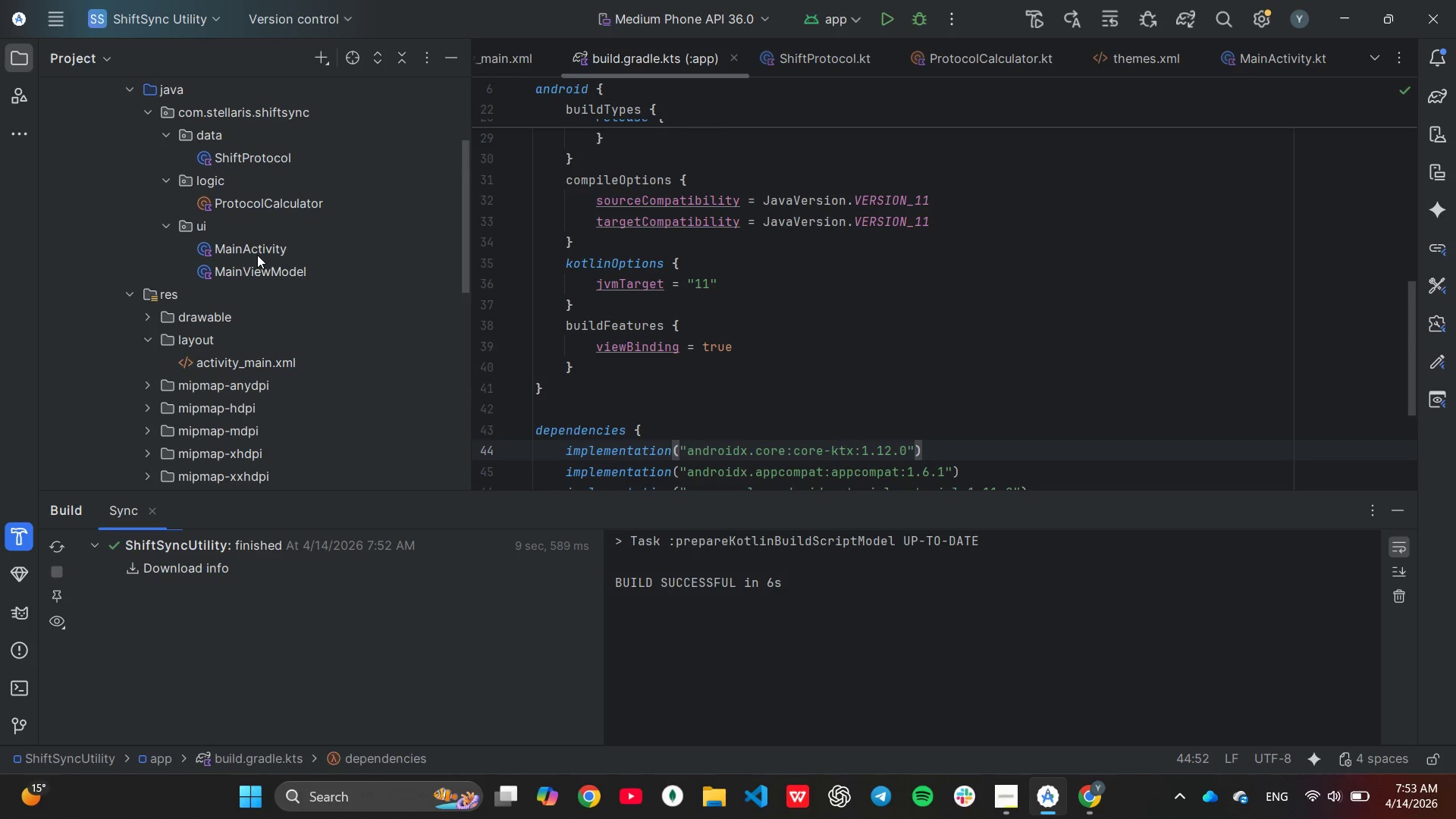 
double_click([255, 249])
 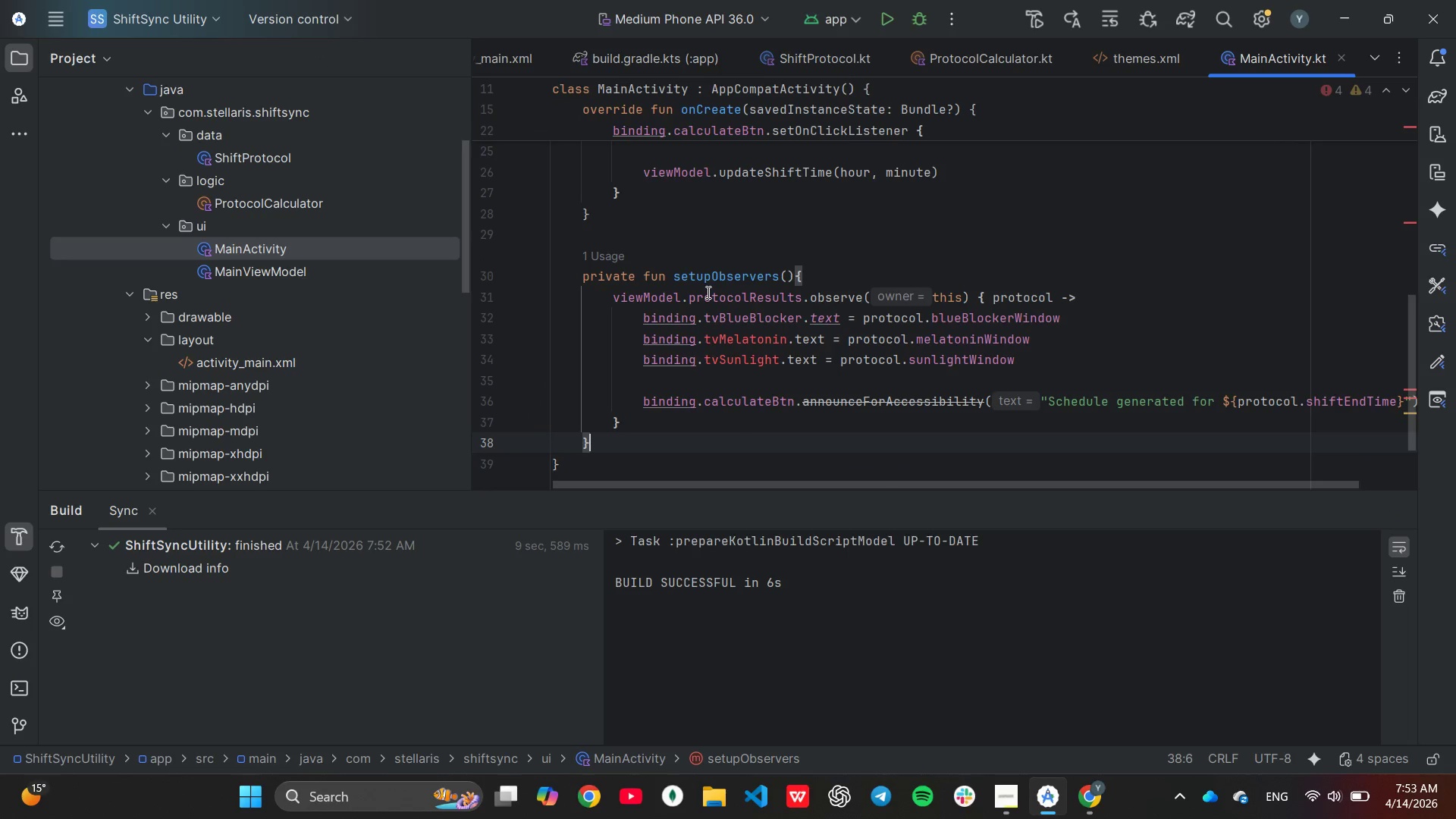 
scroll: coordinate [713, 292], scroll_direction: up, amount: 12.0
 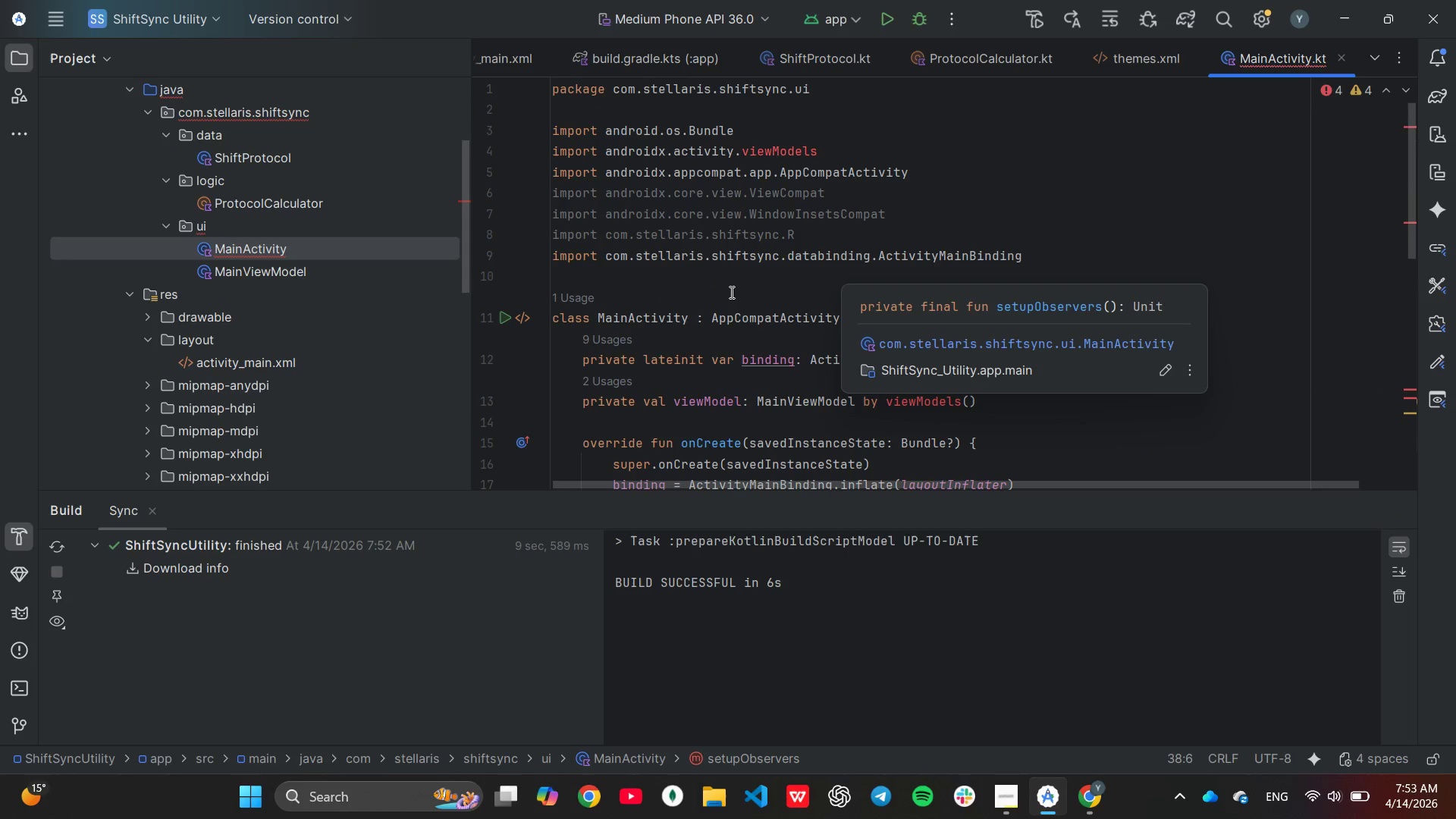 
left_click([730, 287])
 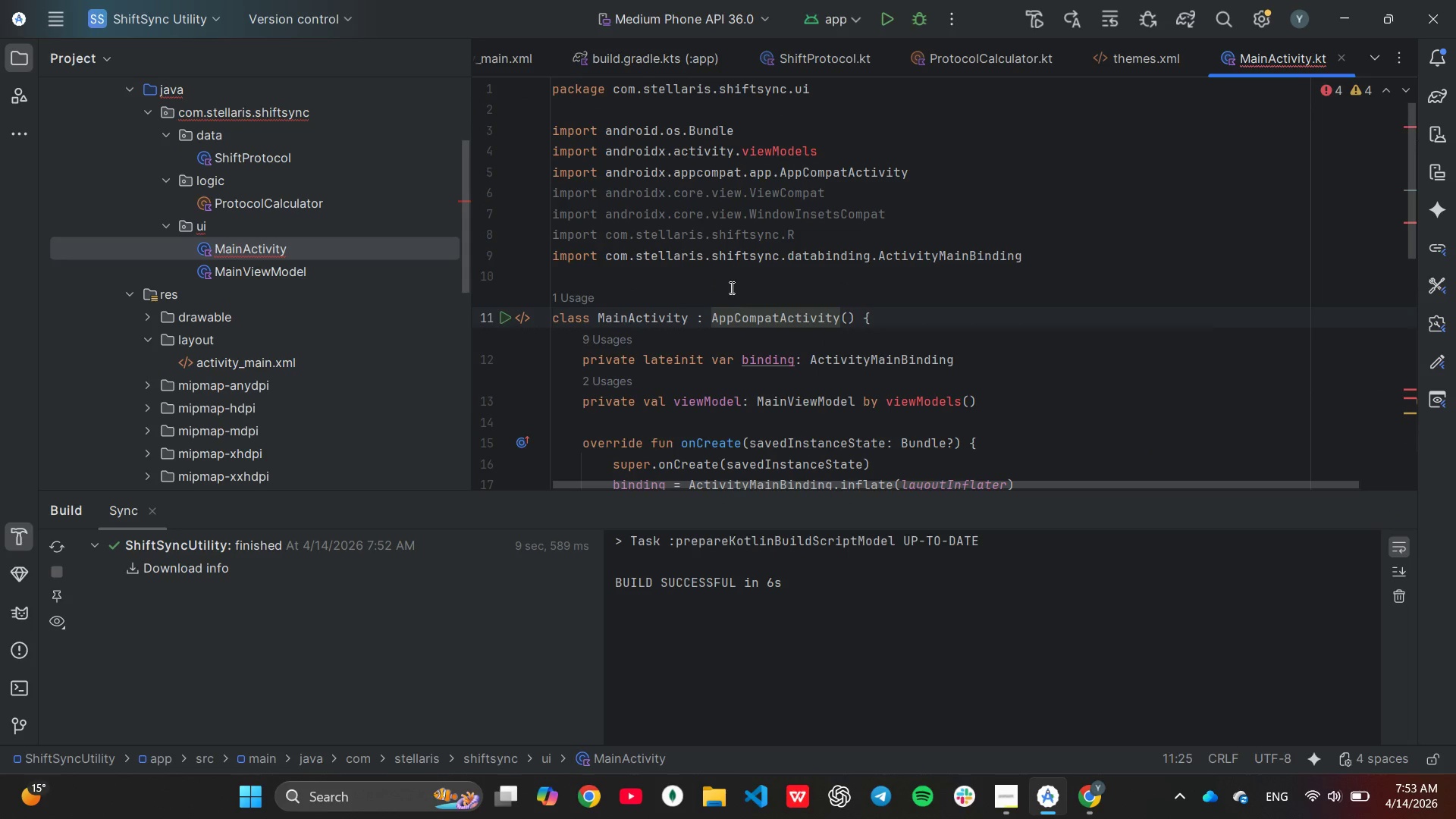 
scroll: coordinate [730, 287], scroll_direction: down, amount: 1.0
 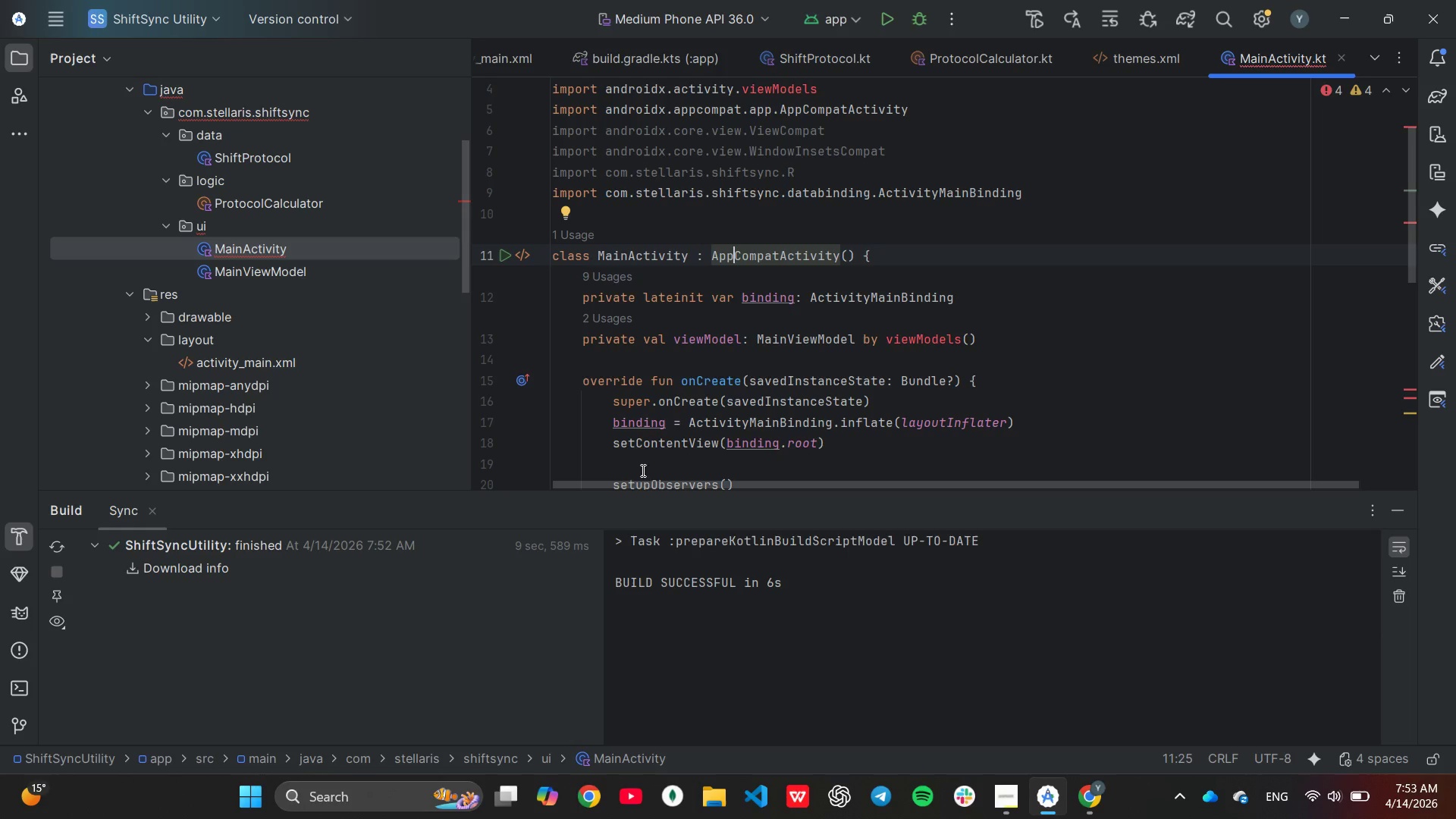 
mouse_move([918, 320])
 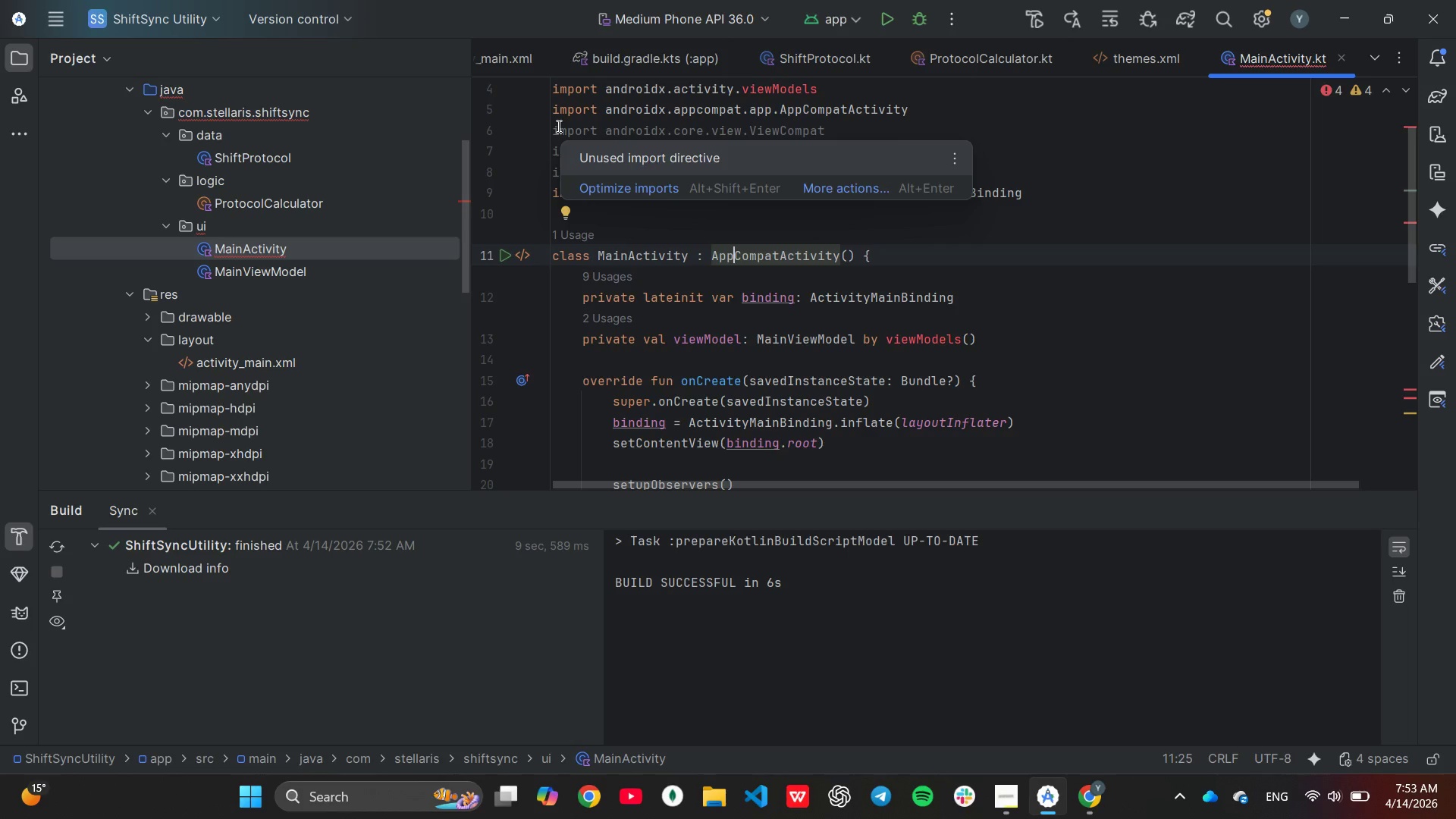 
left_click_drag(start_coordinate=[553, 128], to_coordinate=[811, 171])
 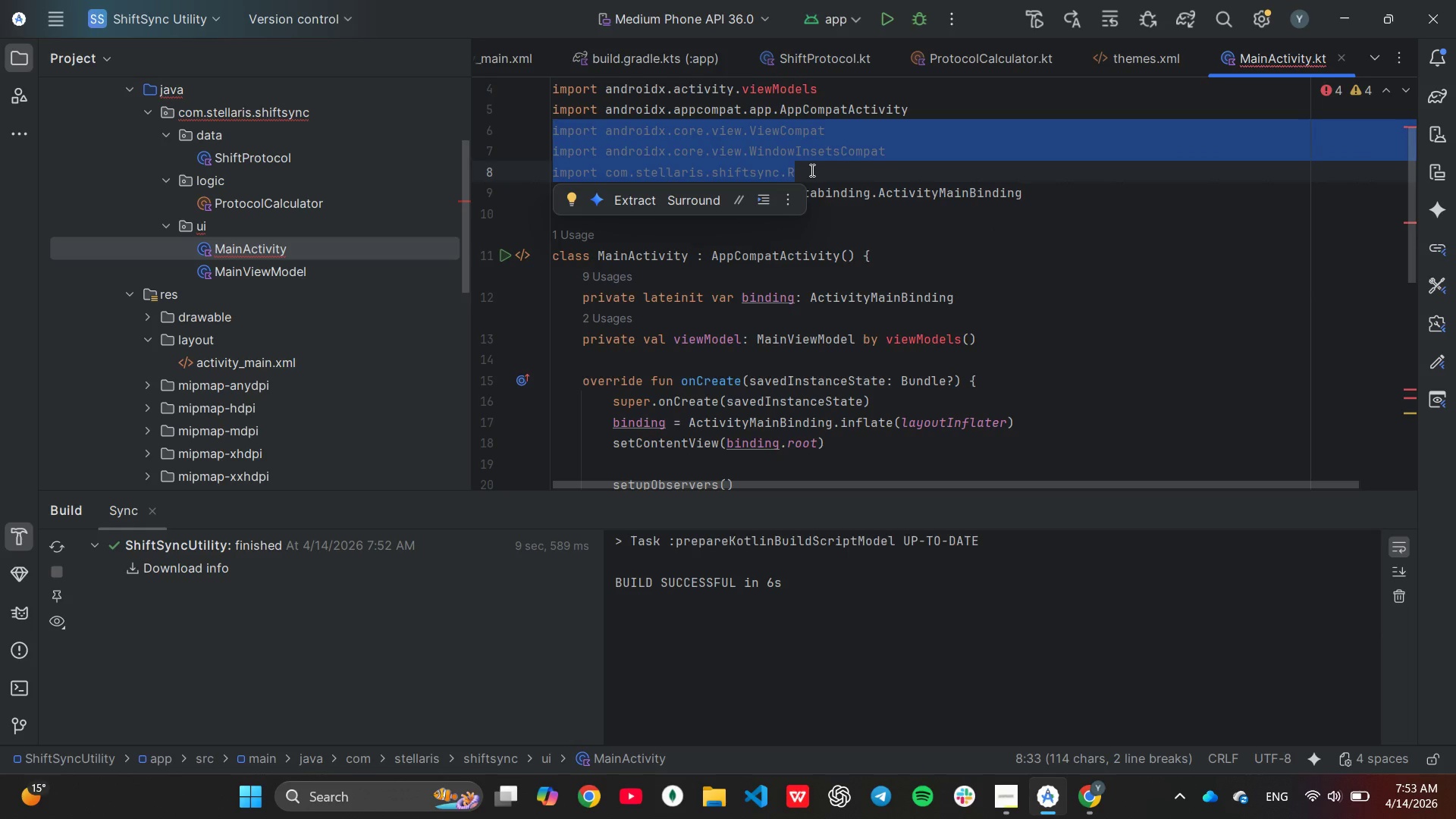 
key(Backspace)
 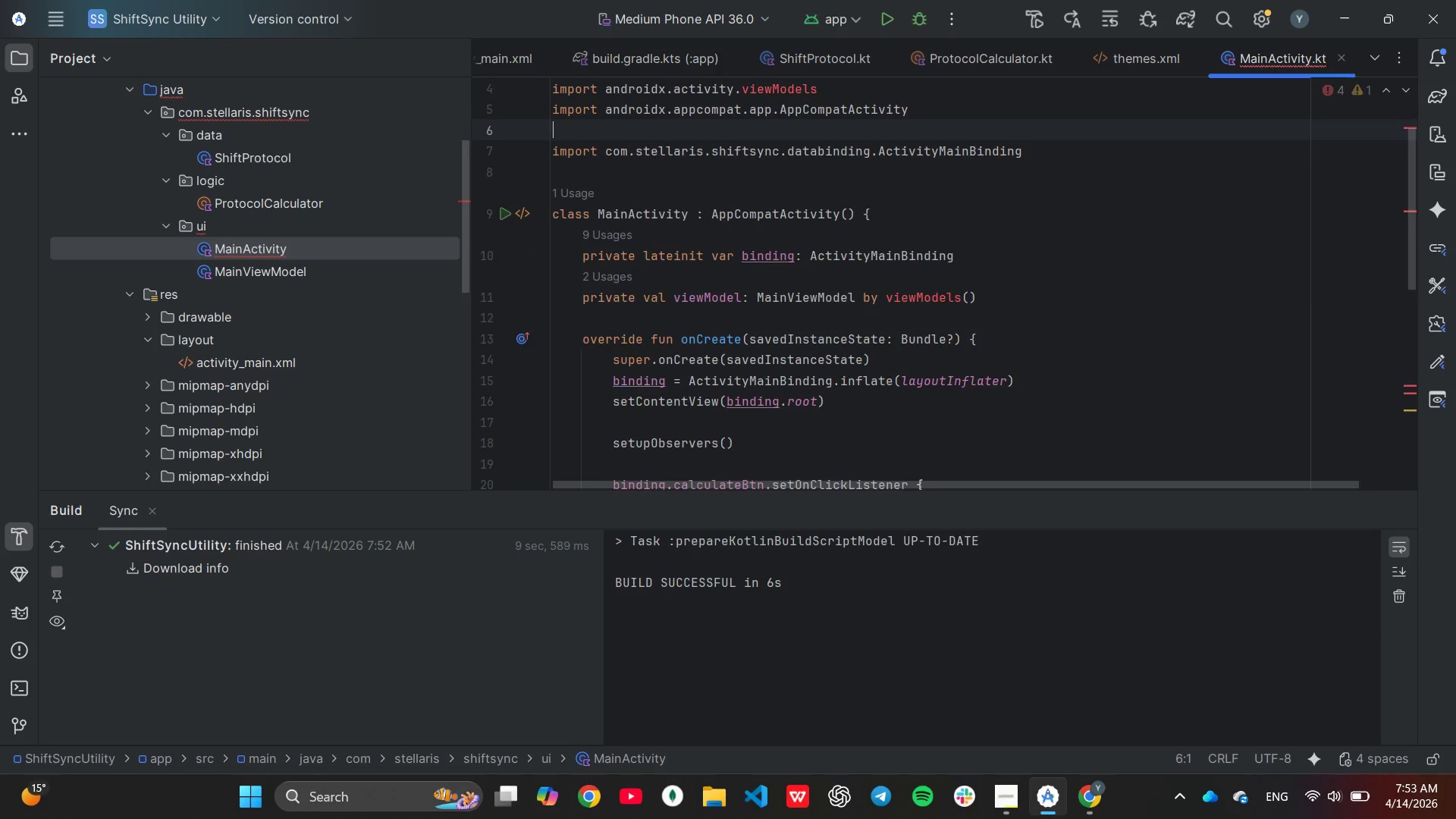 
key(Backspace)
 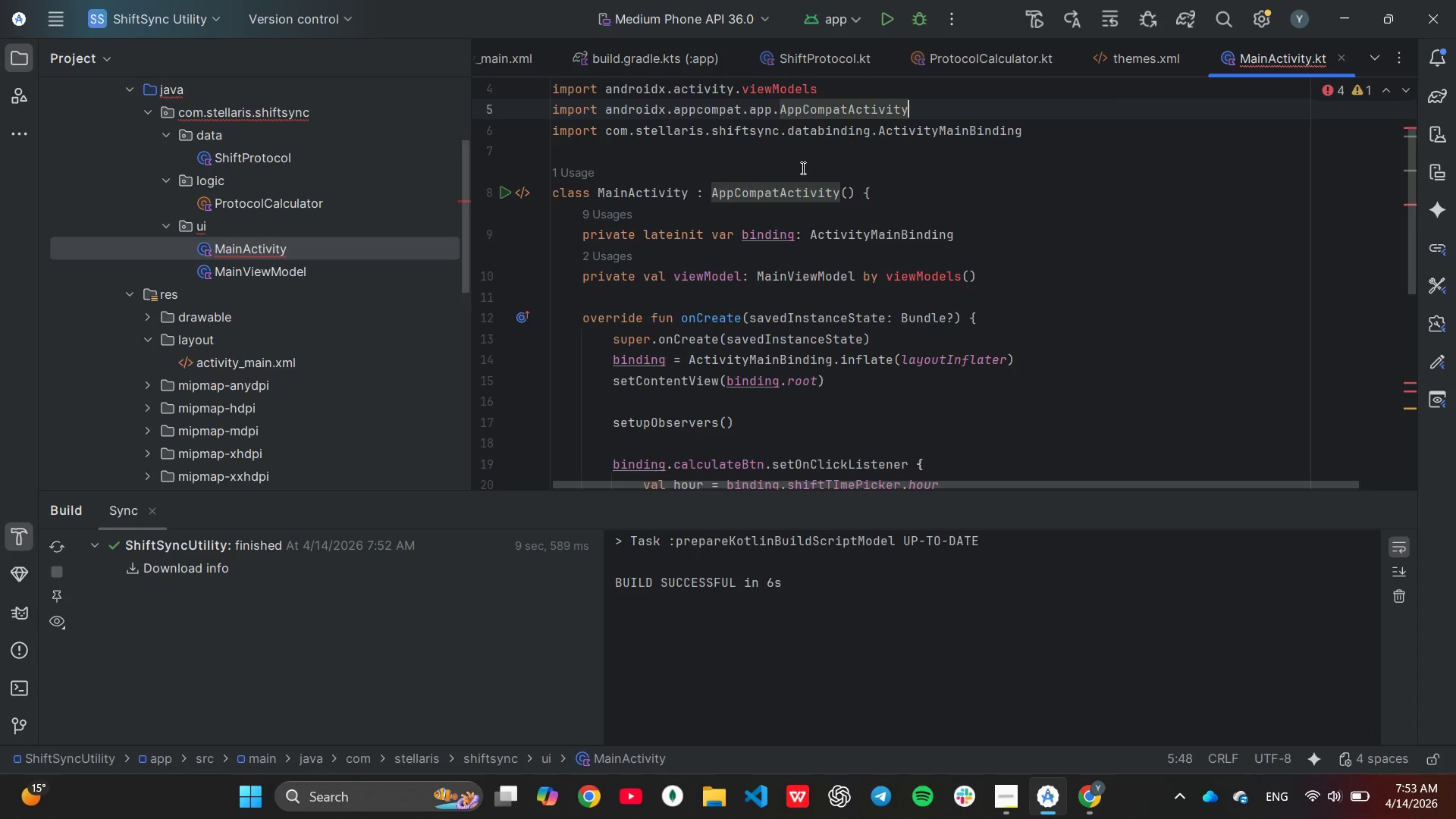 
wait(8.34)
 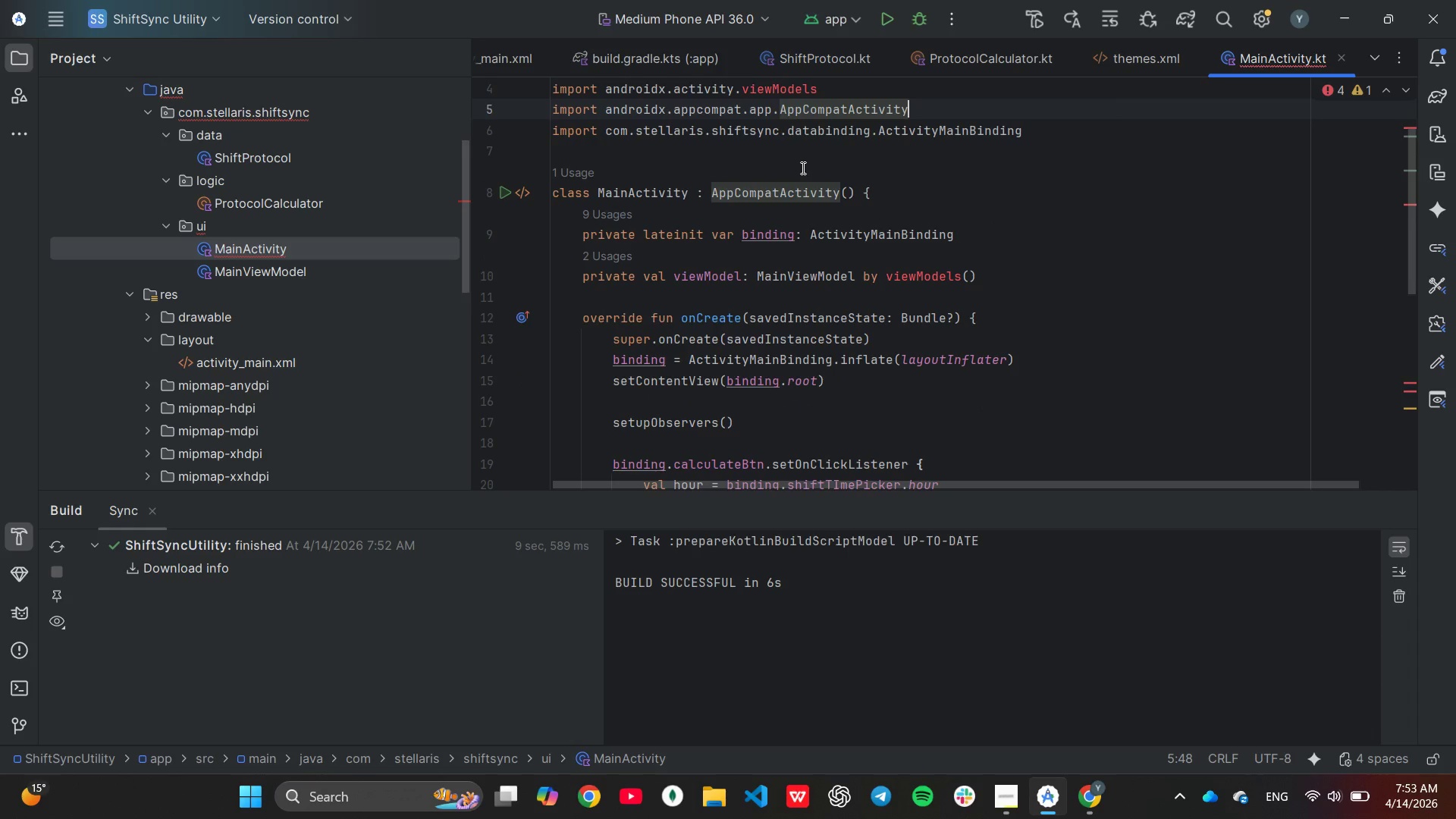 
scroll: coordinate [791, 171], scroll_direction: up, amount: 2.0
 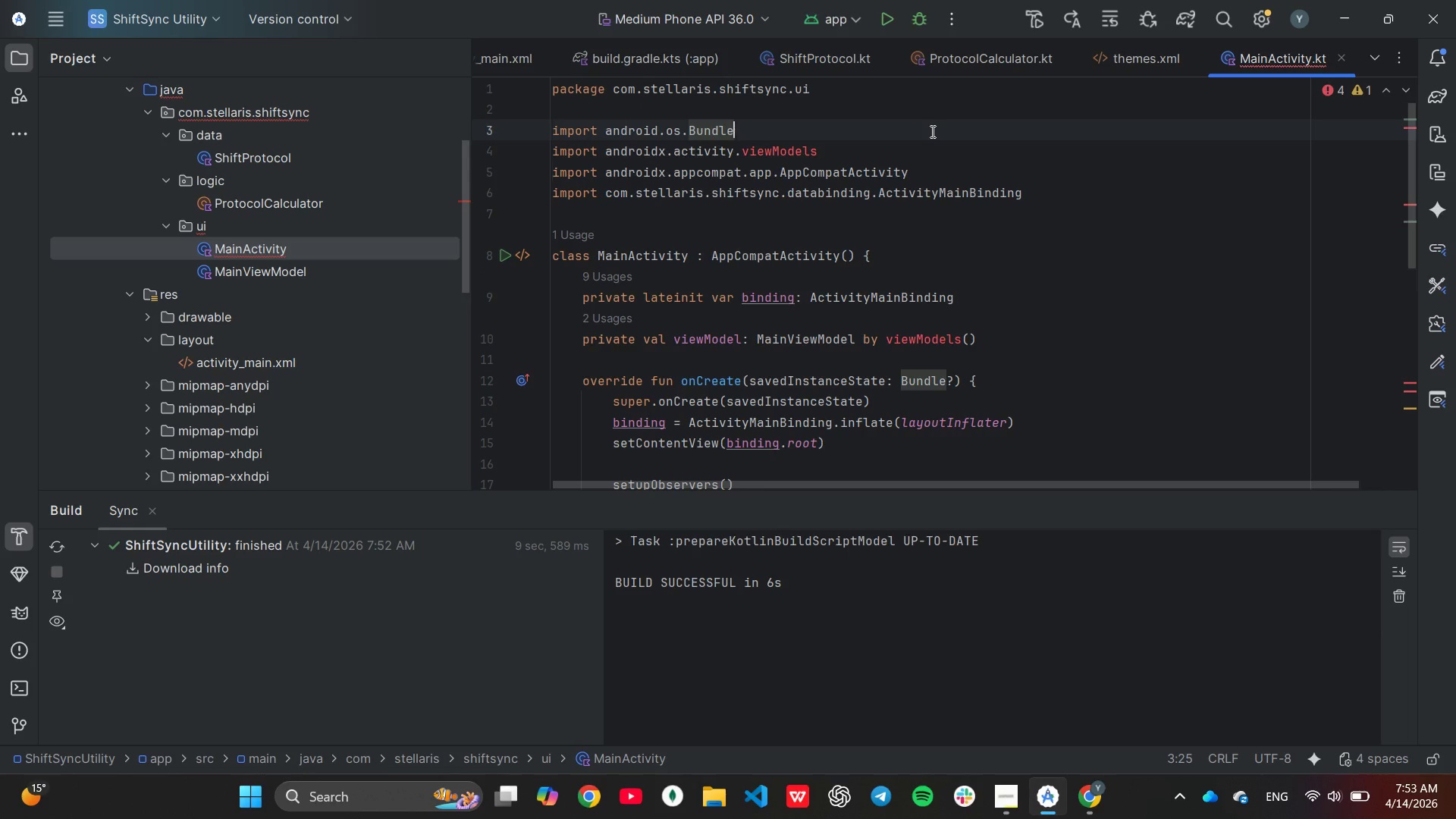 
wait(10.0)
 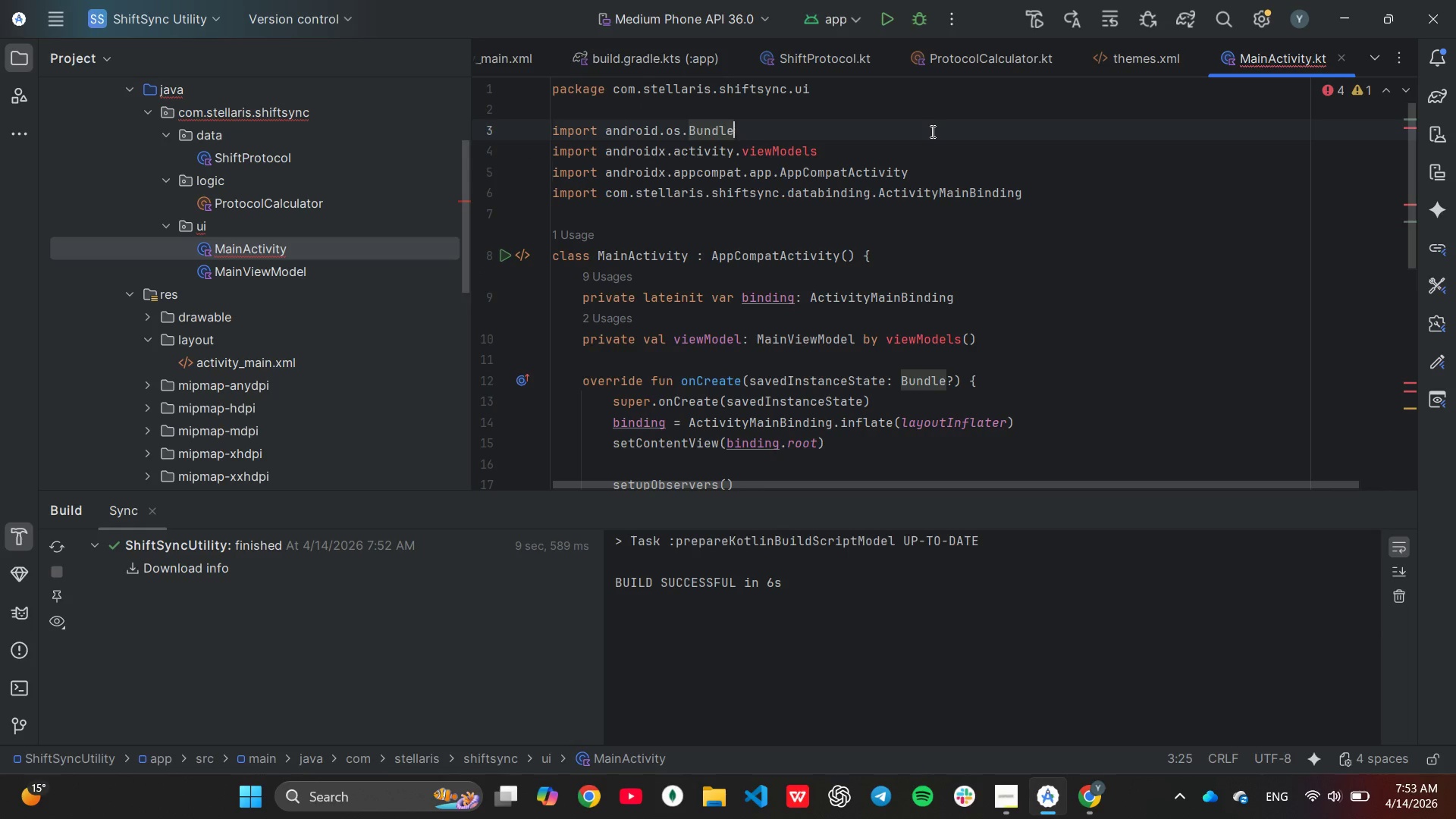 
left_click([918, 155])
 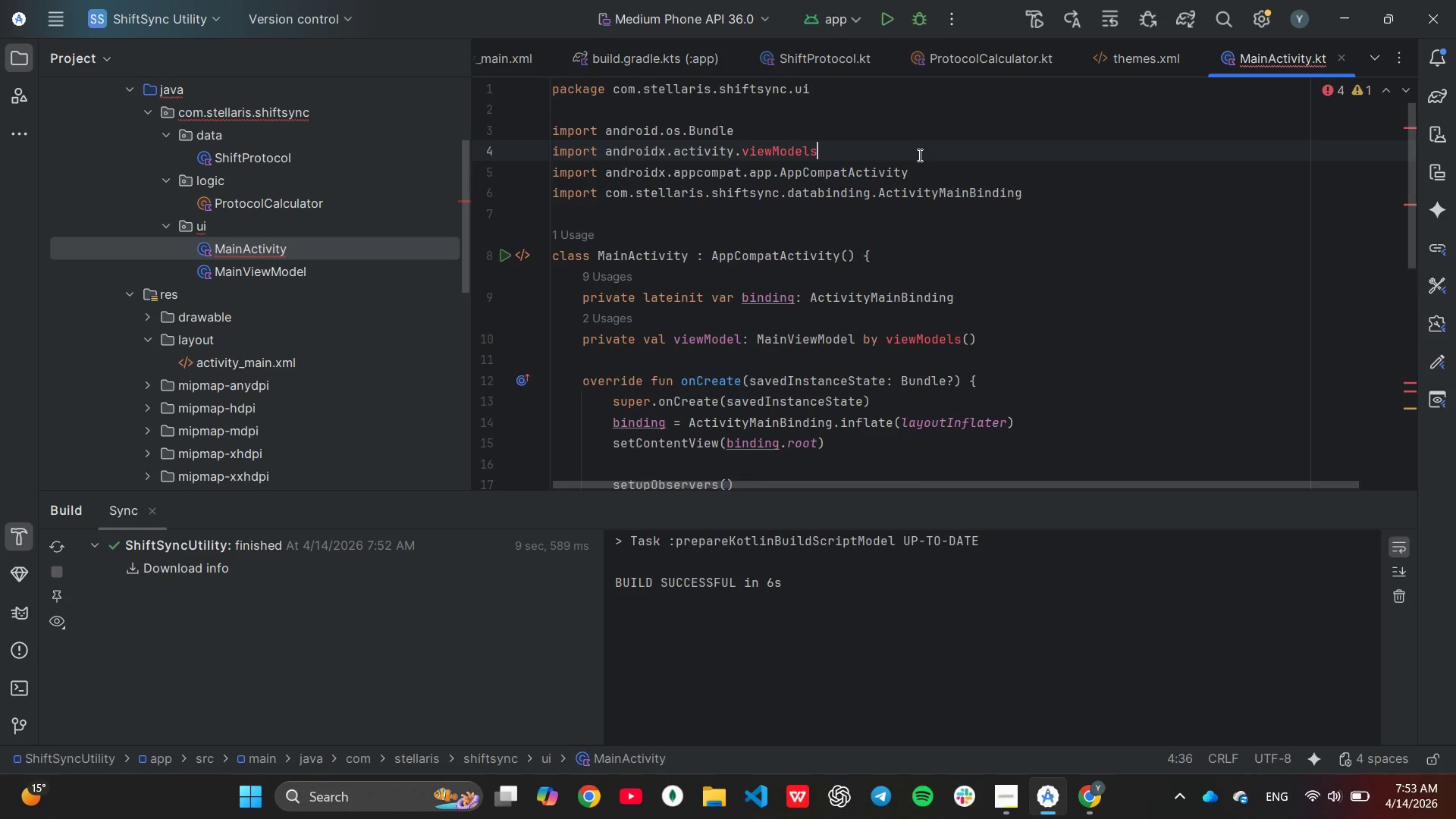 
scroll: coordinate [918, 157], scroll_direction: down, amount: 3.0
 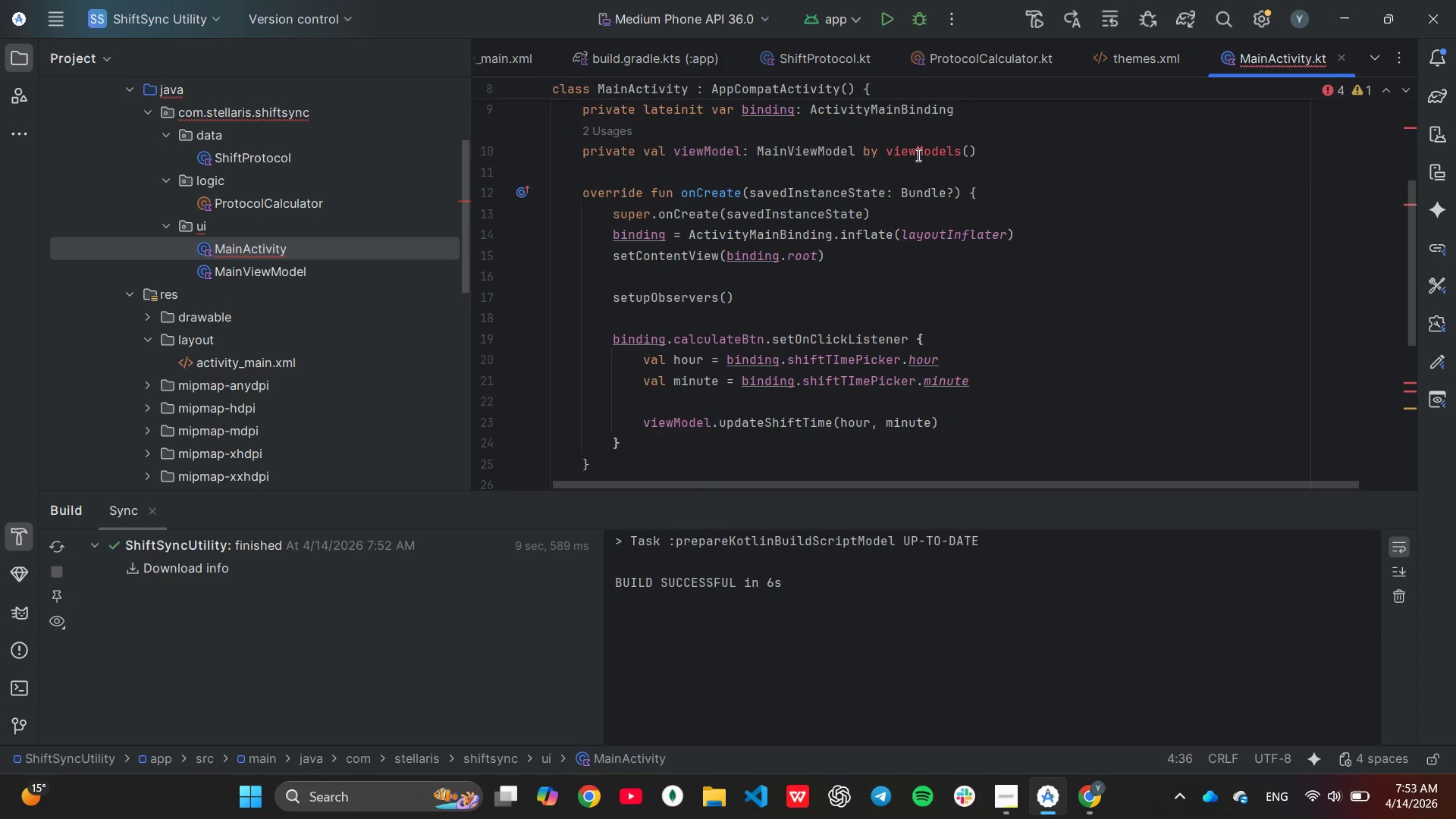 
scroll: coordinate [917, 155], scroll_direction: up, amount: 4.0
 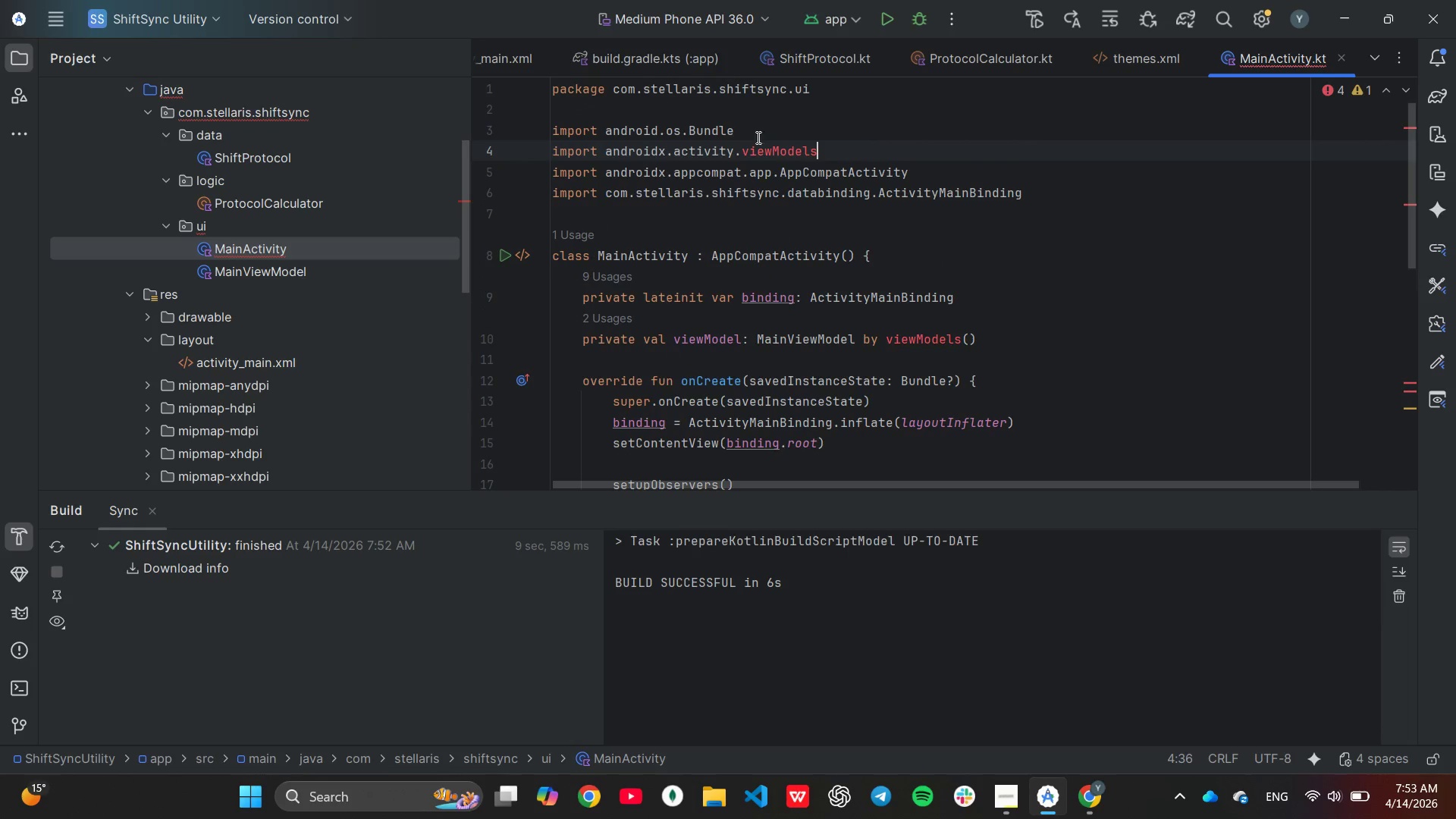 
mouse_move([761, 170])
 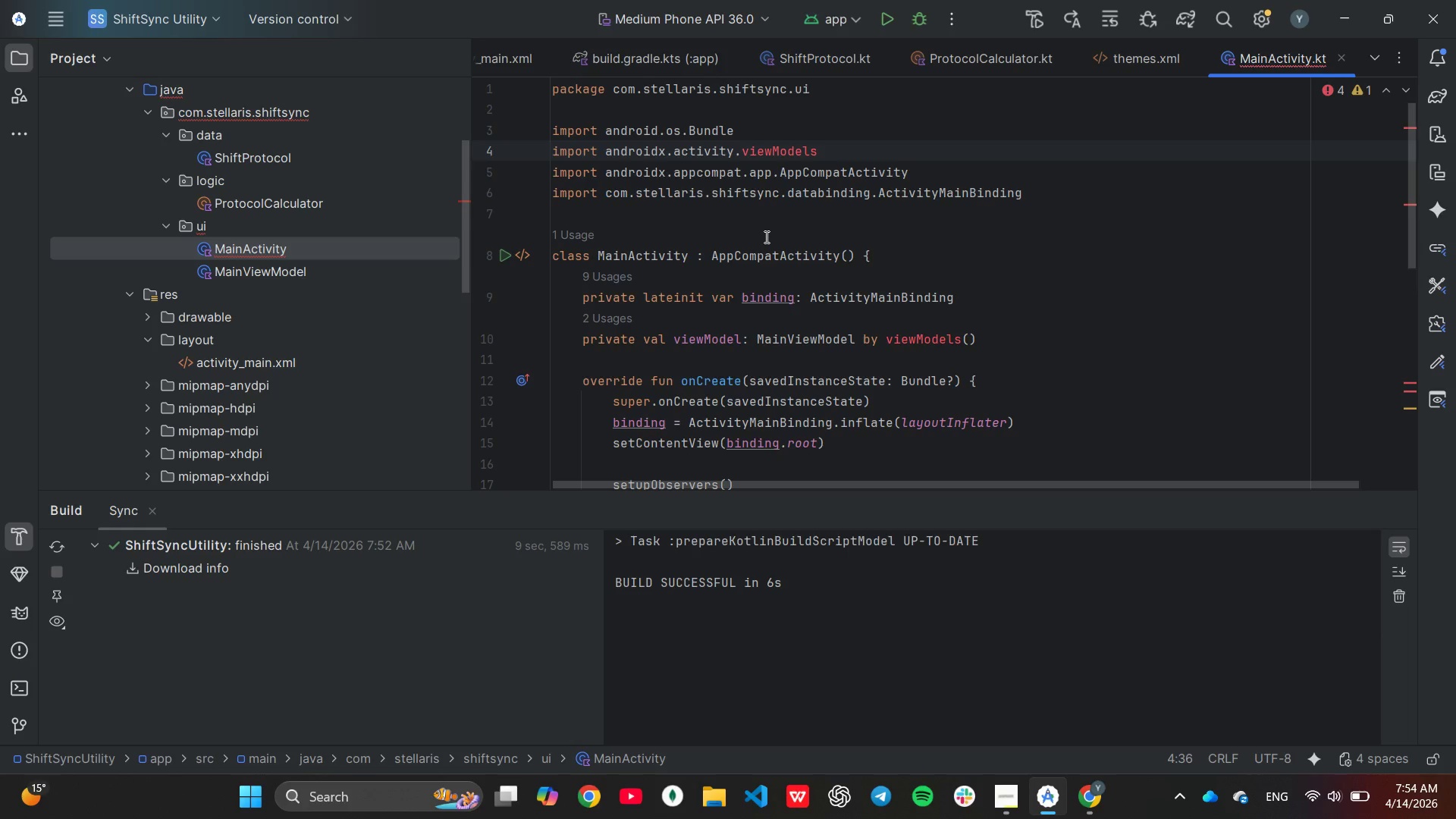 
wait(58.31)
 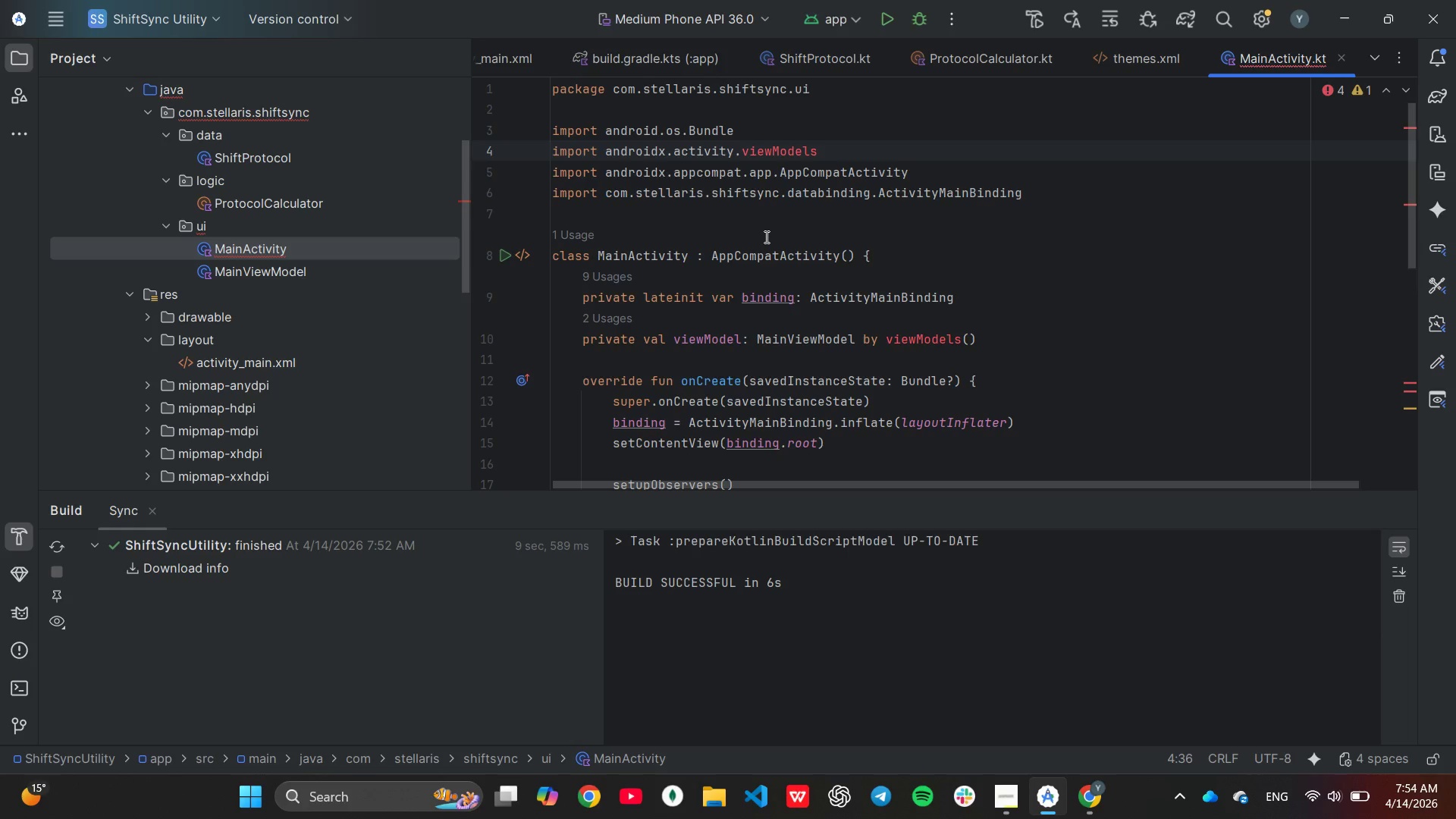 
scroll: coordinate [883, 287], scroll_direction: down, amount: 8.0
 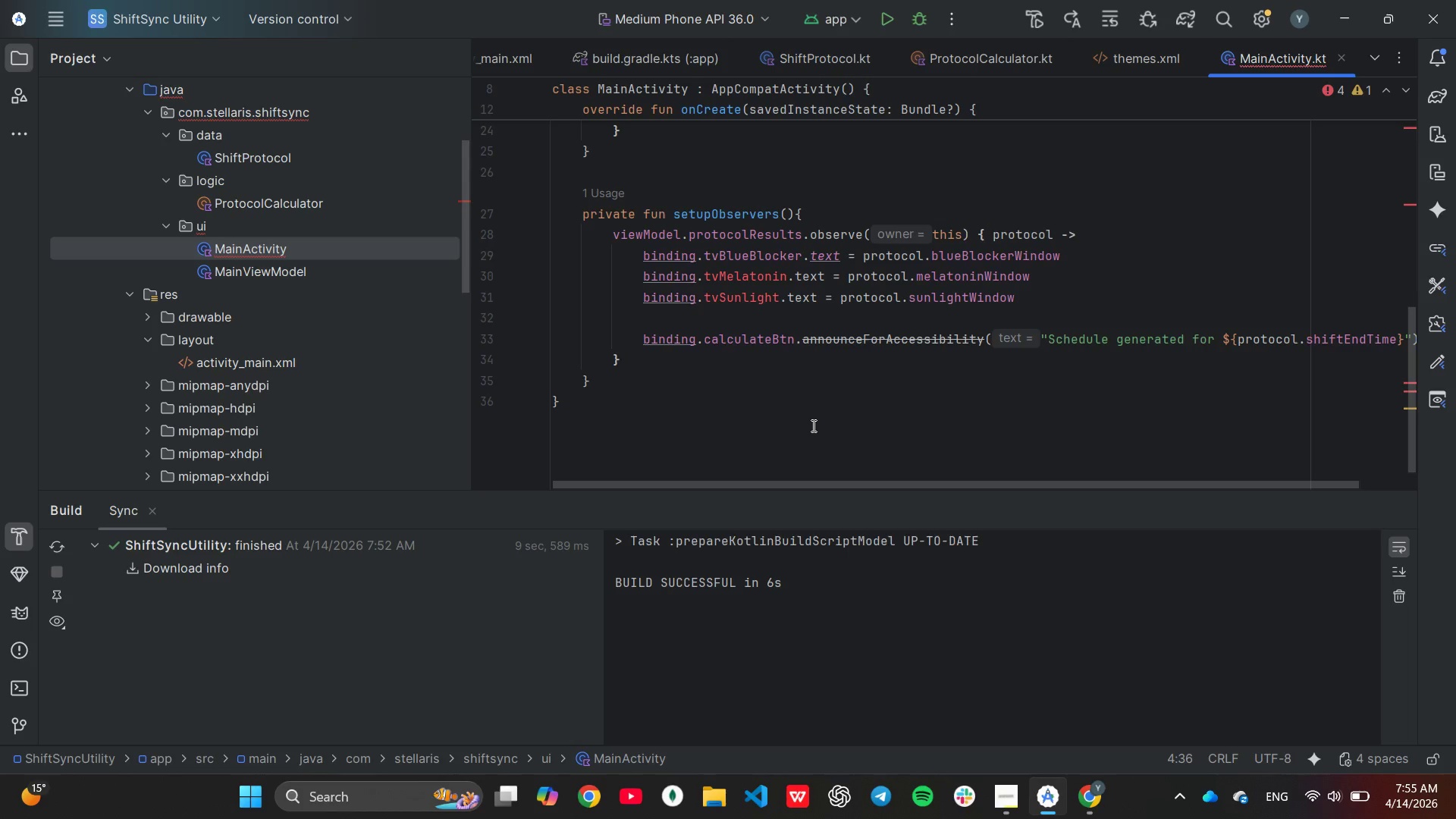 
wait(32.96)
 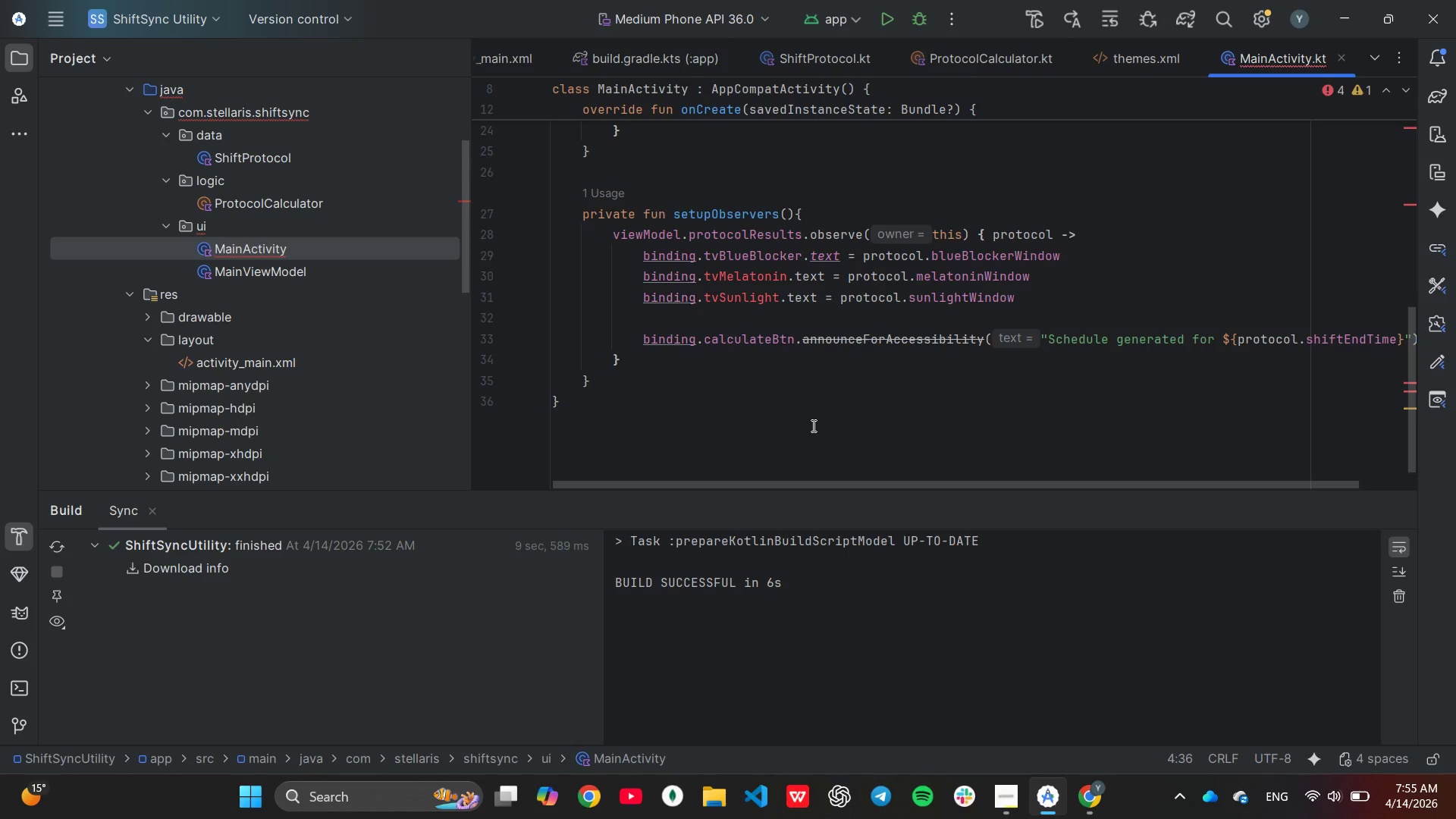 
double_click([249, 359])
 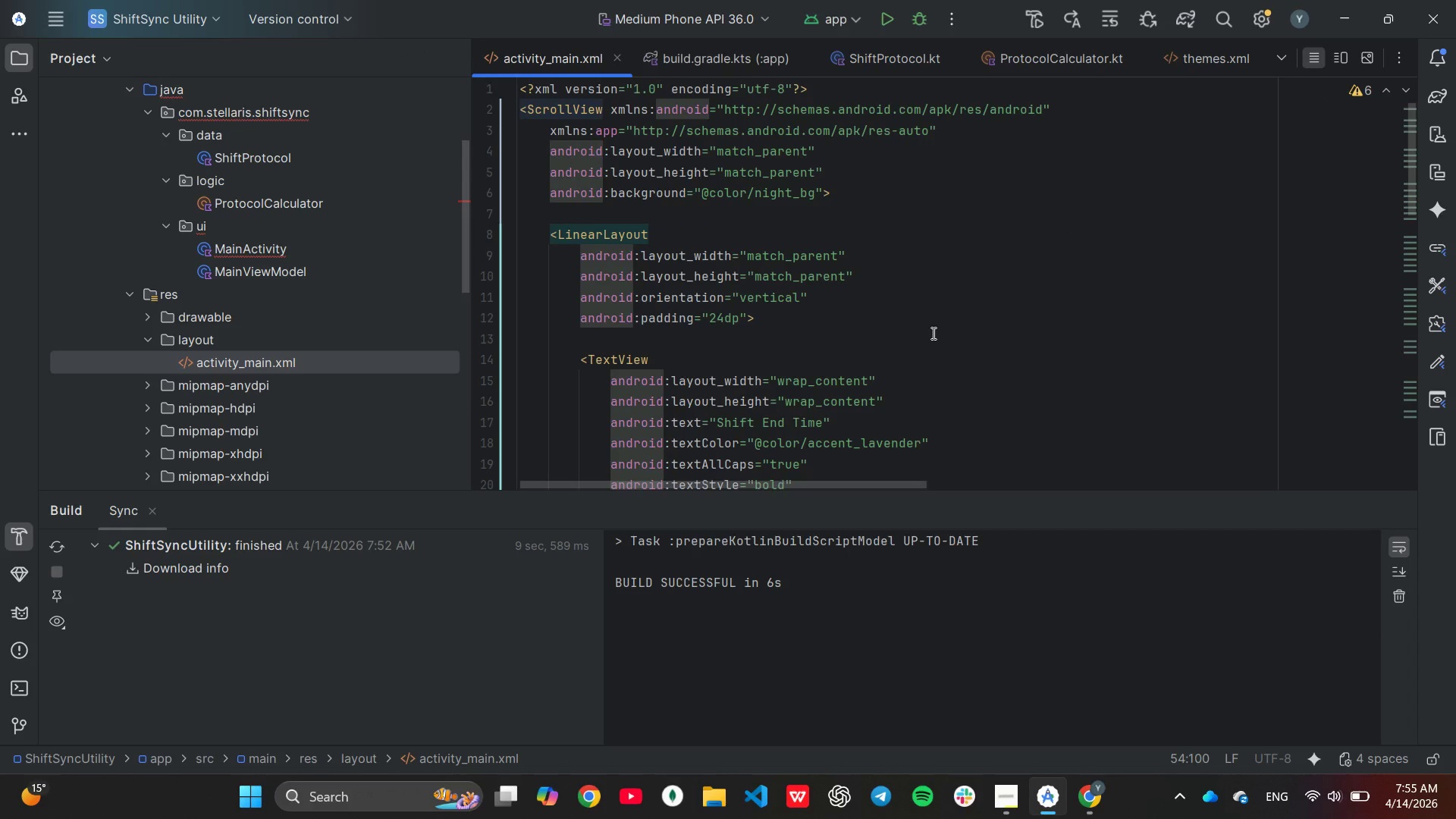 
scroll: coordinate [932, 333], scroll_direction: down, amount: 6.0
 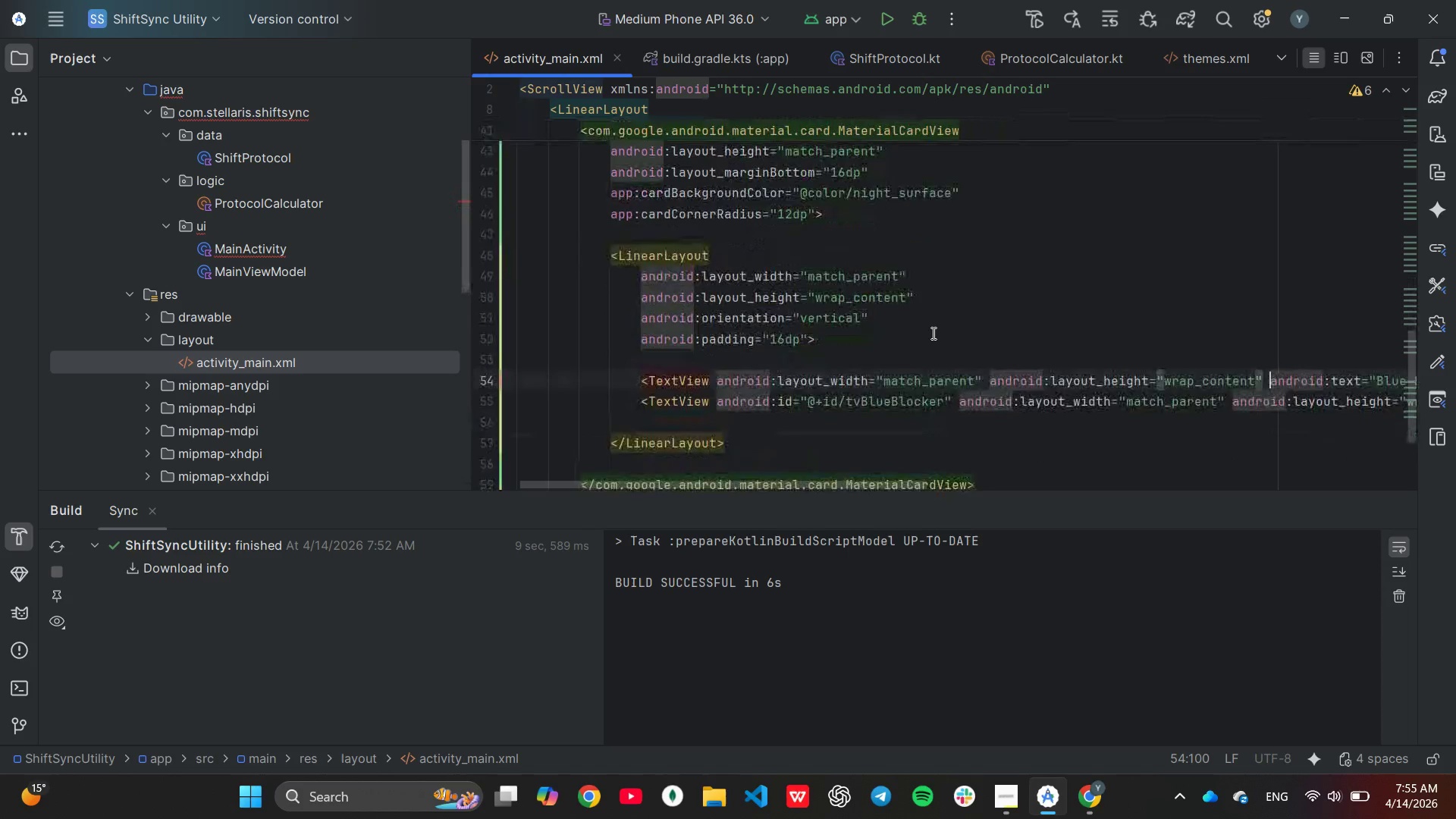 
left_click([950, 446])
 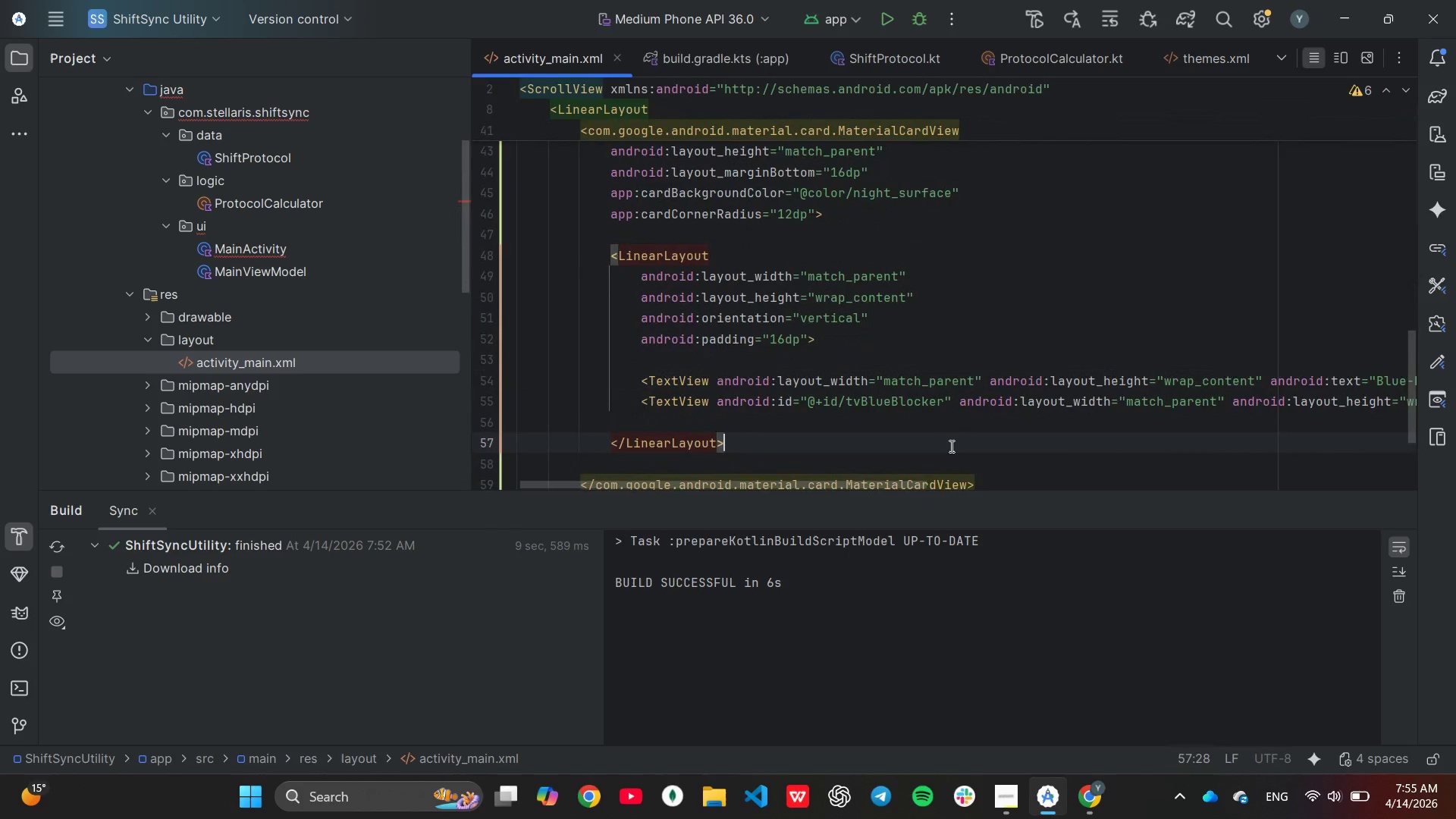 
scroll: coordinate [950, 446], scroll_direction: down, amount: 1.0
 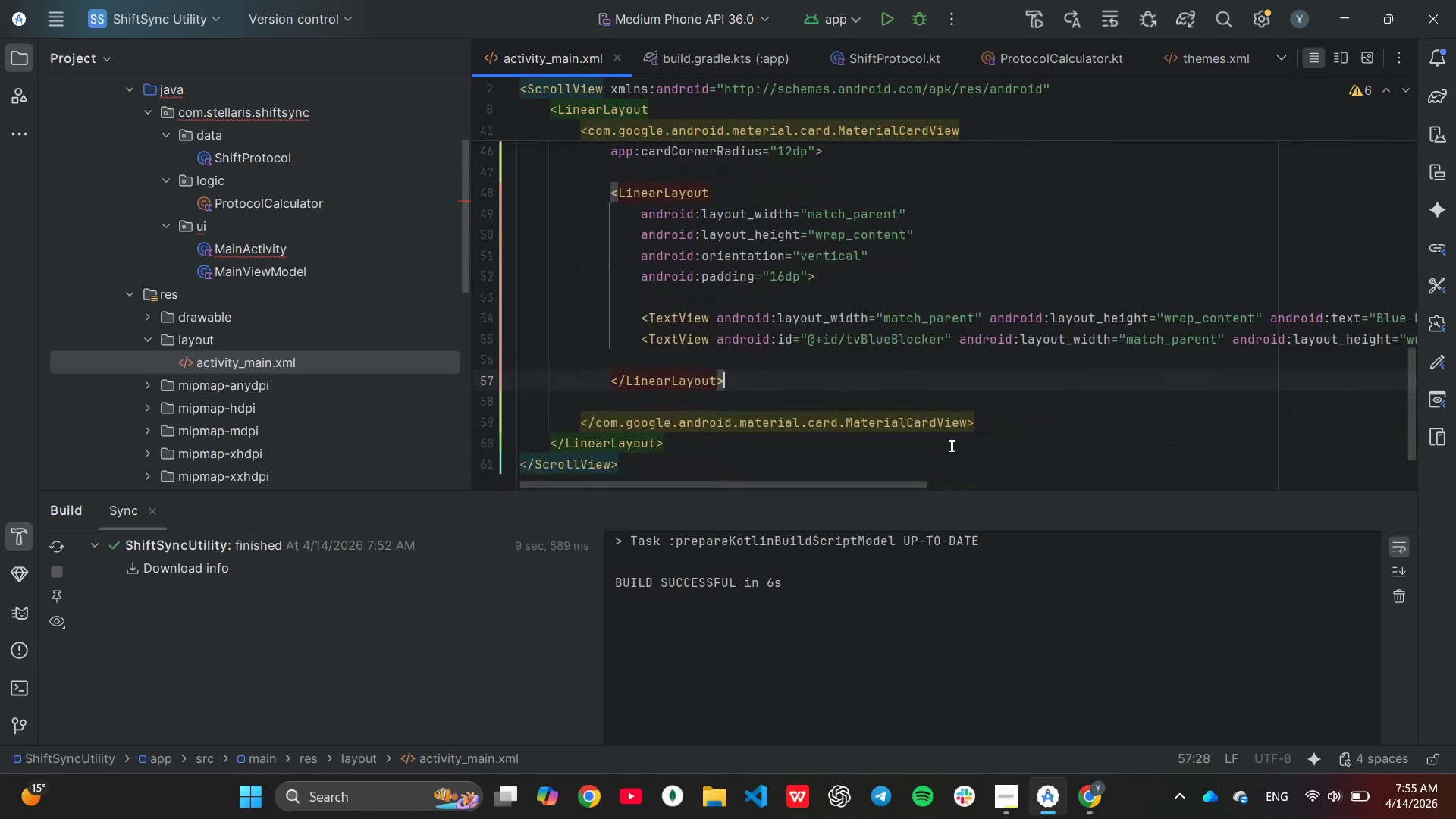 
scroll: coordinate [950, 446], scroll_direction: up, amount: 7.0
 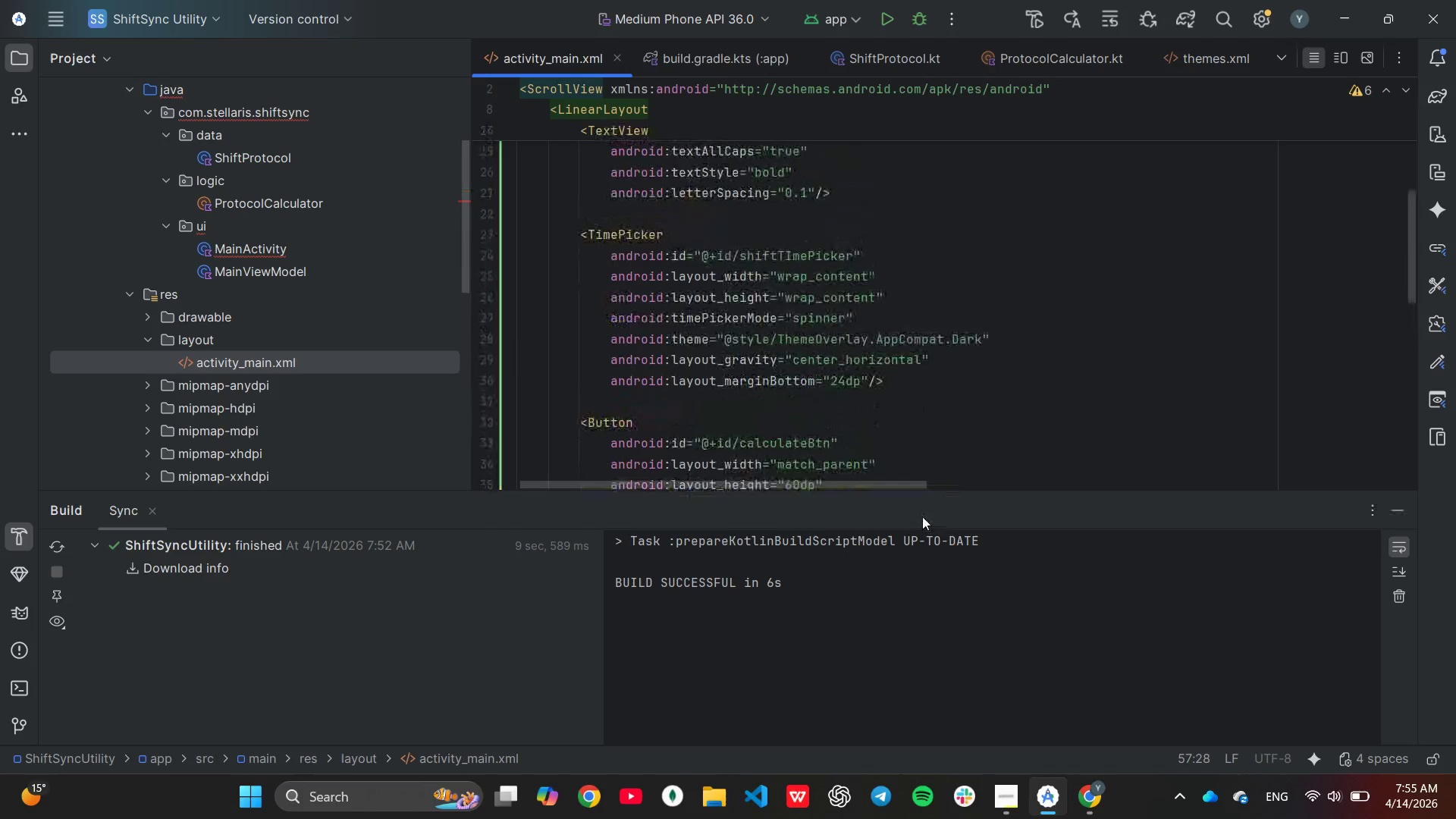 
wait(6.58)
 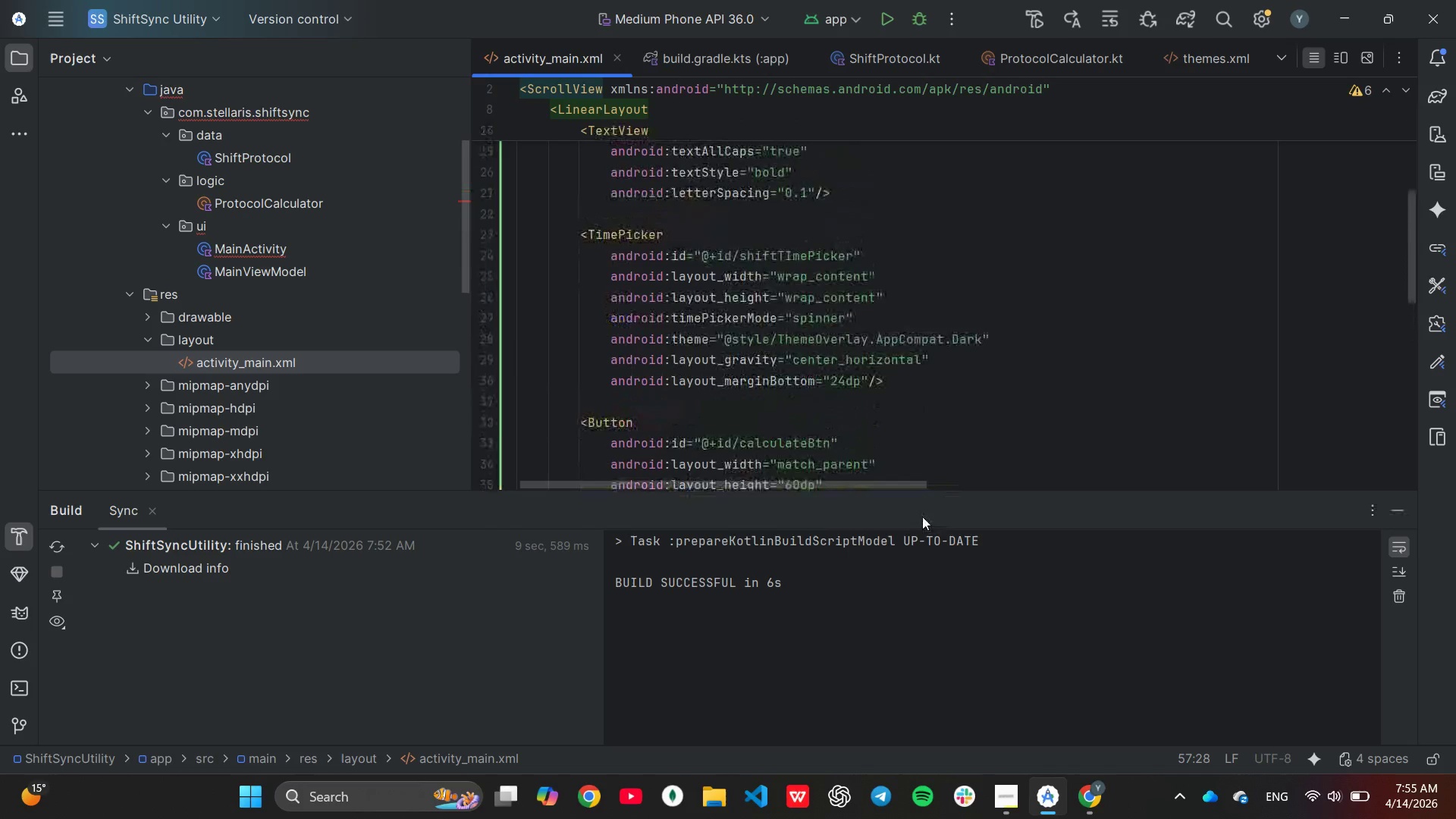 
scroll: coordinate [886, 418], scroll_direction: up, amount: 6.0
 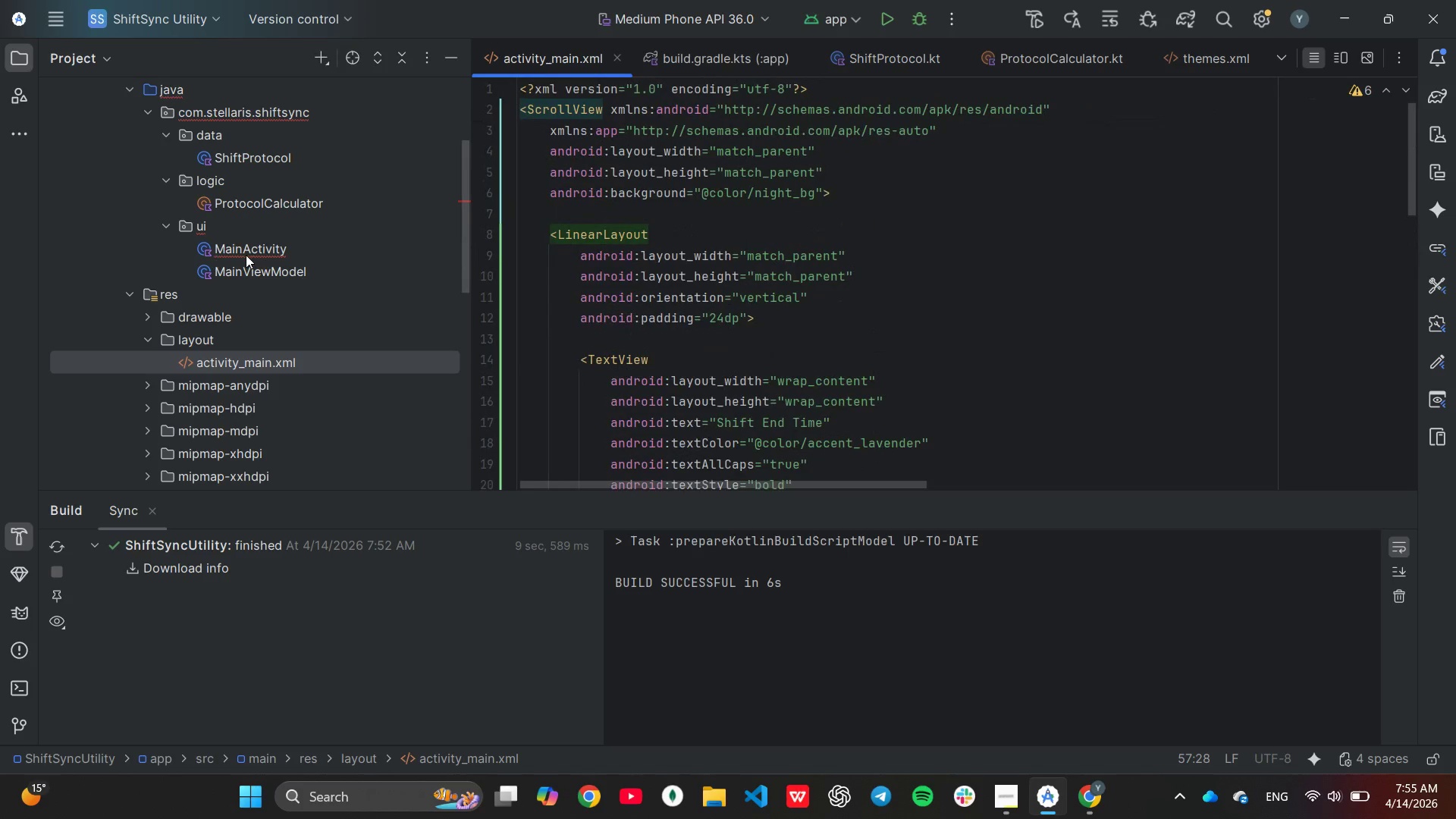 
double_click([246, 254])
 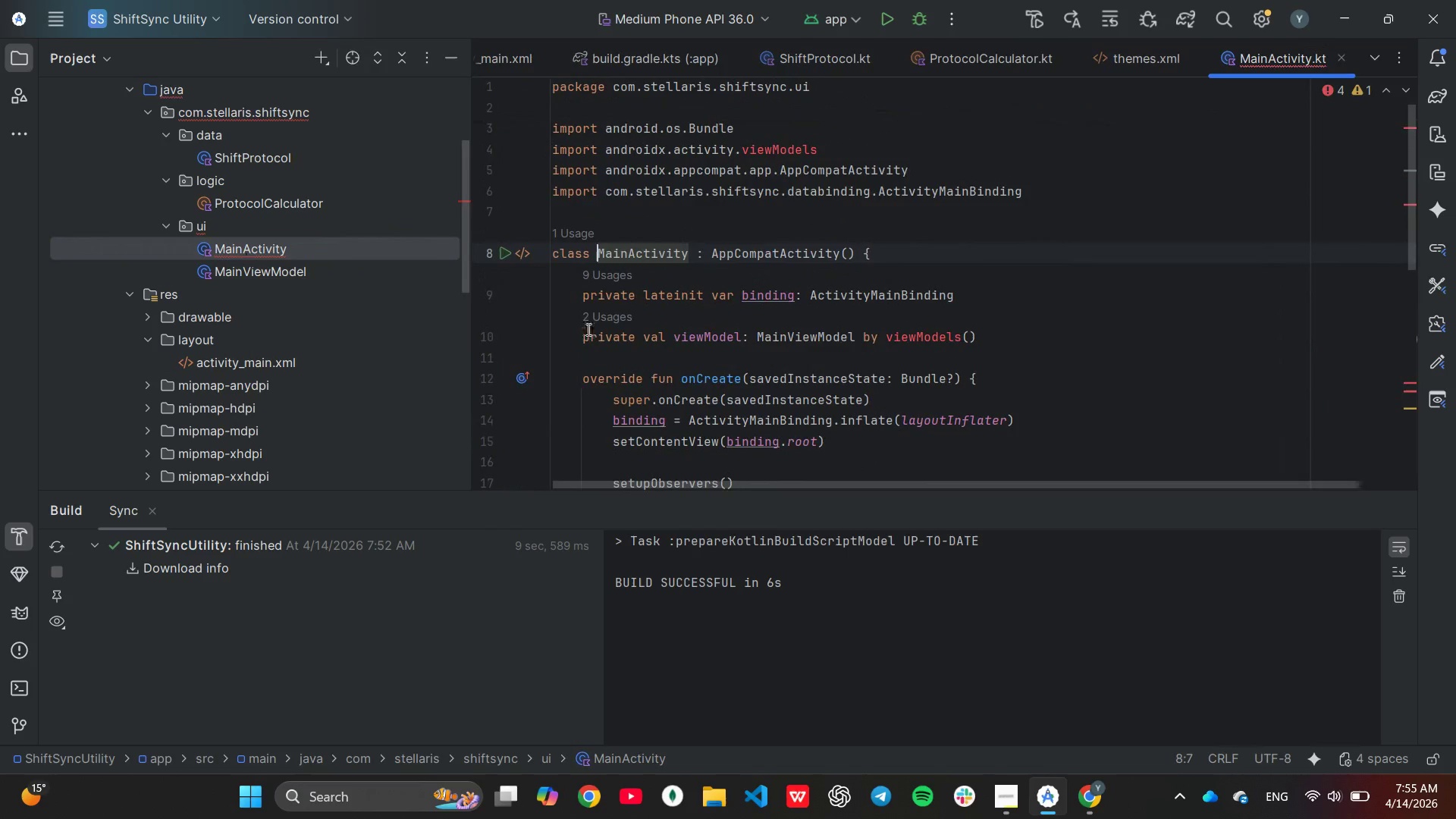 
scroll: coordinate [887, 435], scroll_direction: down, amount: 6.0
 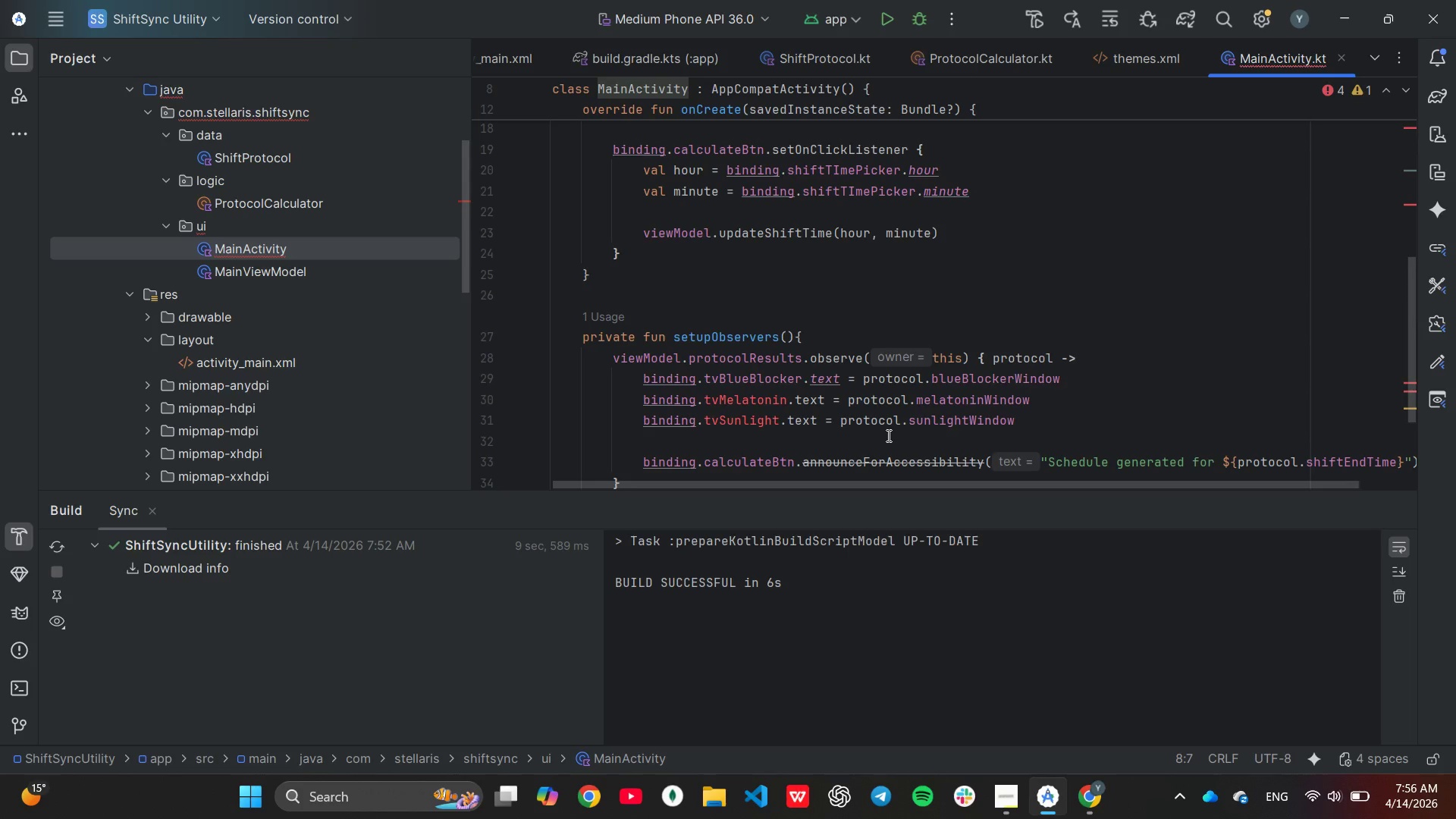 
wait(37.01)
 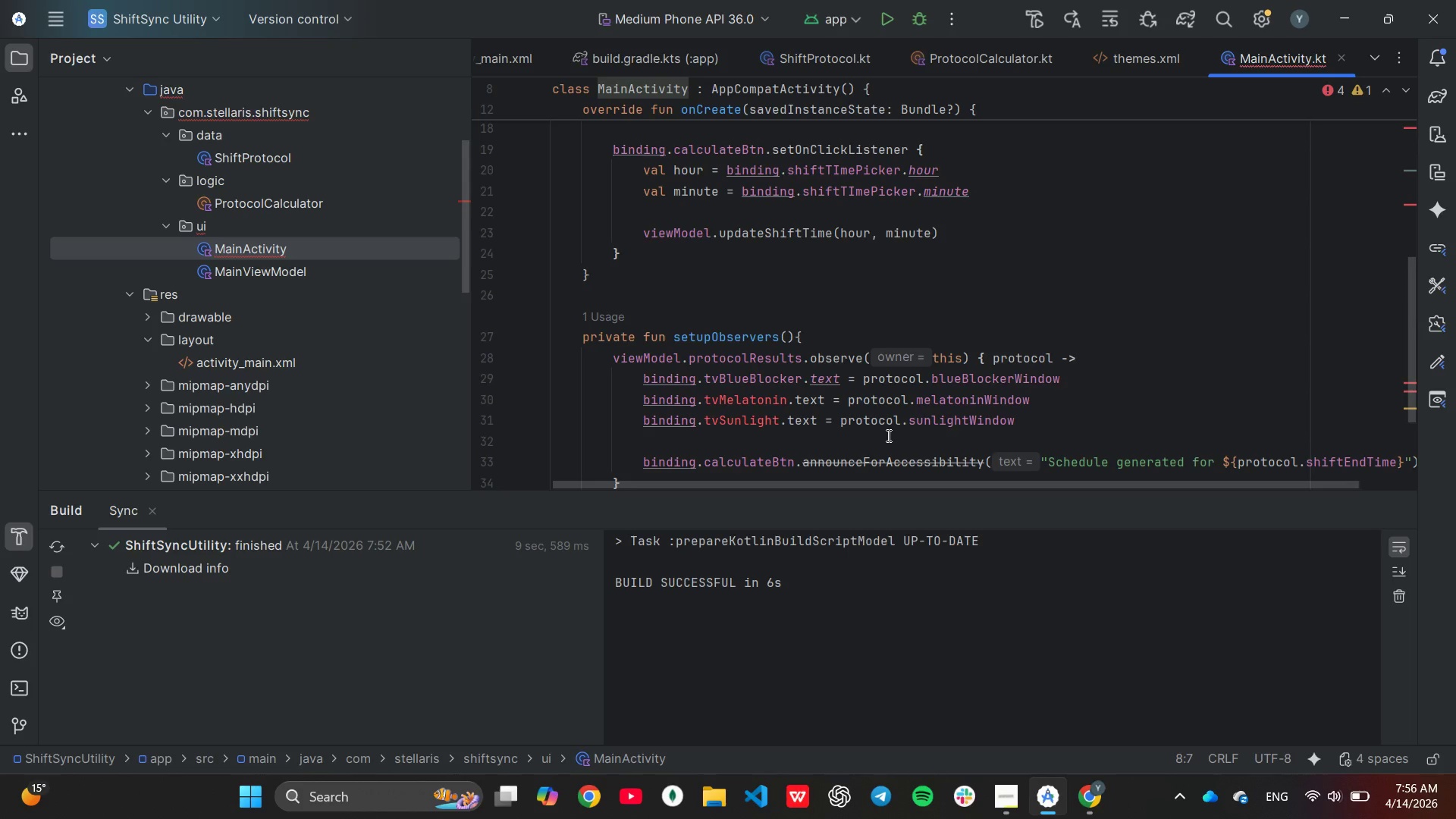 
scroll: coordinate [887, 373], scroll_direction: down, amount: 1.0
 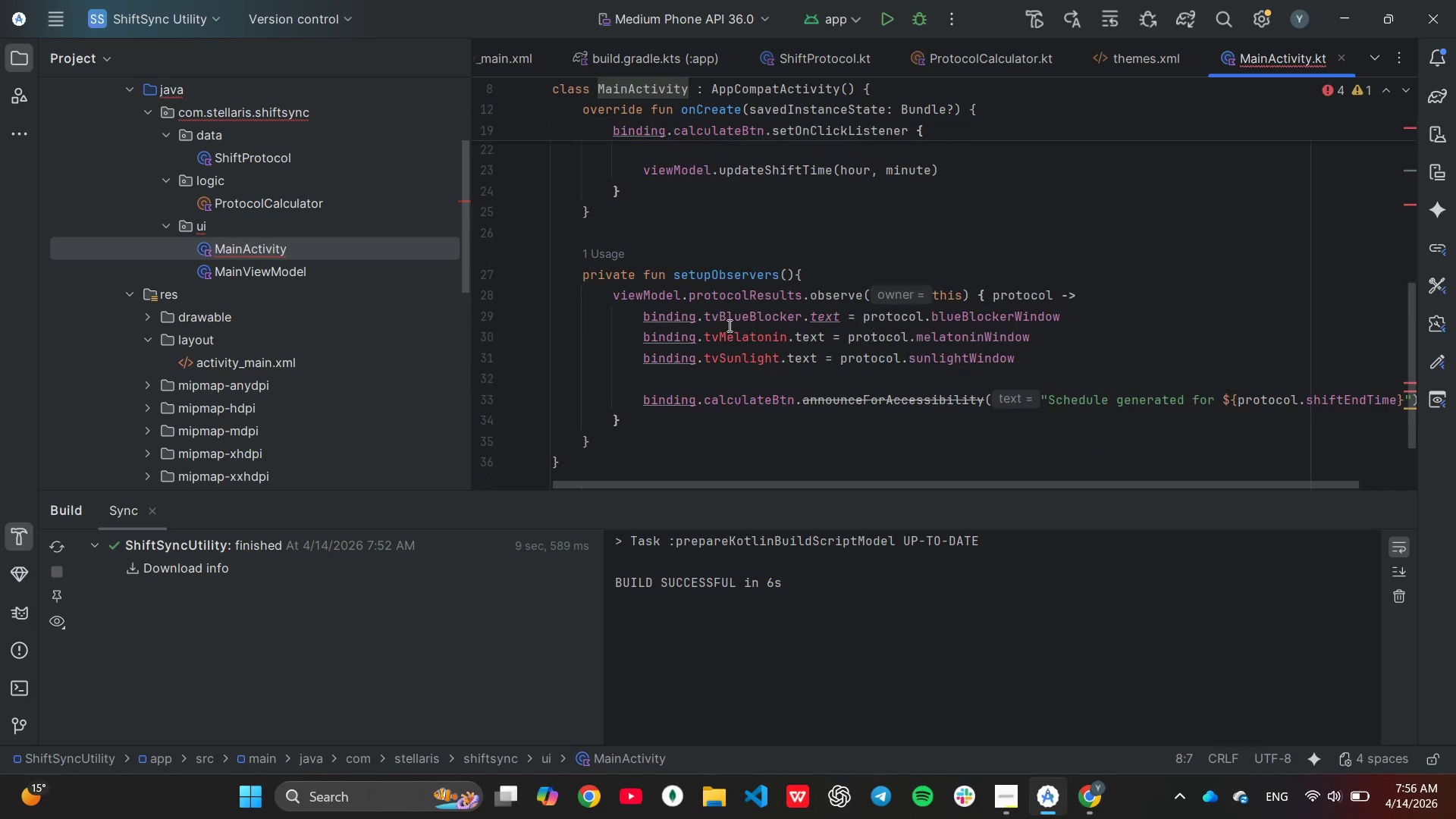 
mouse_move([732, 349])
 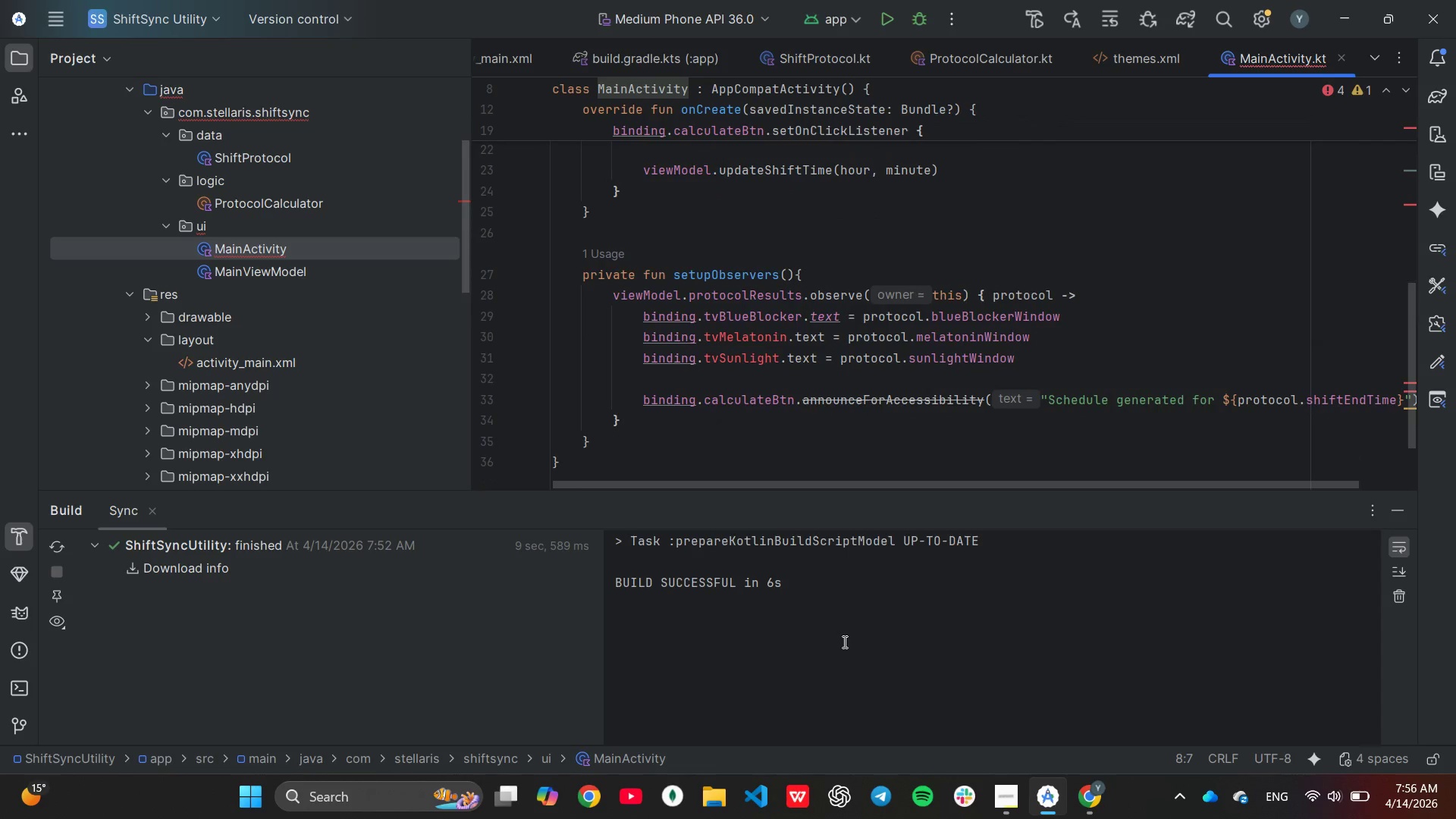 
wait(12.27)
 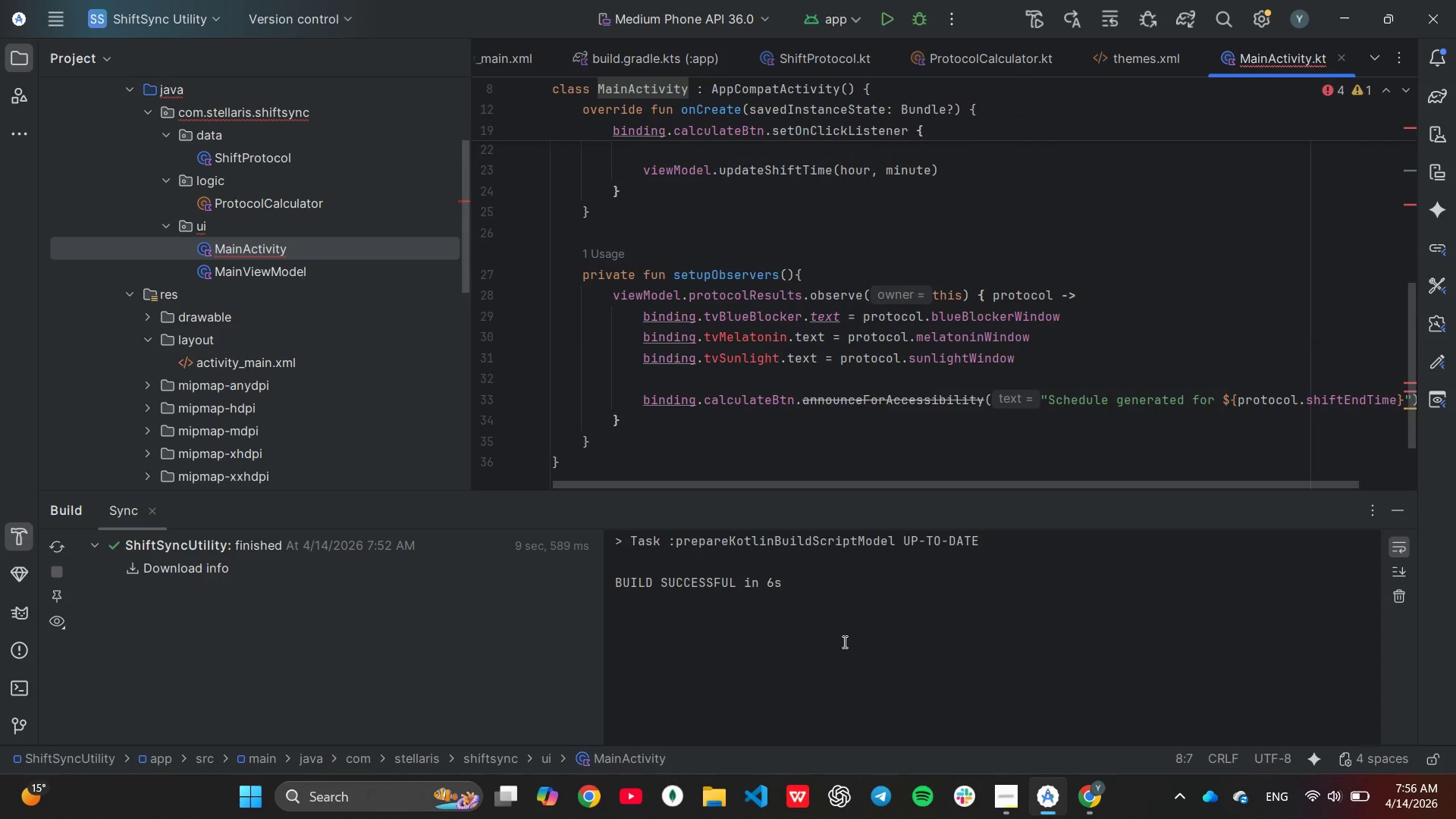 
scroll: coordinate [254, 383], scroll_direction: down, amount: 4.0
 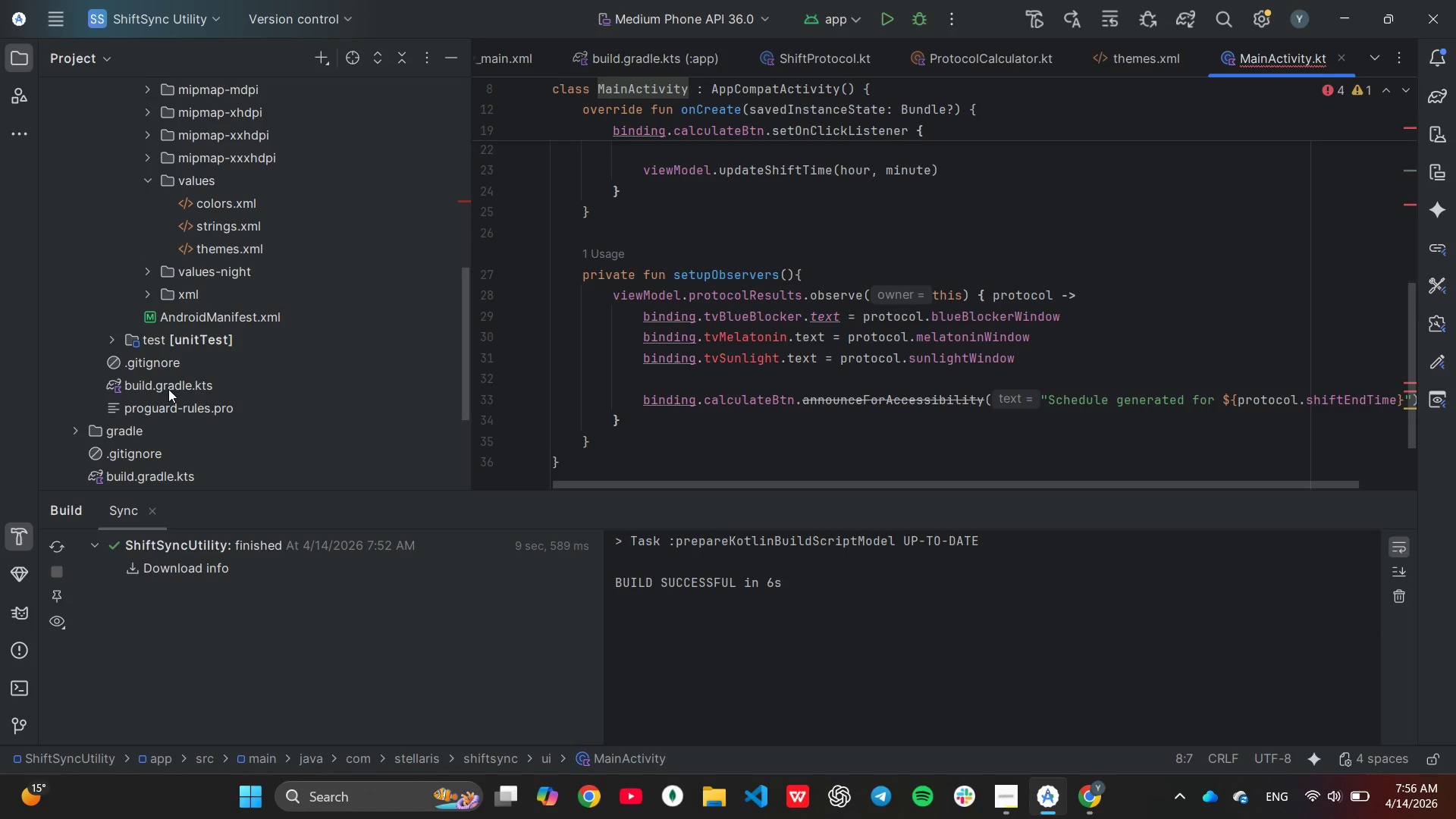 
double_click([168, 389])
 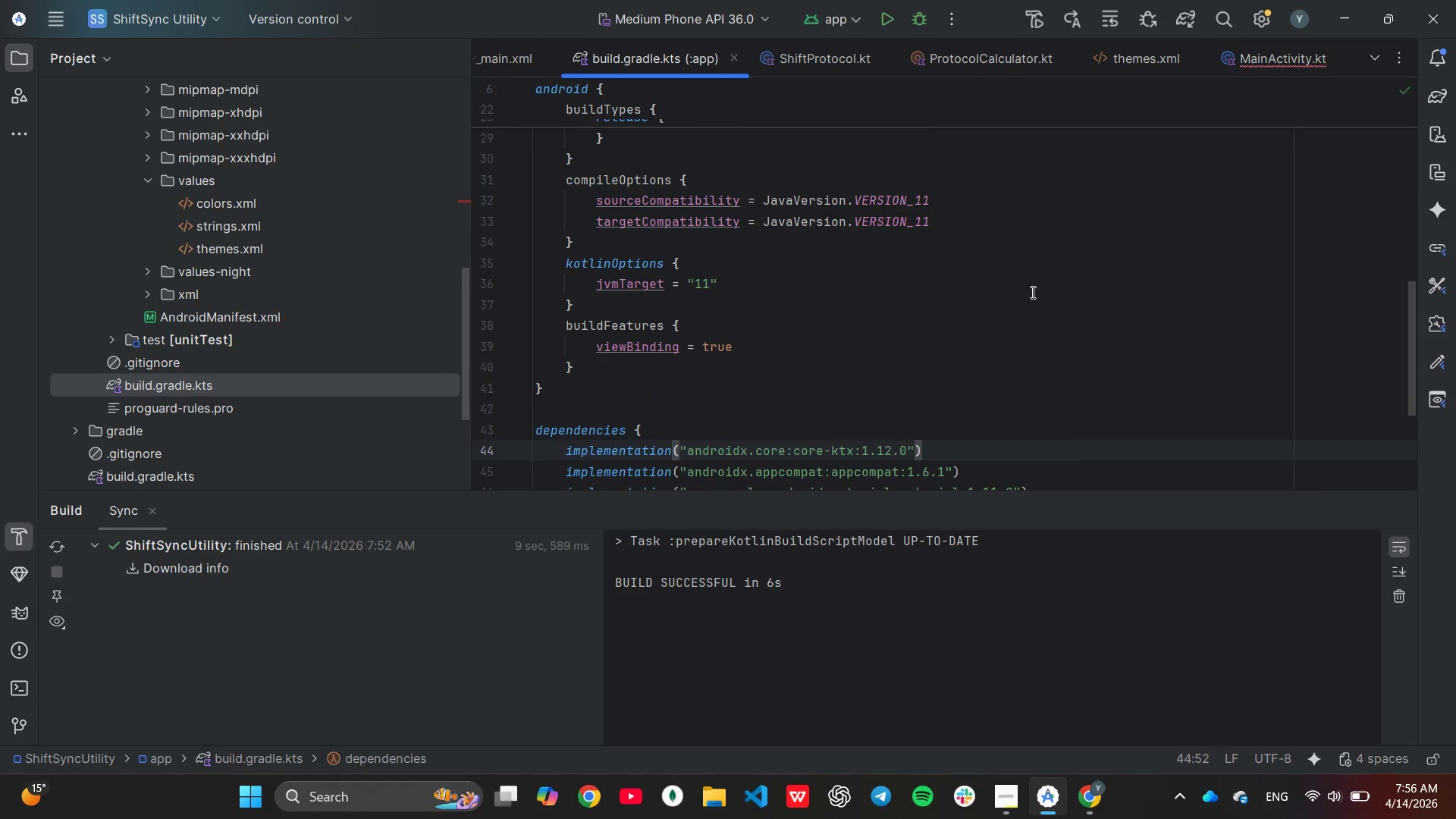 
scroll: coordinate [1005, 302], scroll_direction: down, amount: 2.0
 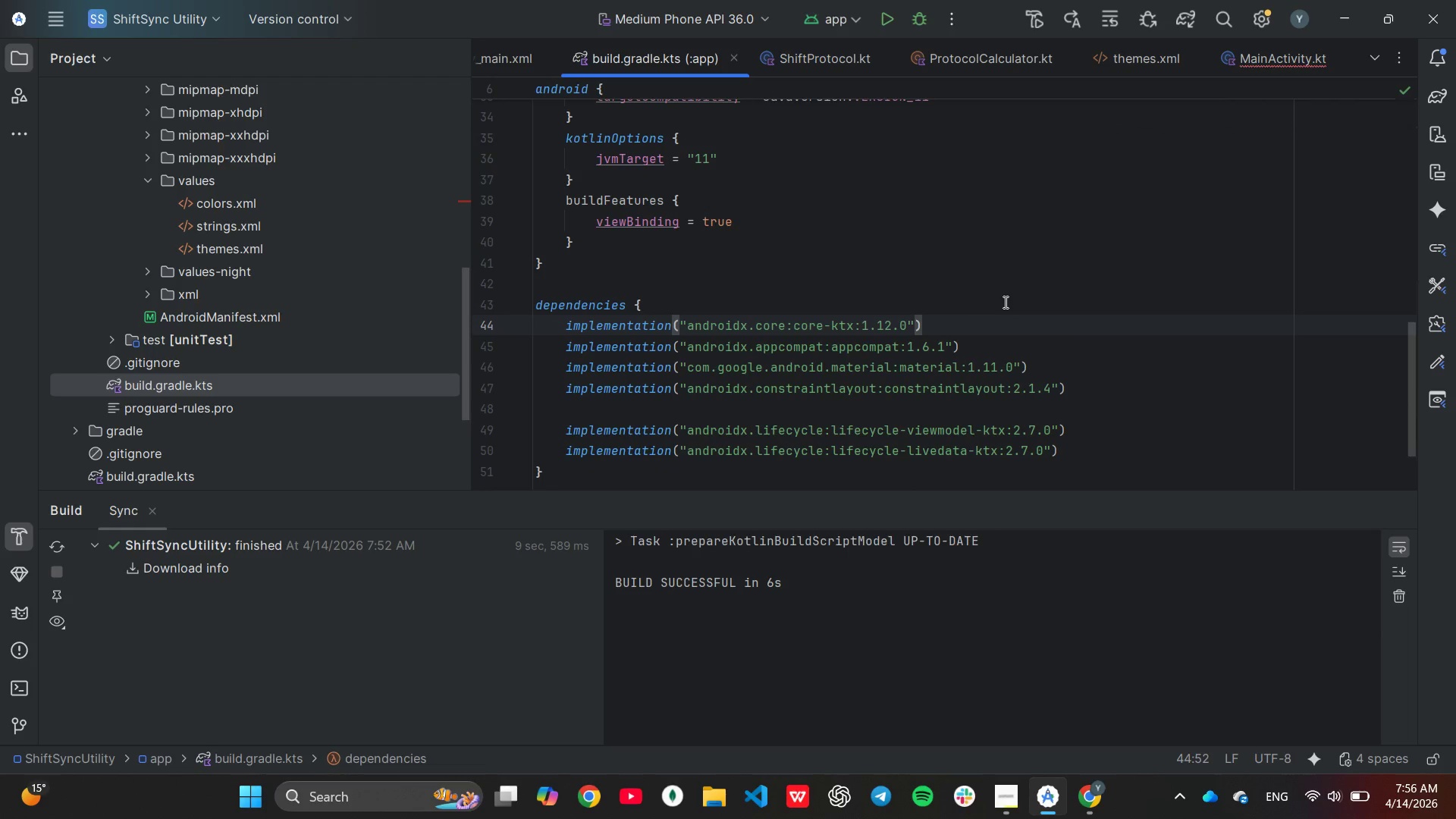 
wait(6.77)
 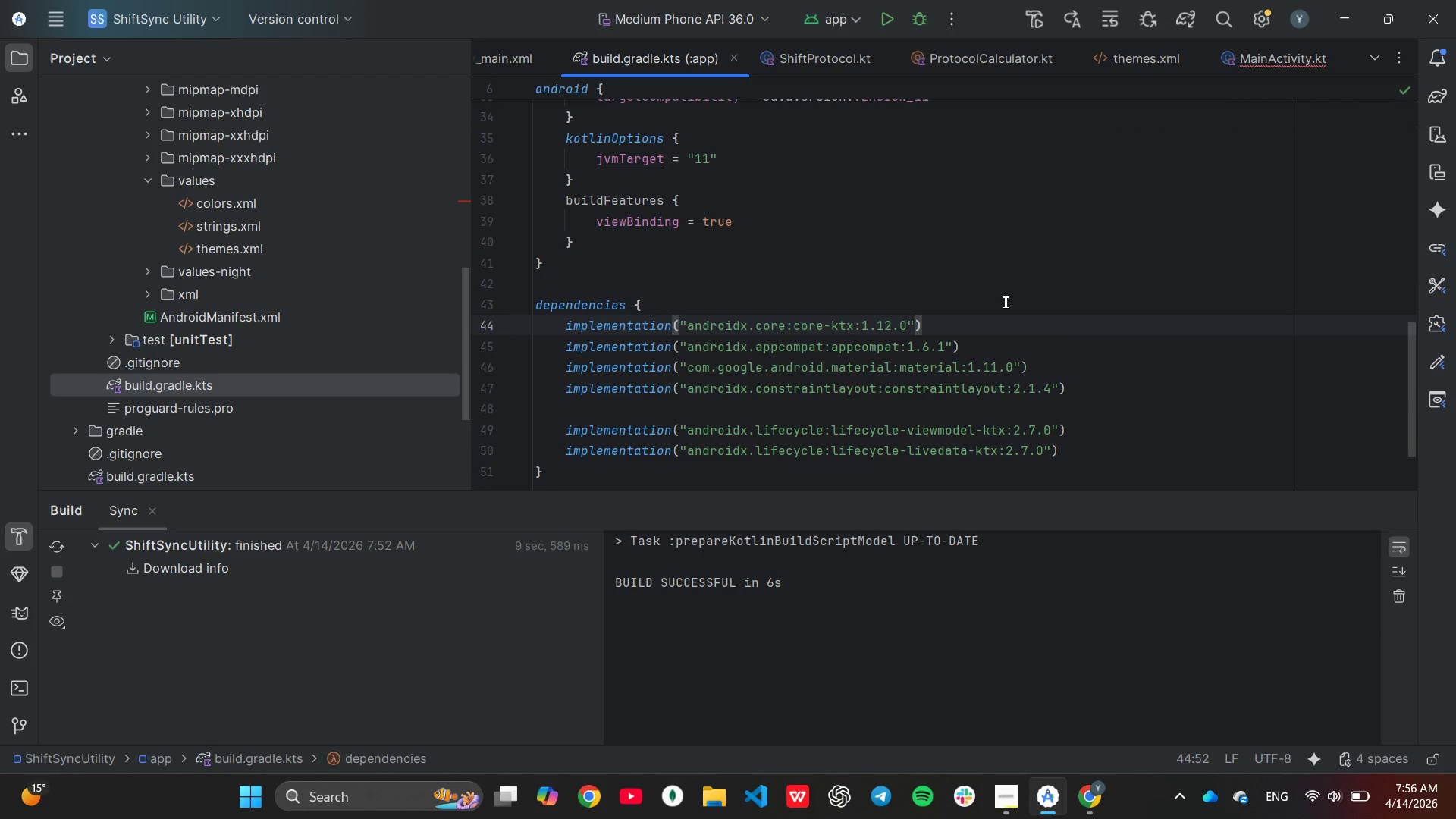 
left_click([924, 305])
 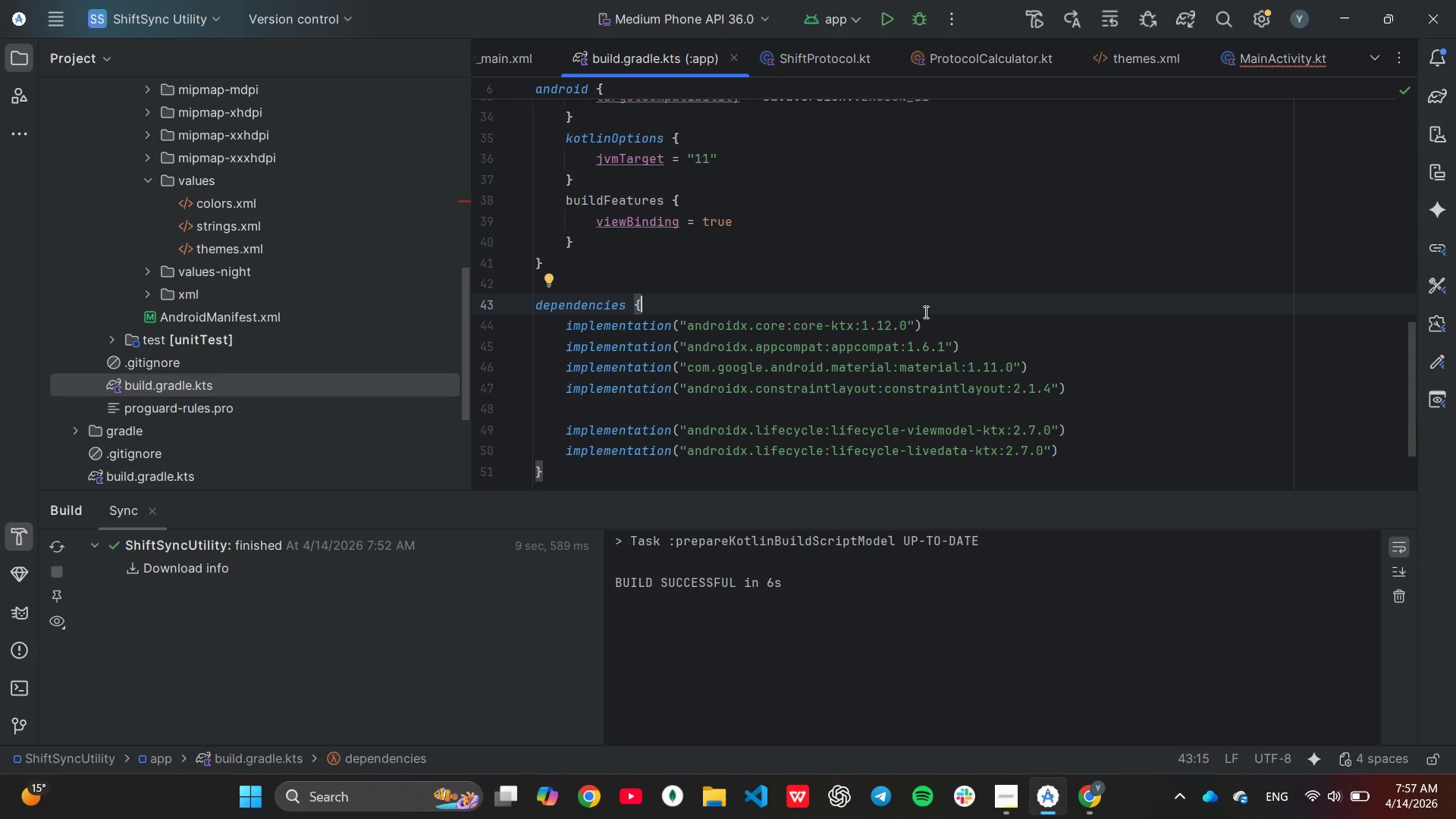 
left_click([929, 320])
 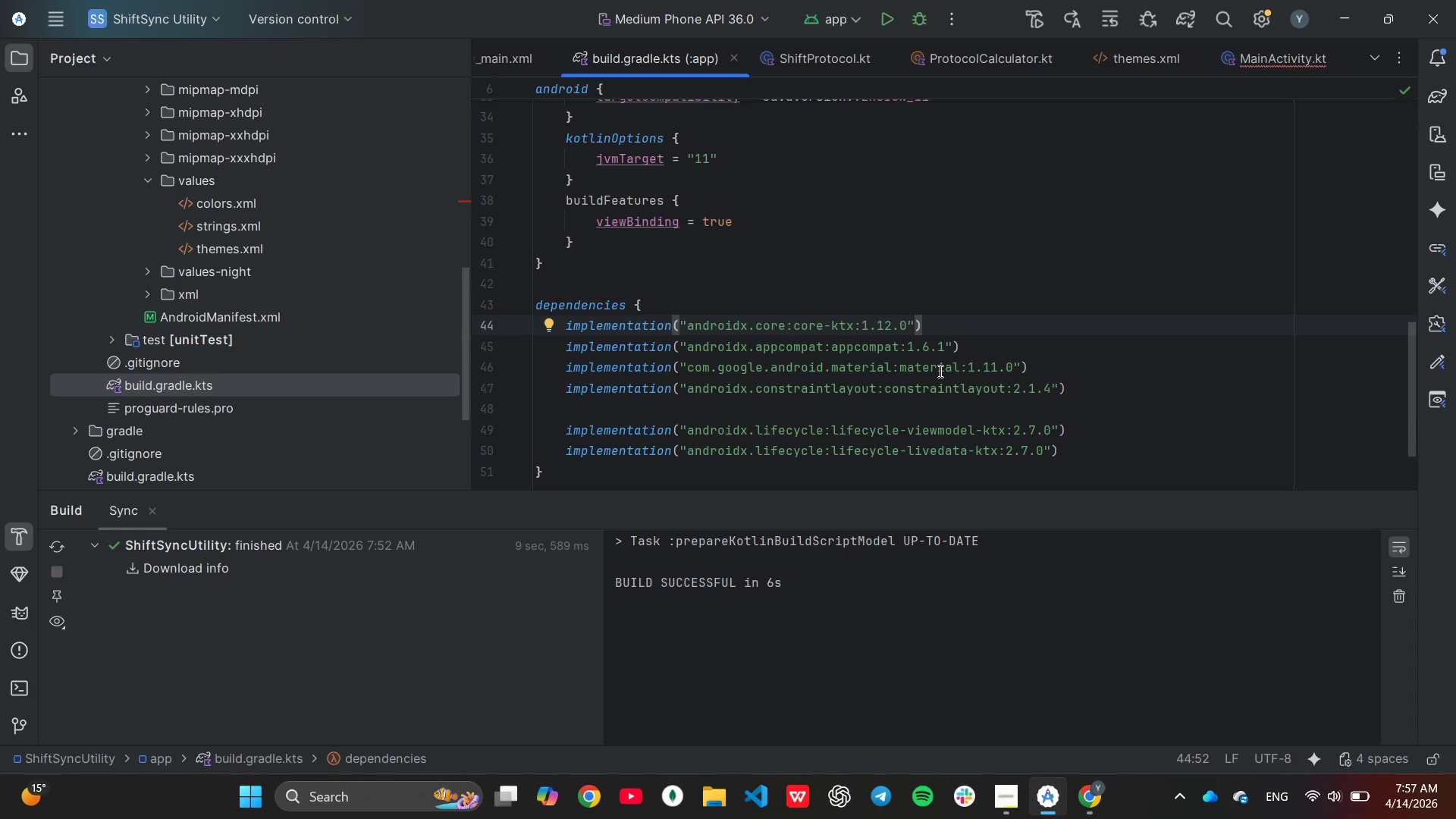 
key(Control+C)
 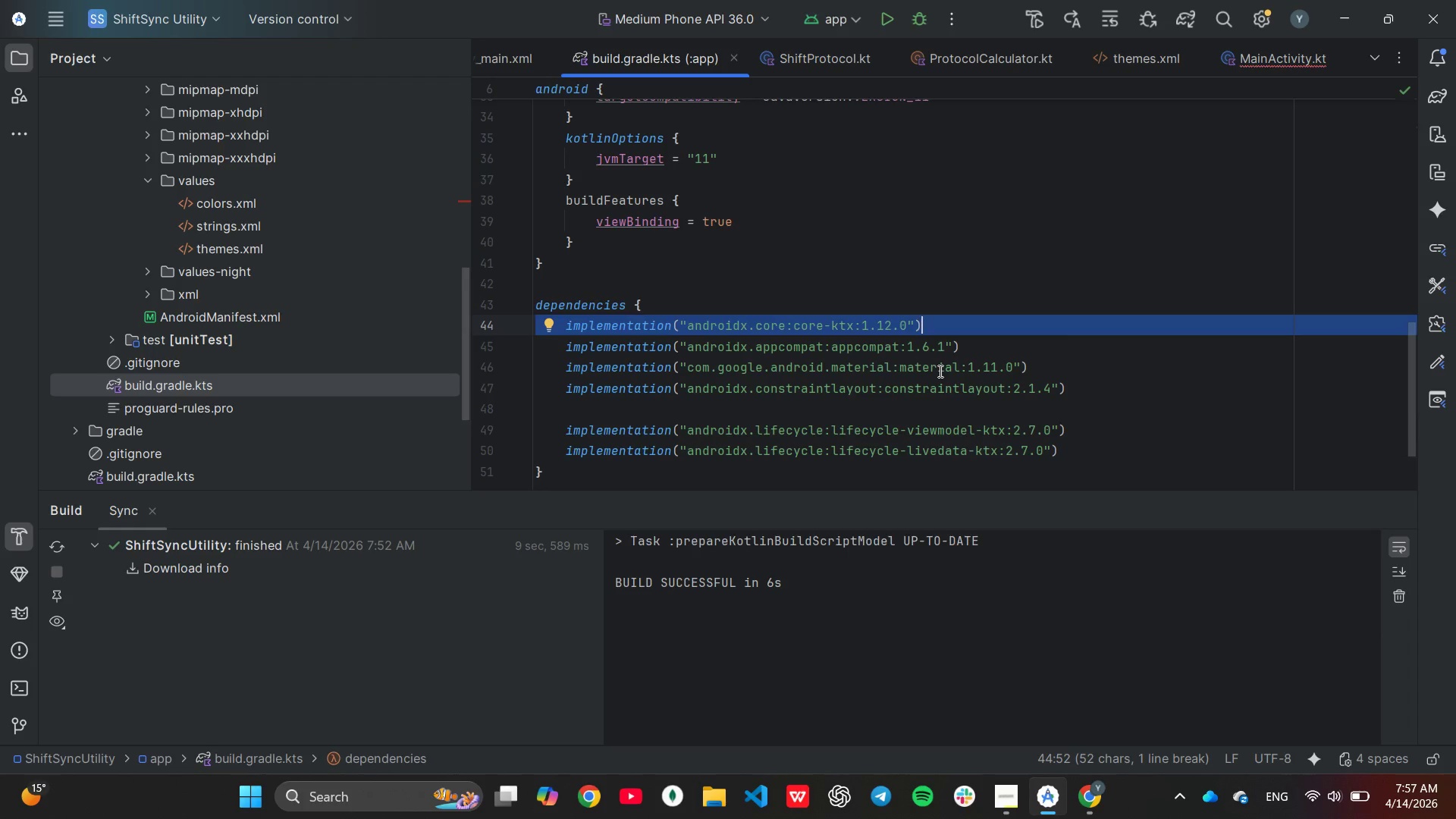 
key(Control+V)
 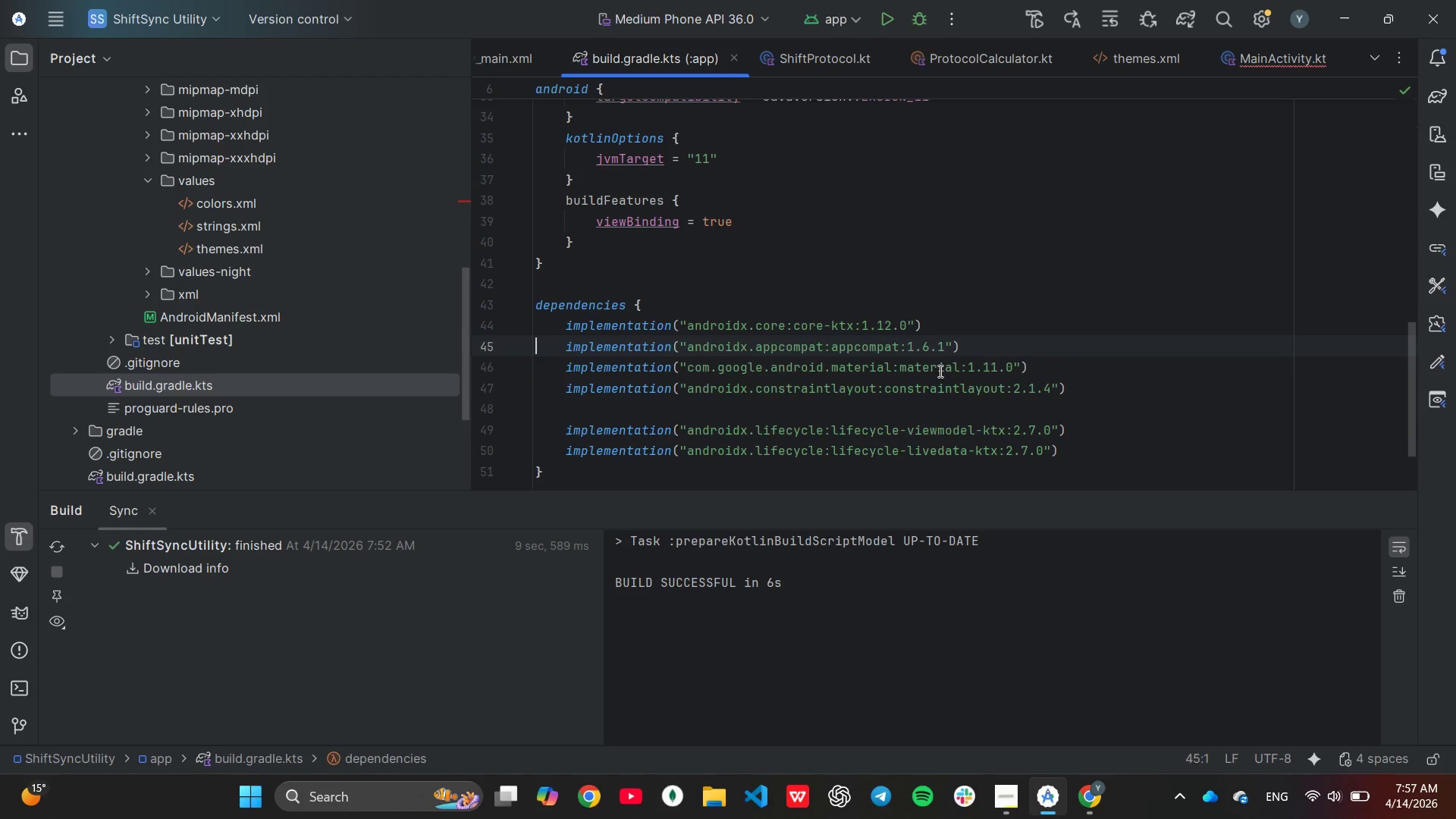 
key(Control+V)
 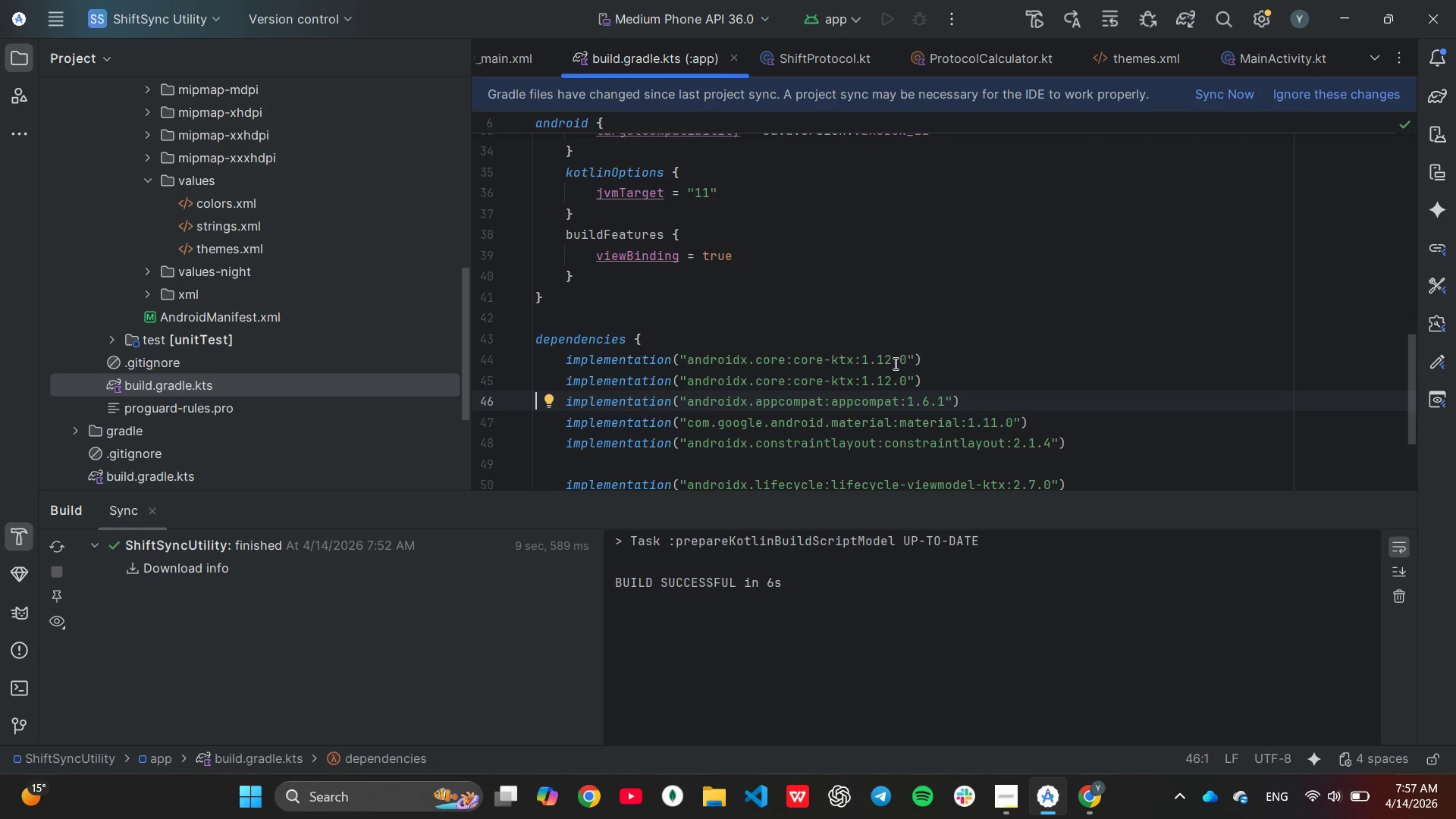 
wait(6.92)
 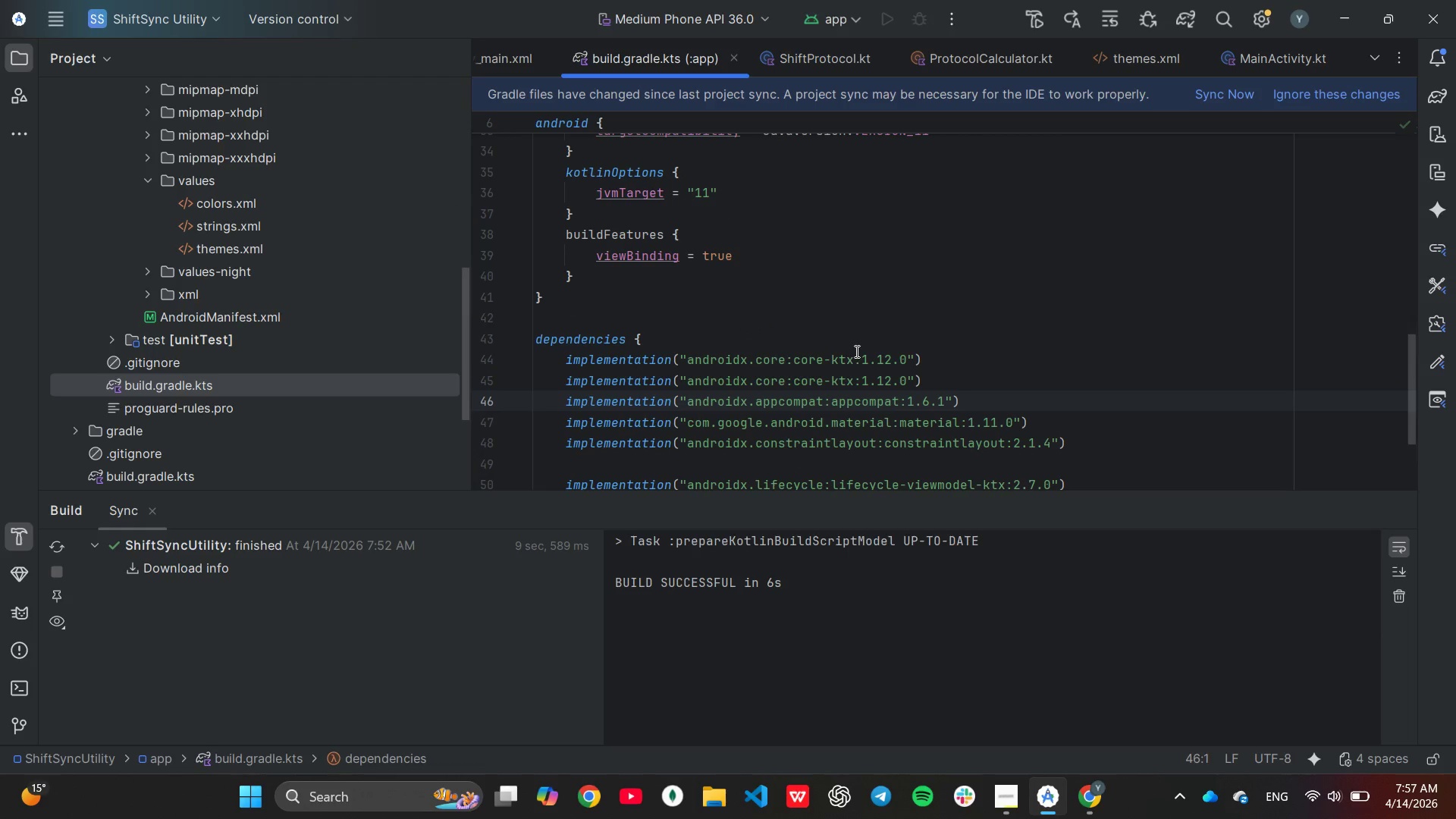 
left_click([905, 359])
 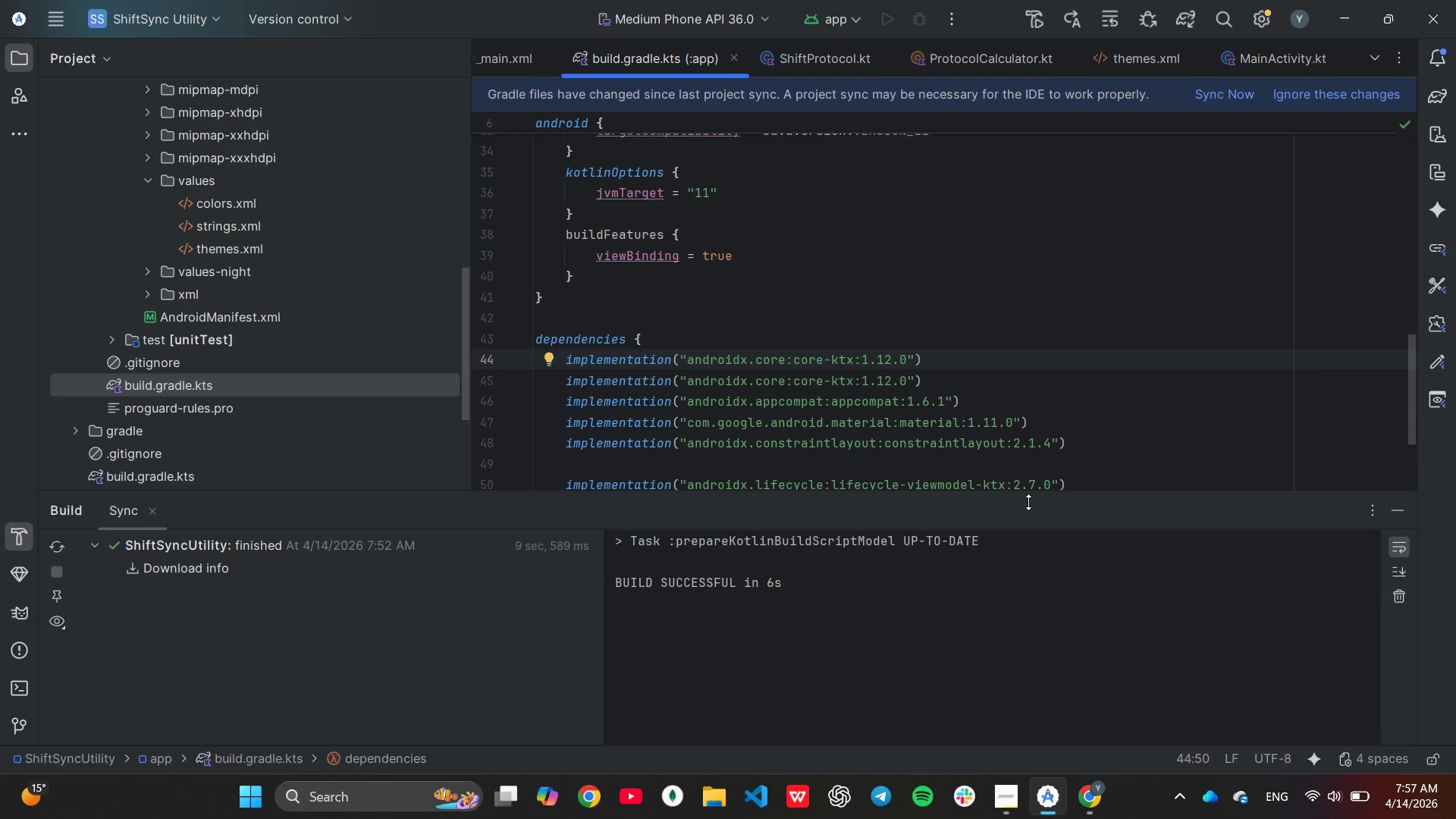 
key(Backspace)
 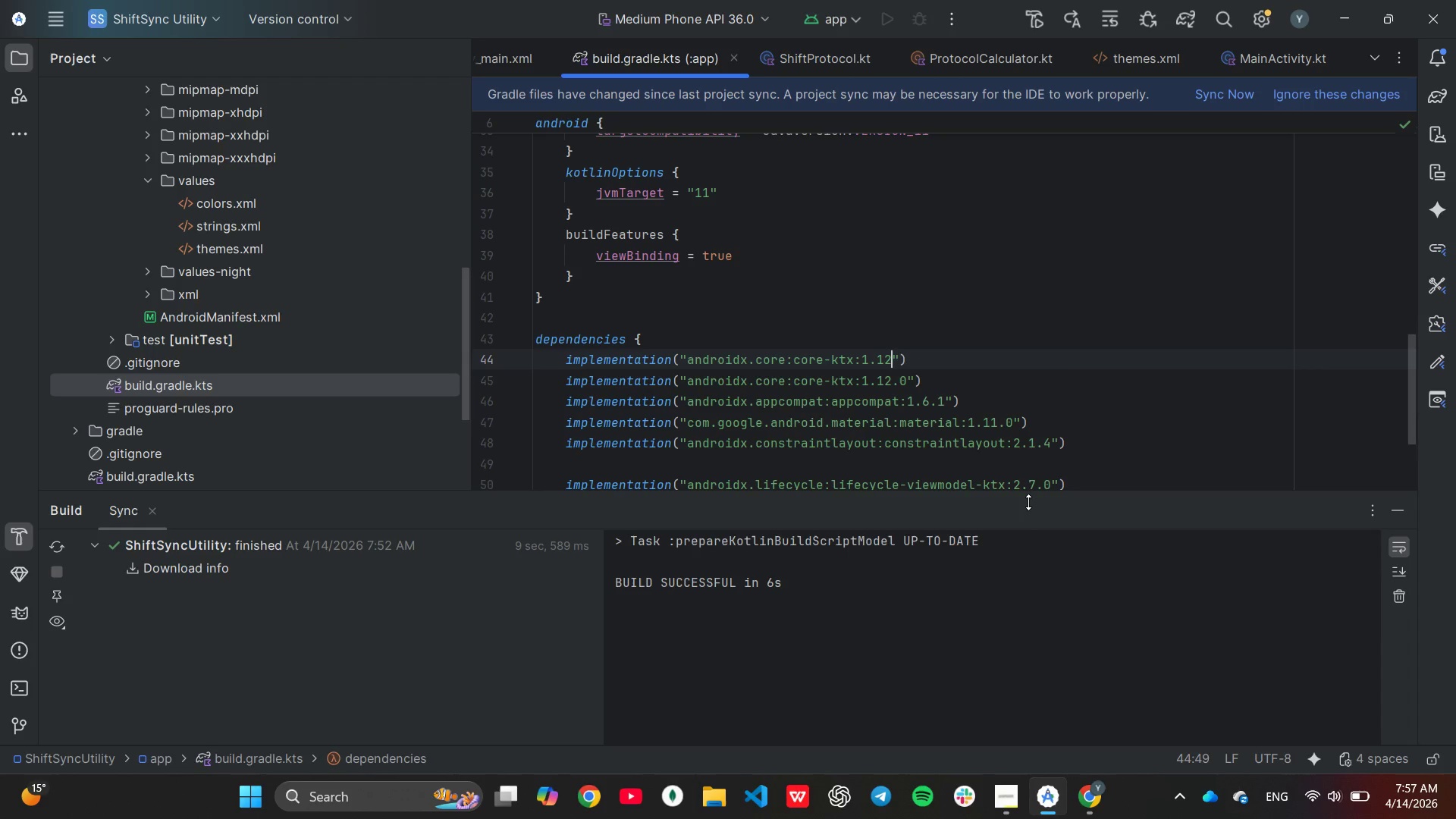 
key(Backspace)
 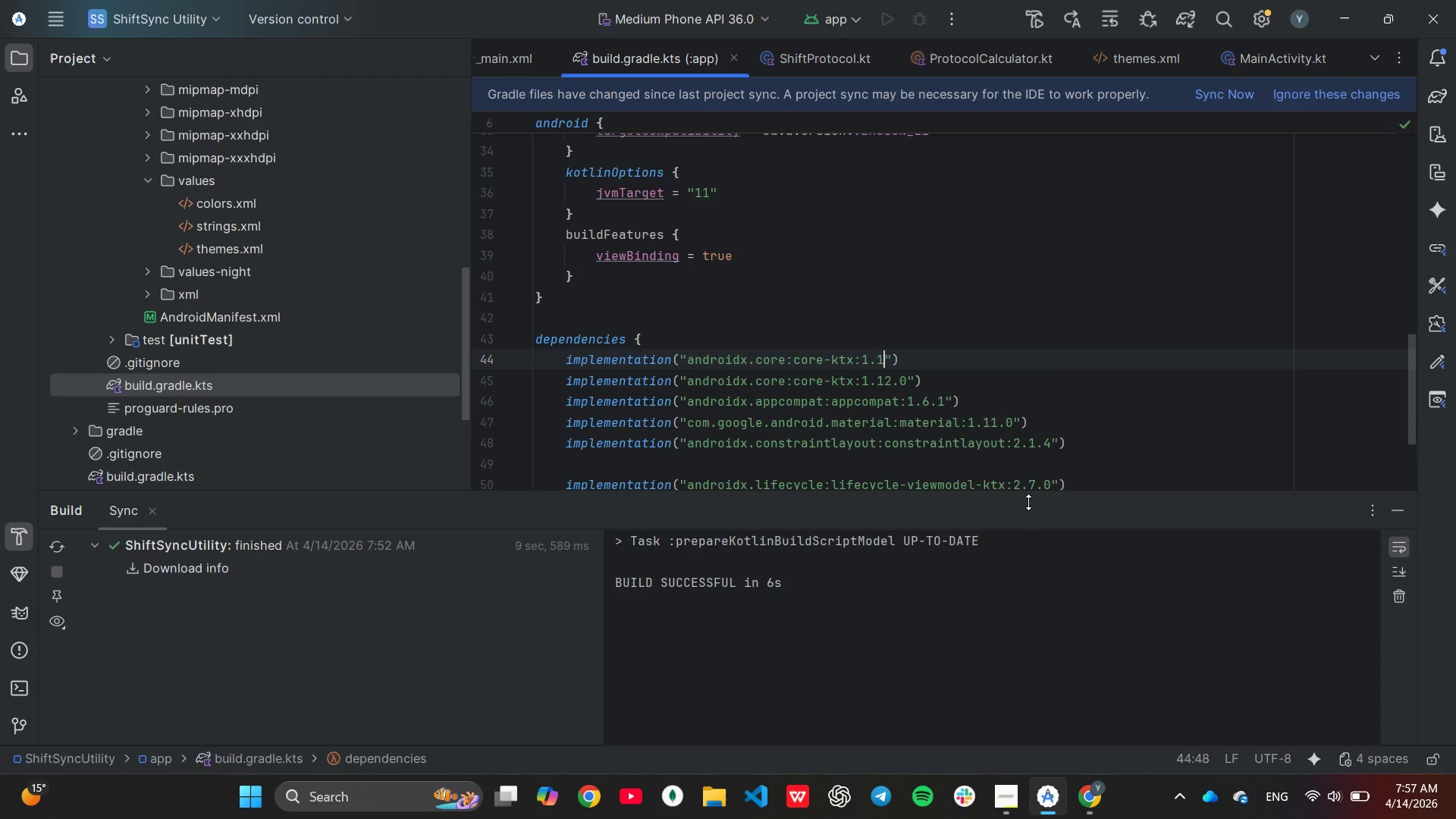 
key(Backspace)
 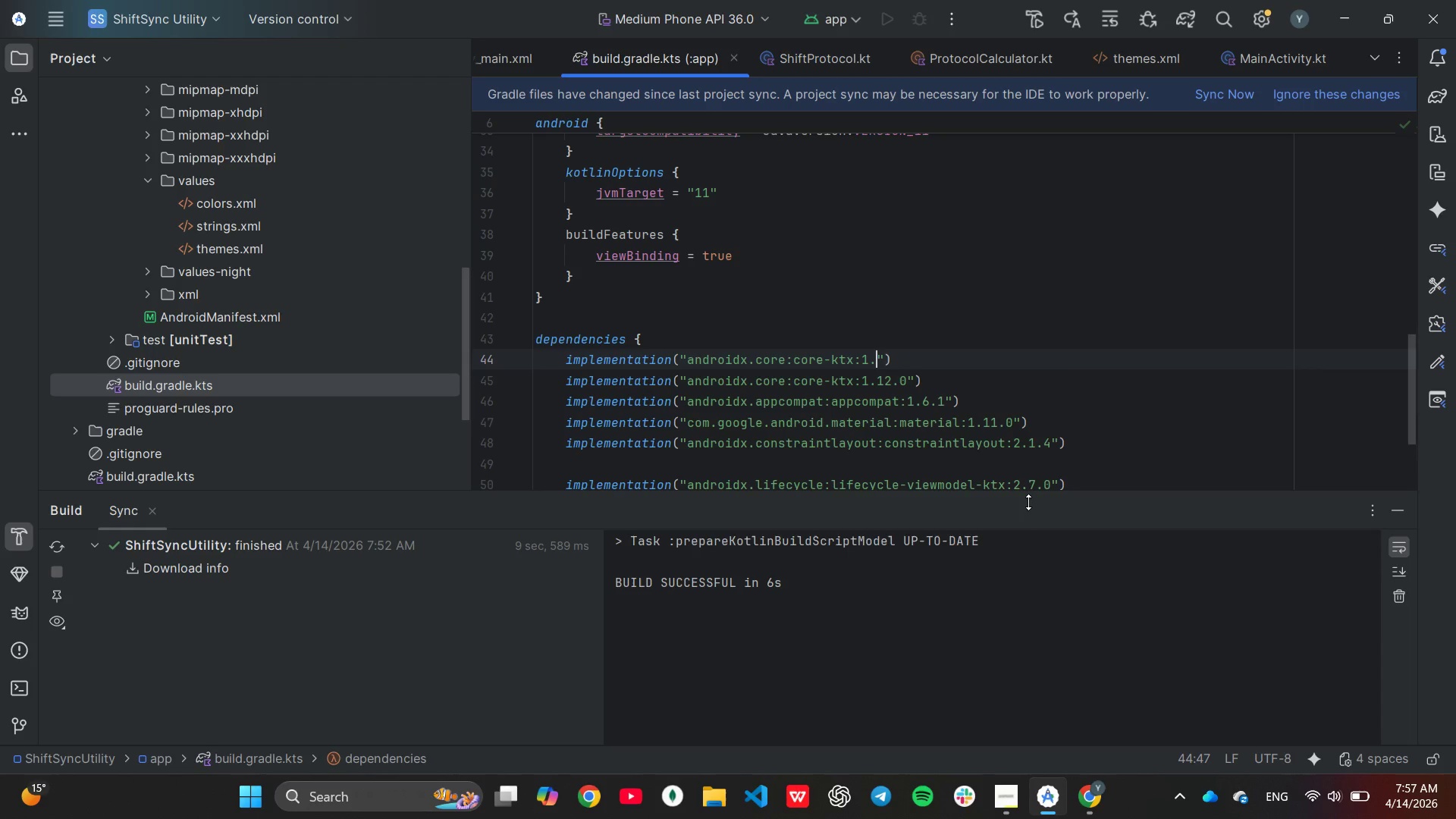 
key(Backspace)
 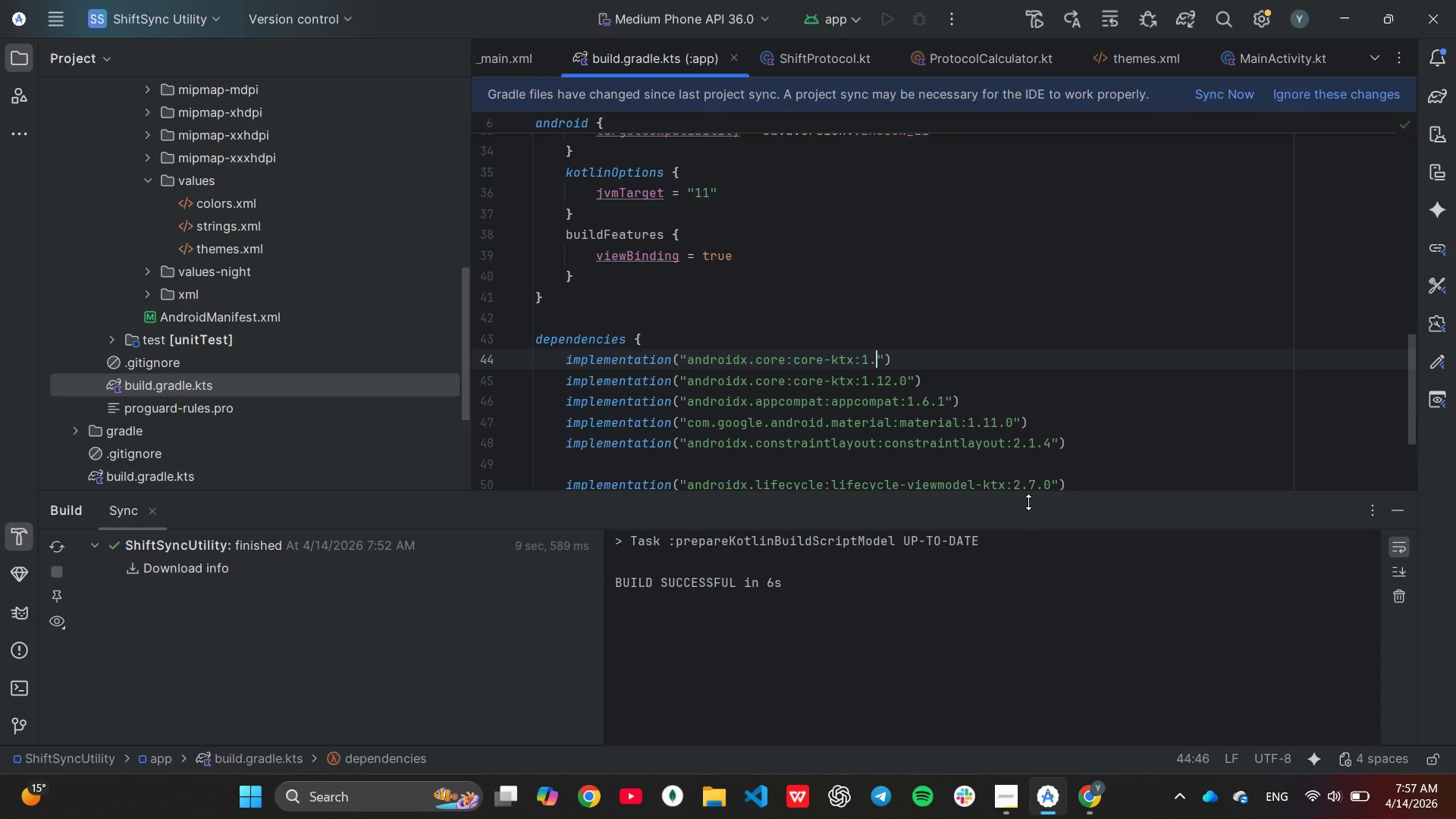 
key(8)
 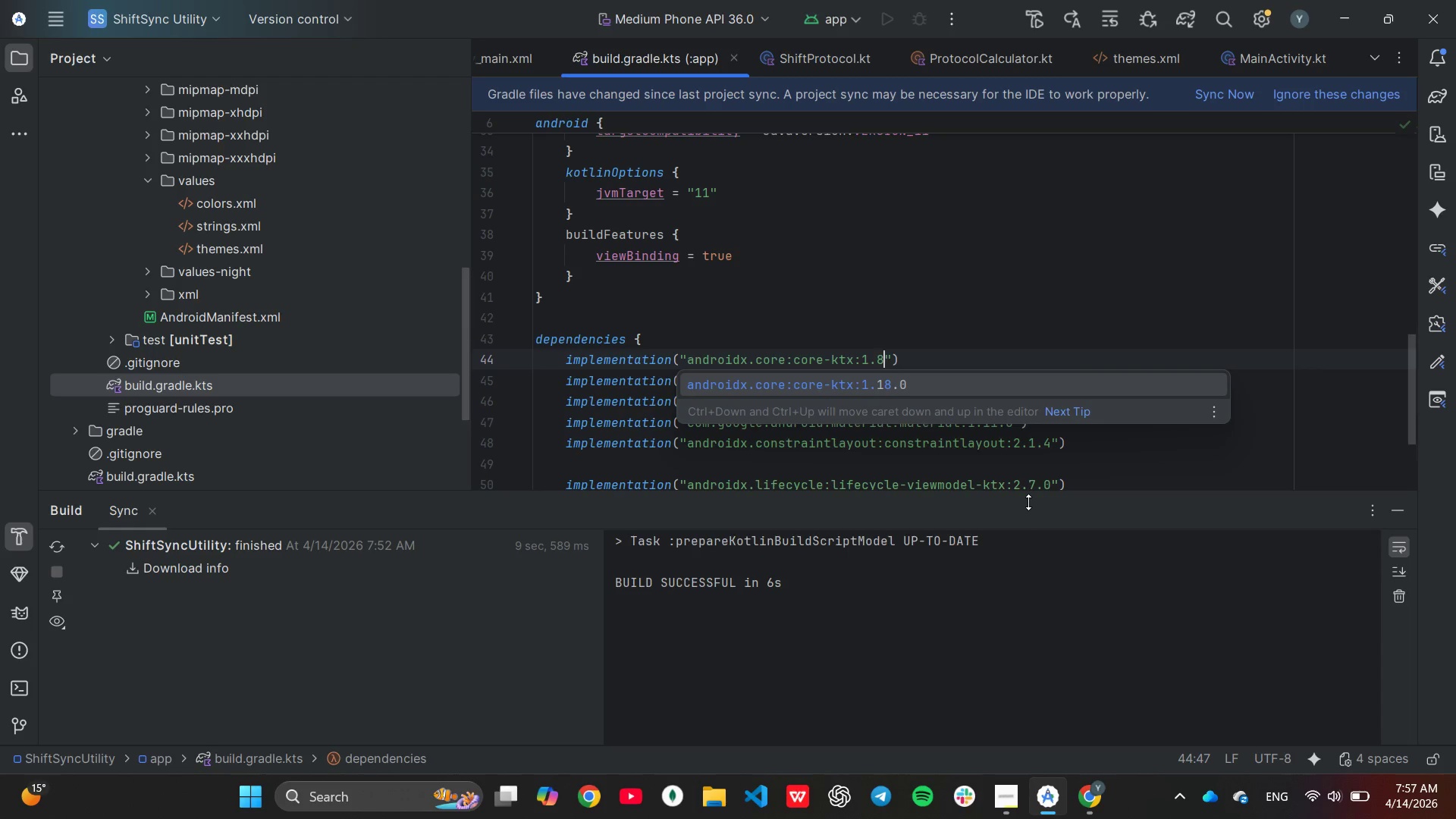 
key(Period)
 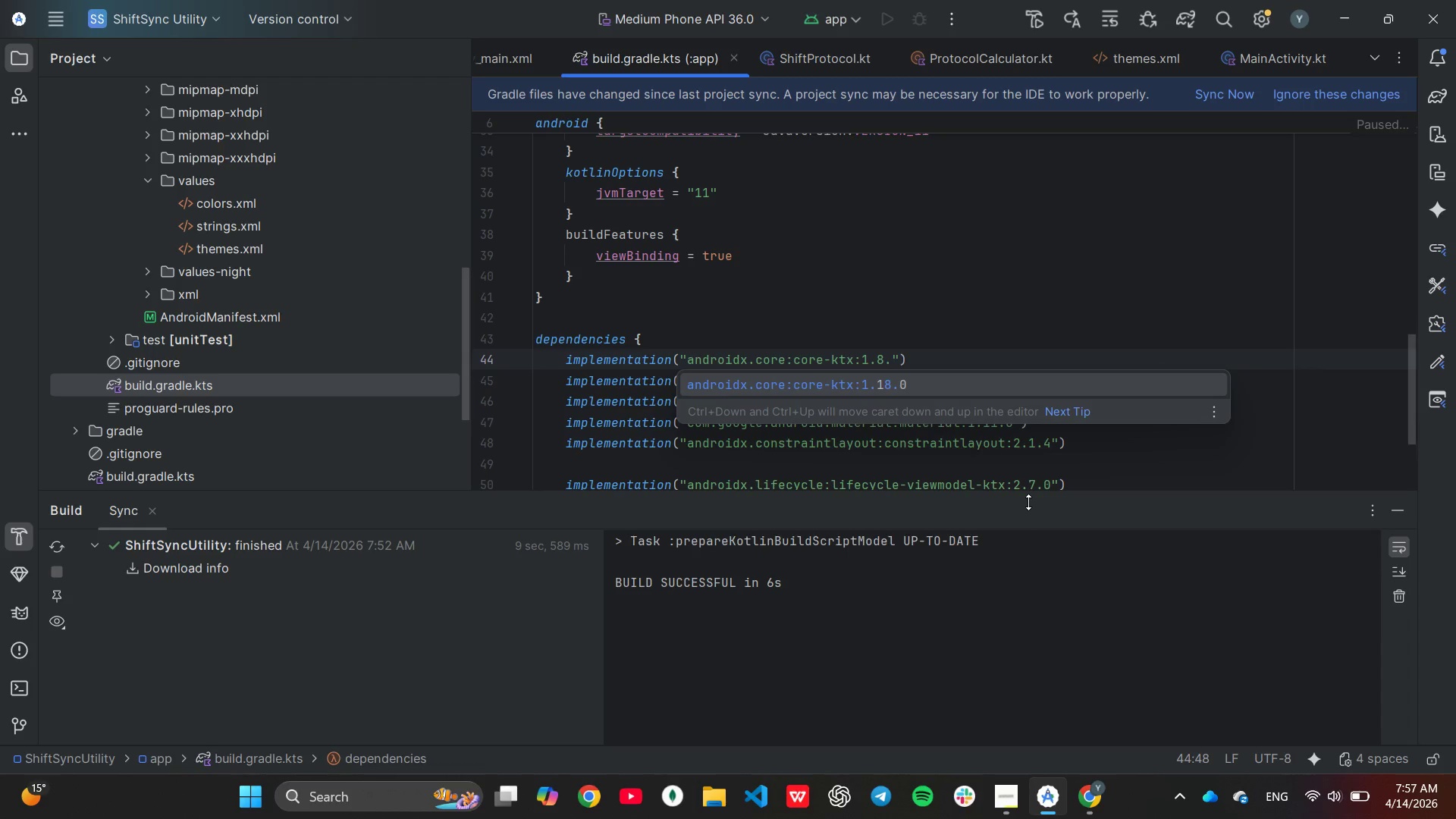 
key(2)
 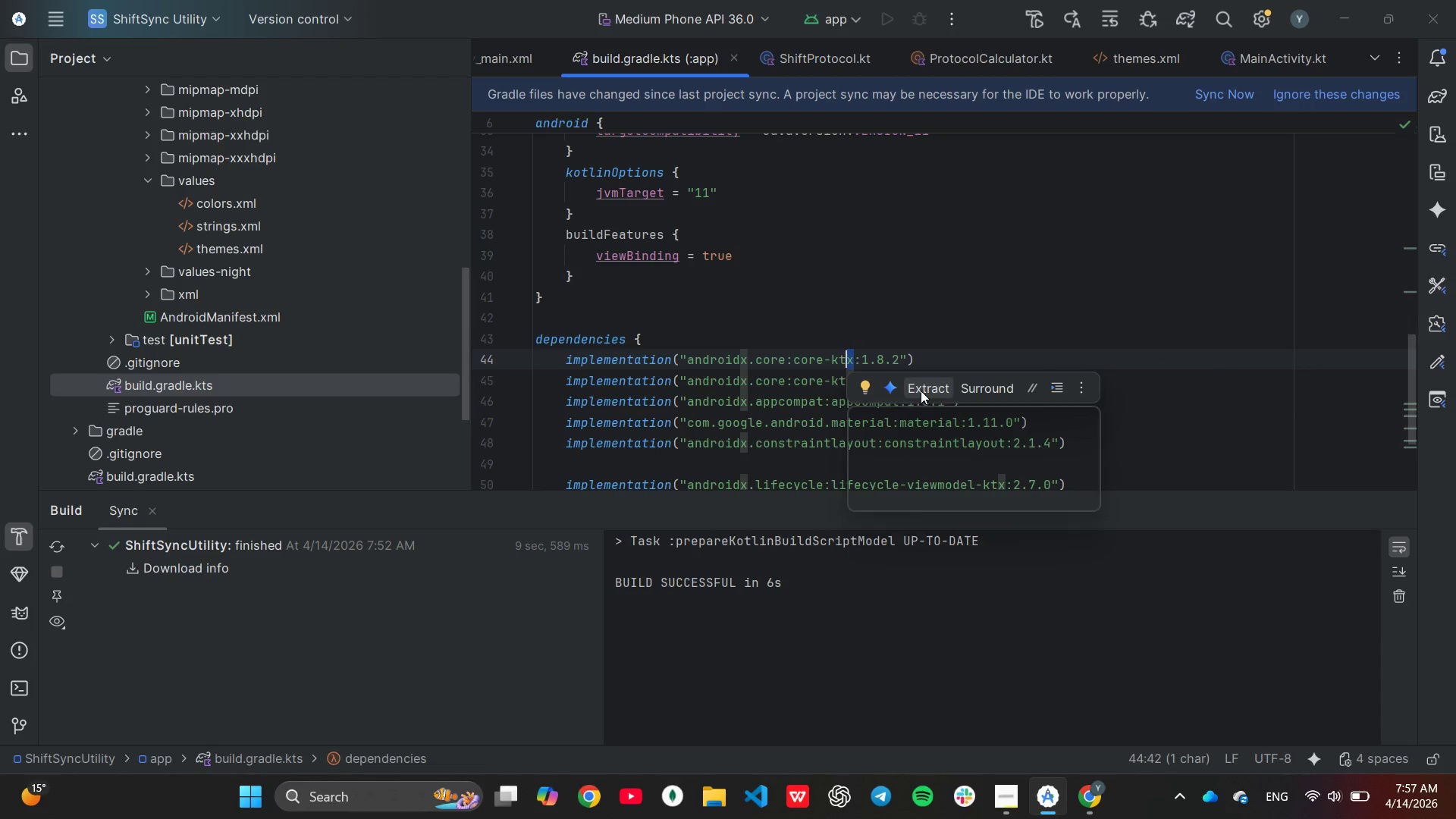 
key(Backspace)
 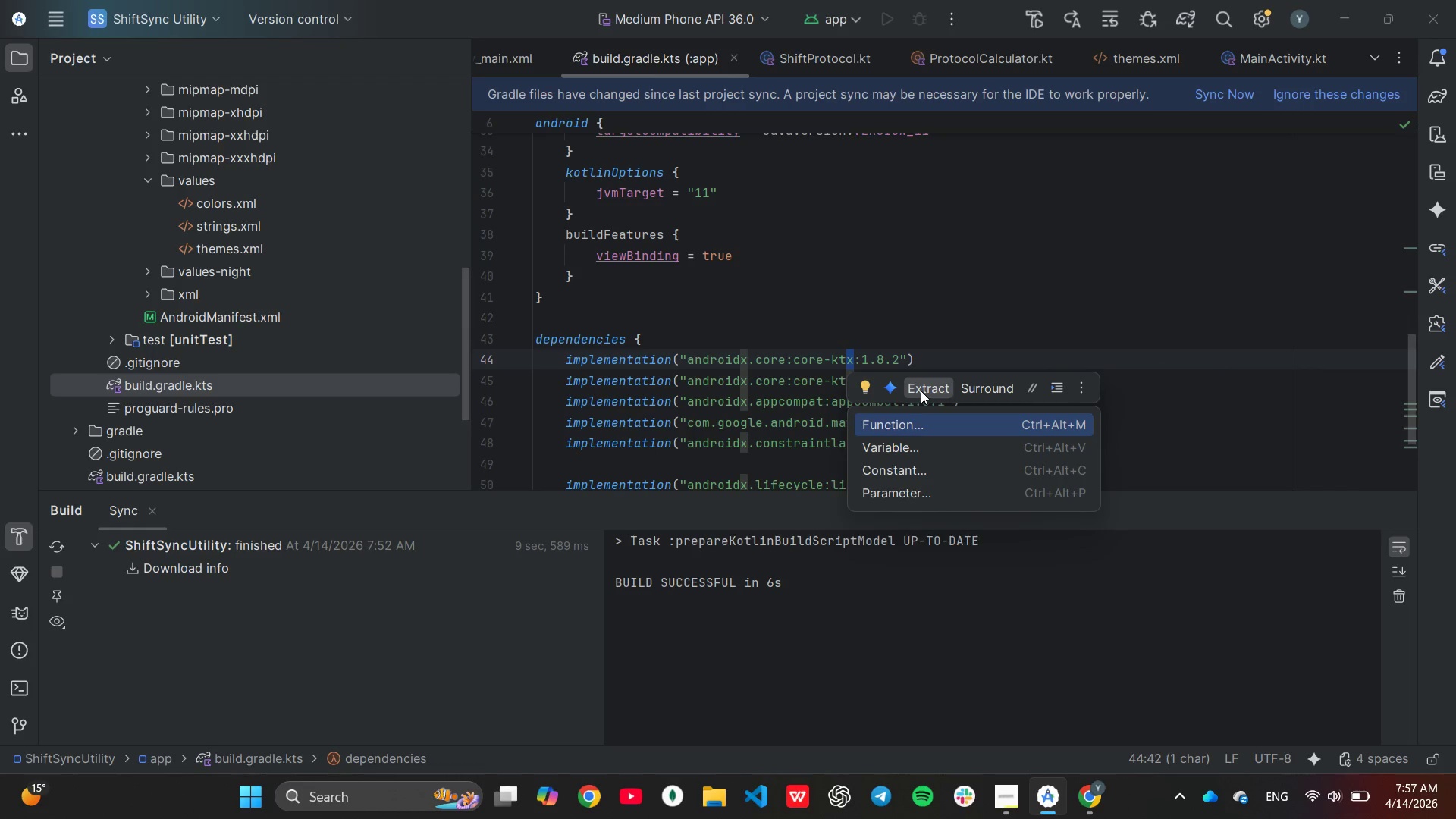 
key(Backspace)
 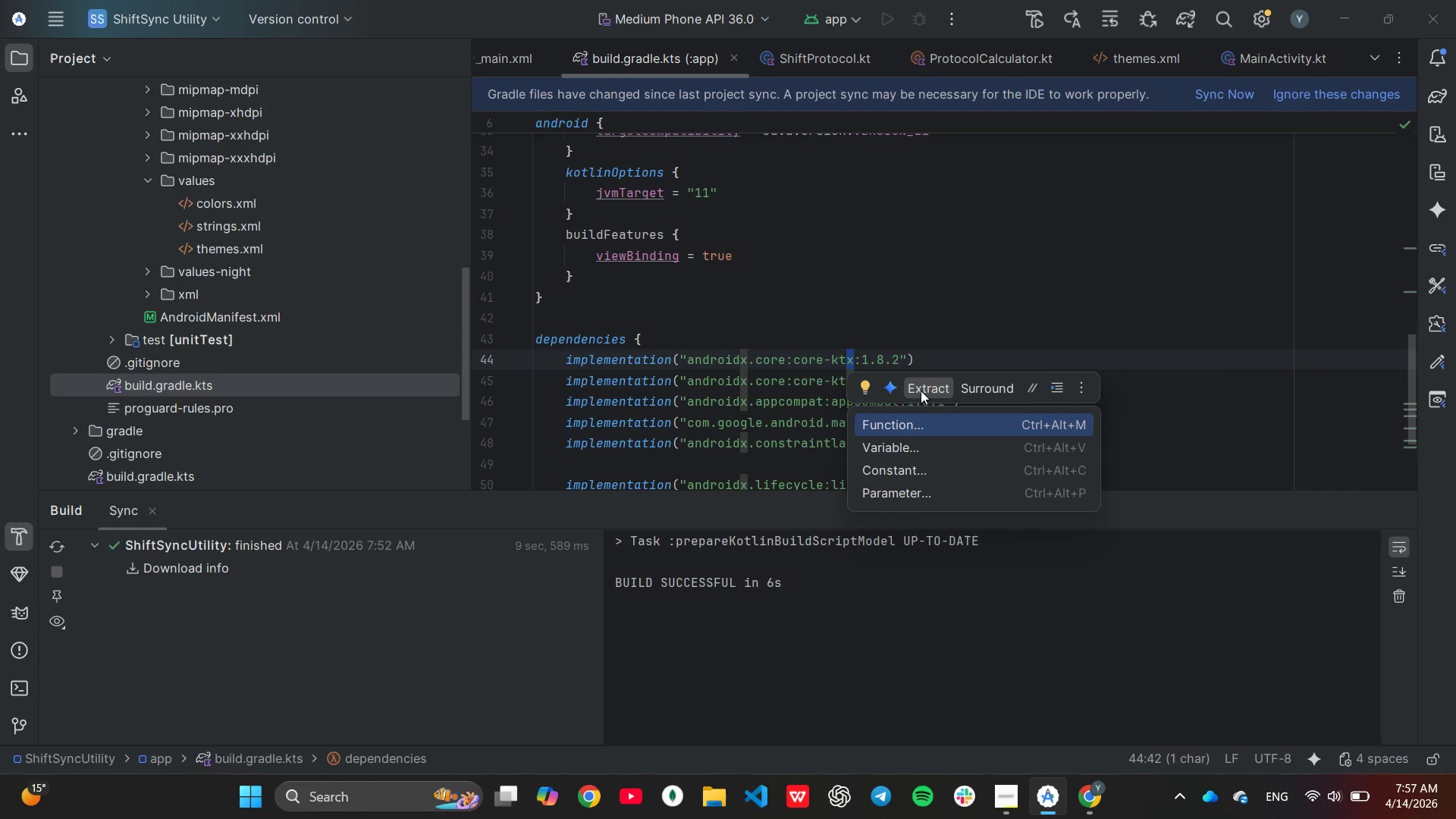 
key(Backspace)
 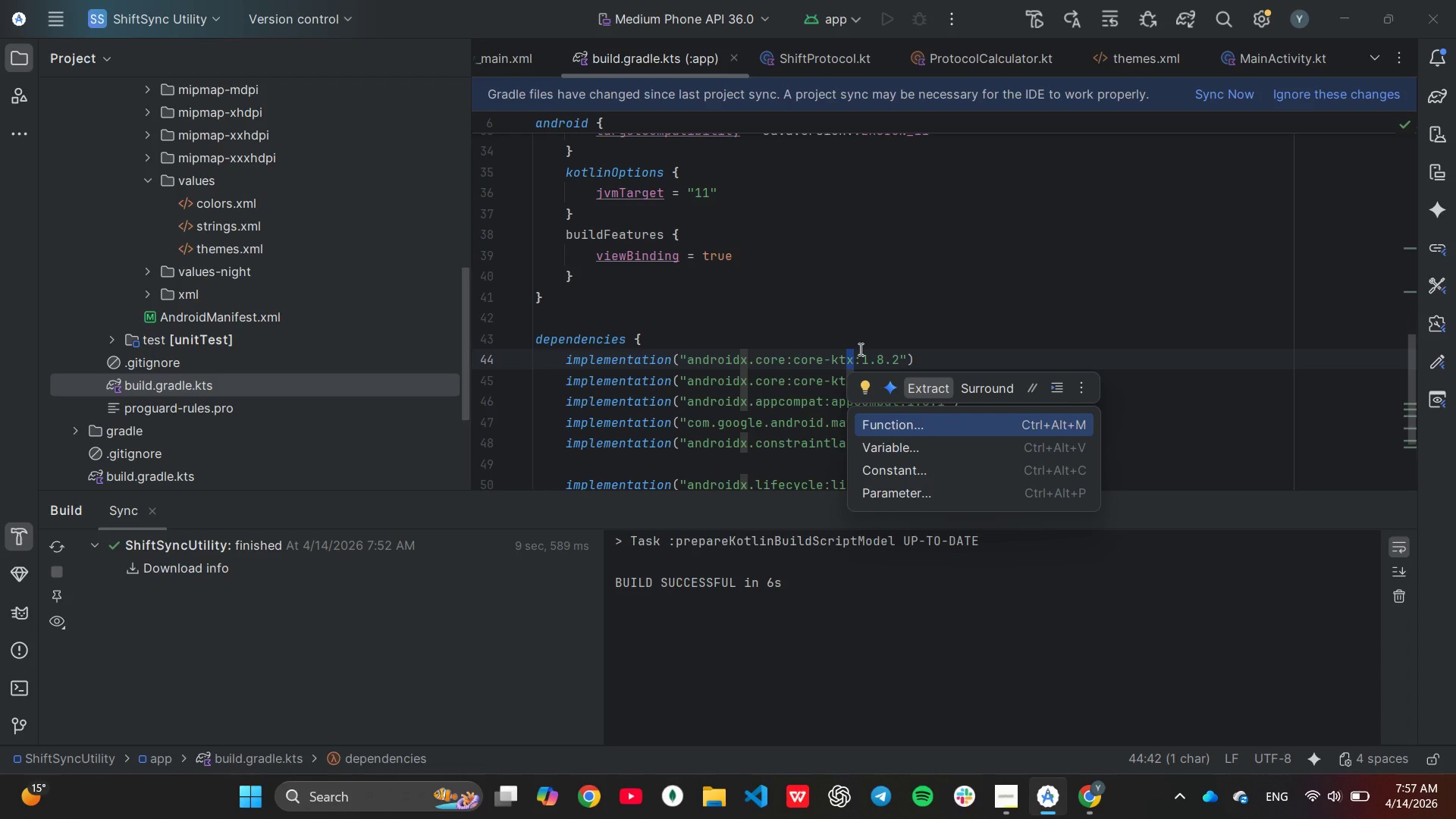 
left_click([856, 352])
 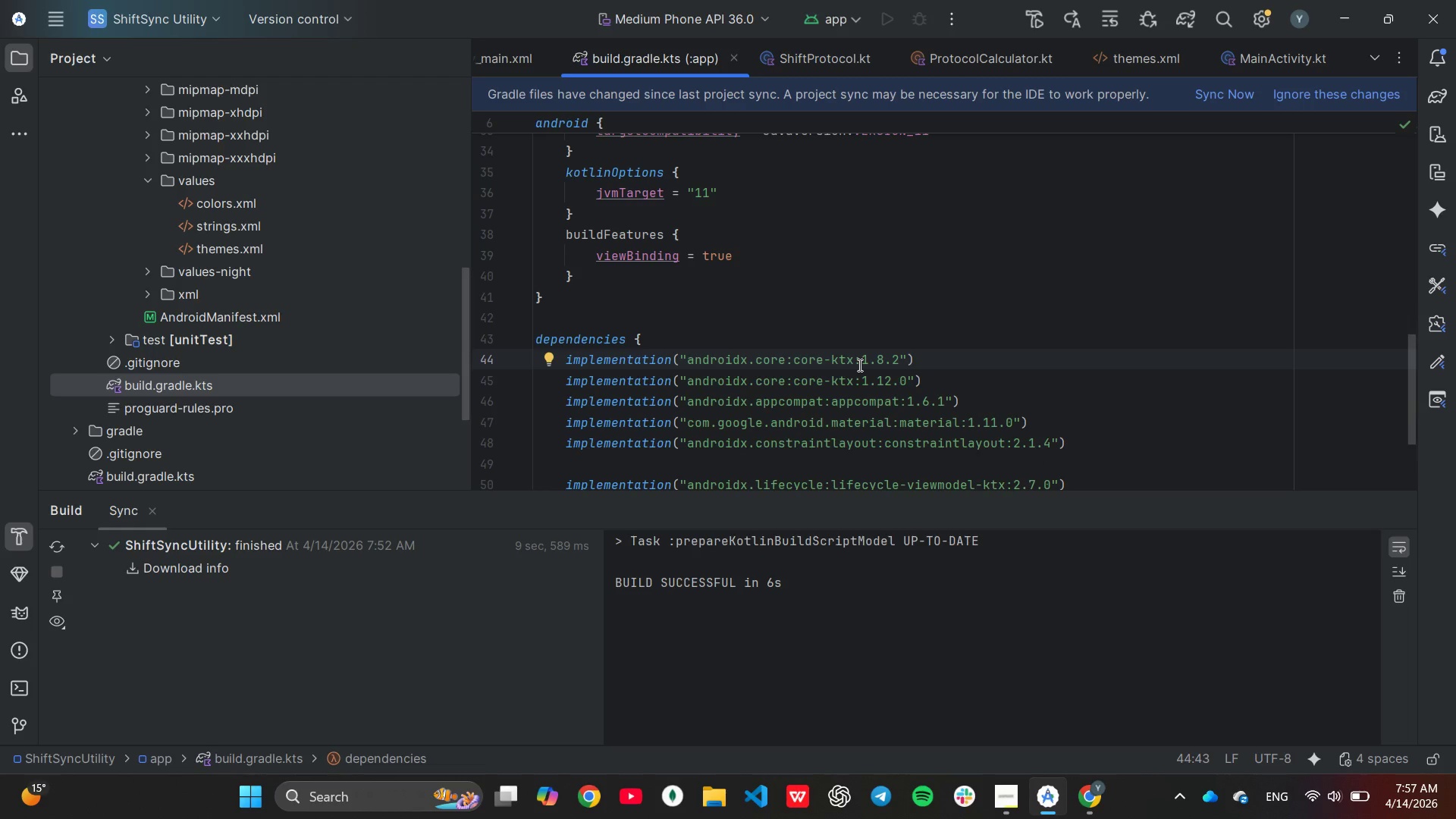 
hold_key(key=Backspace, duration=0.7)
 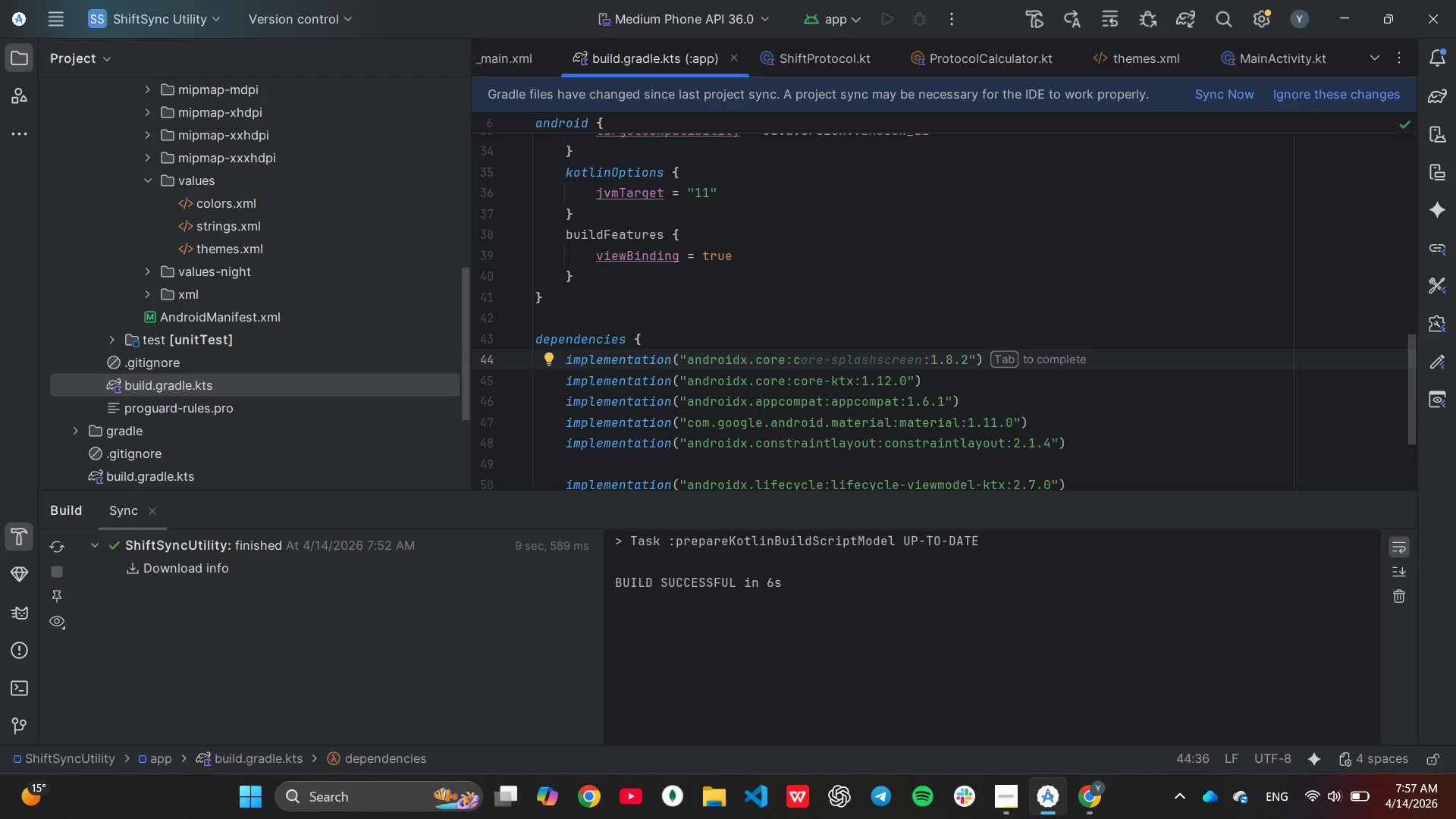 
hold_key(key=Backspace, duration=0.39)
 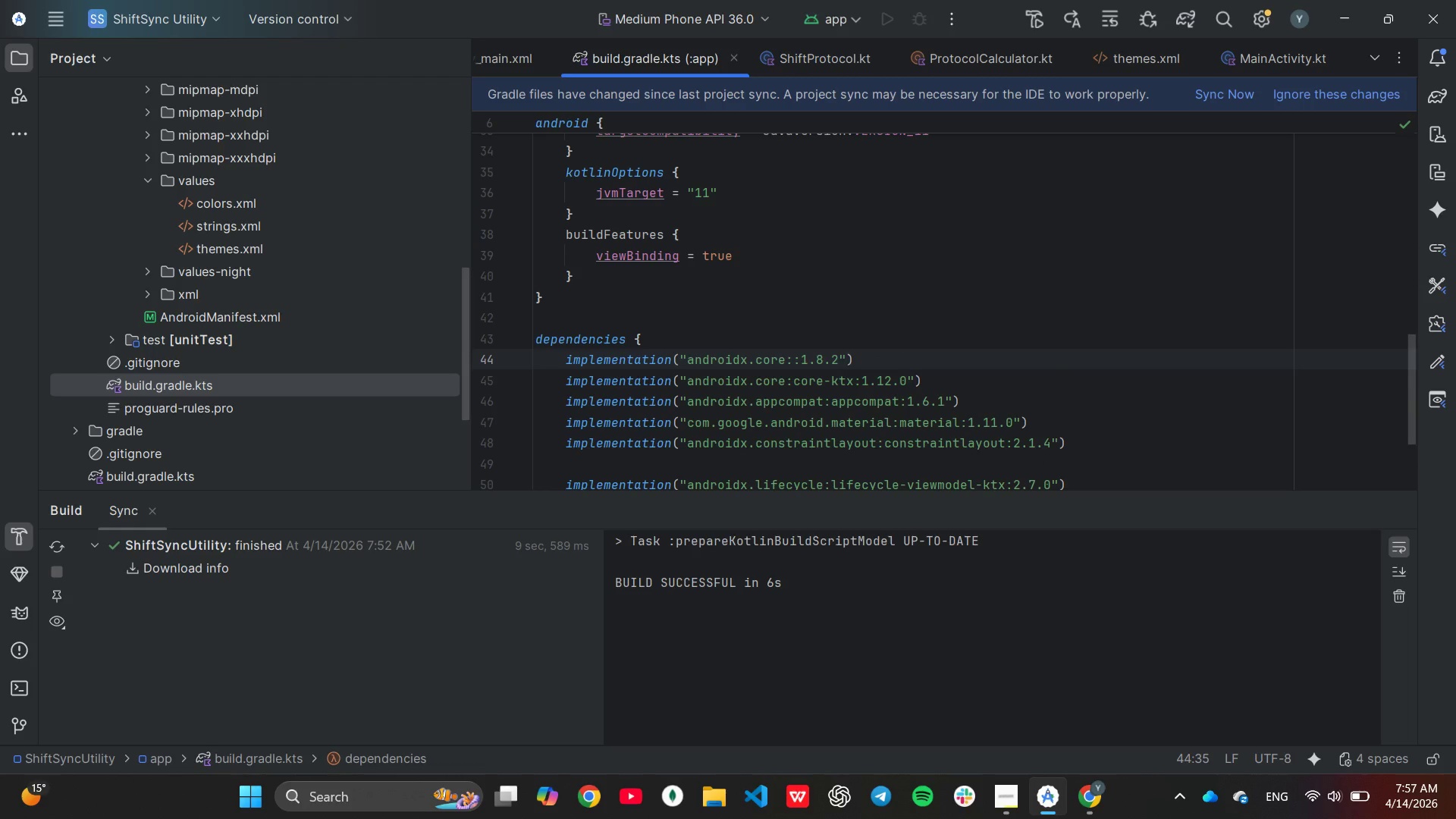 
key(Backspace)
key(Backspace)
key(Backspace)
key(Backspace)
key(Backspace)
type(act)
 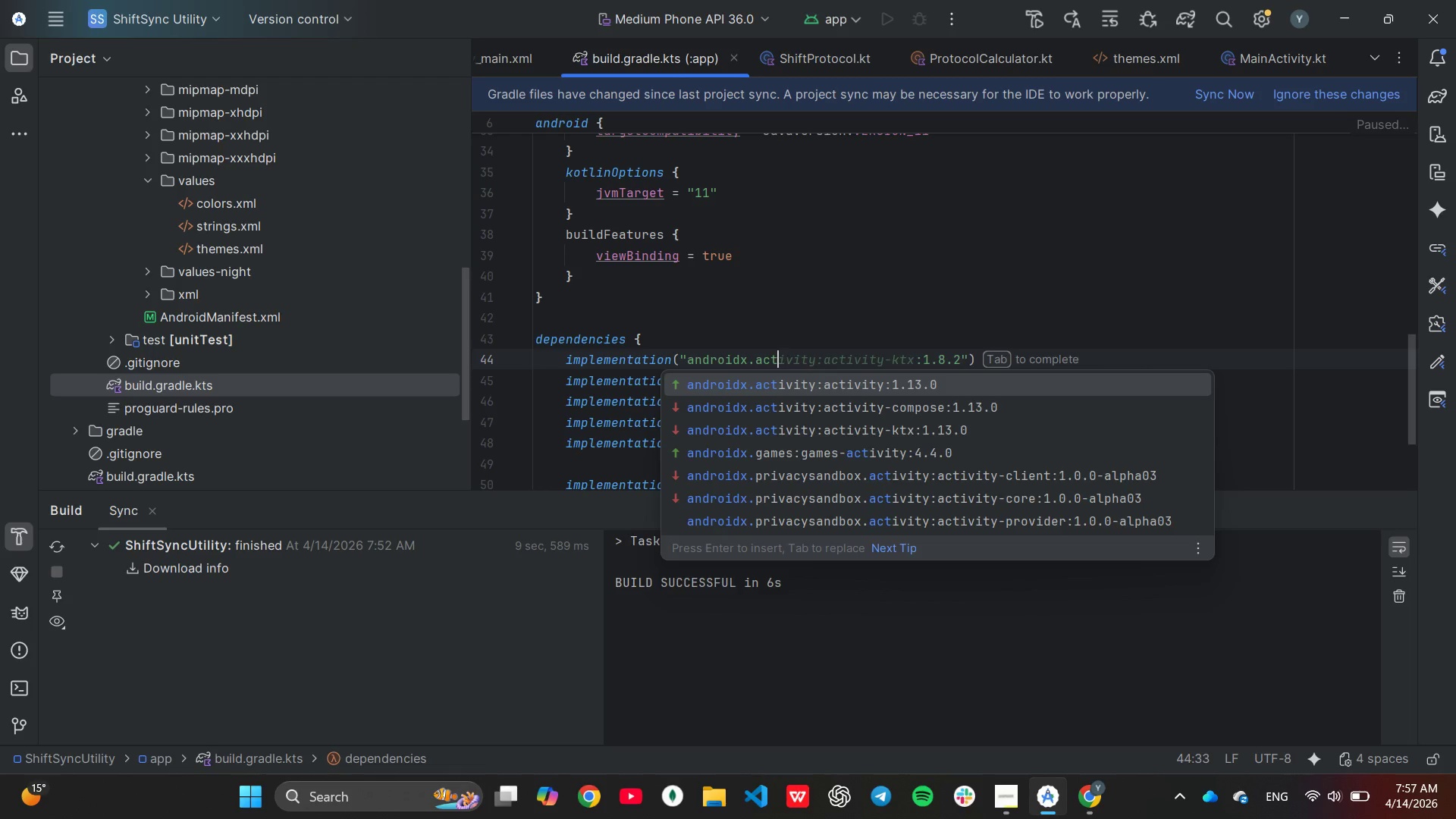 
key(ArrowDown)
 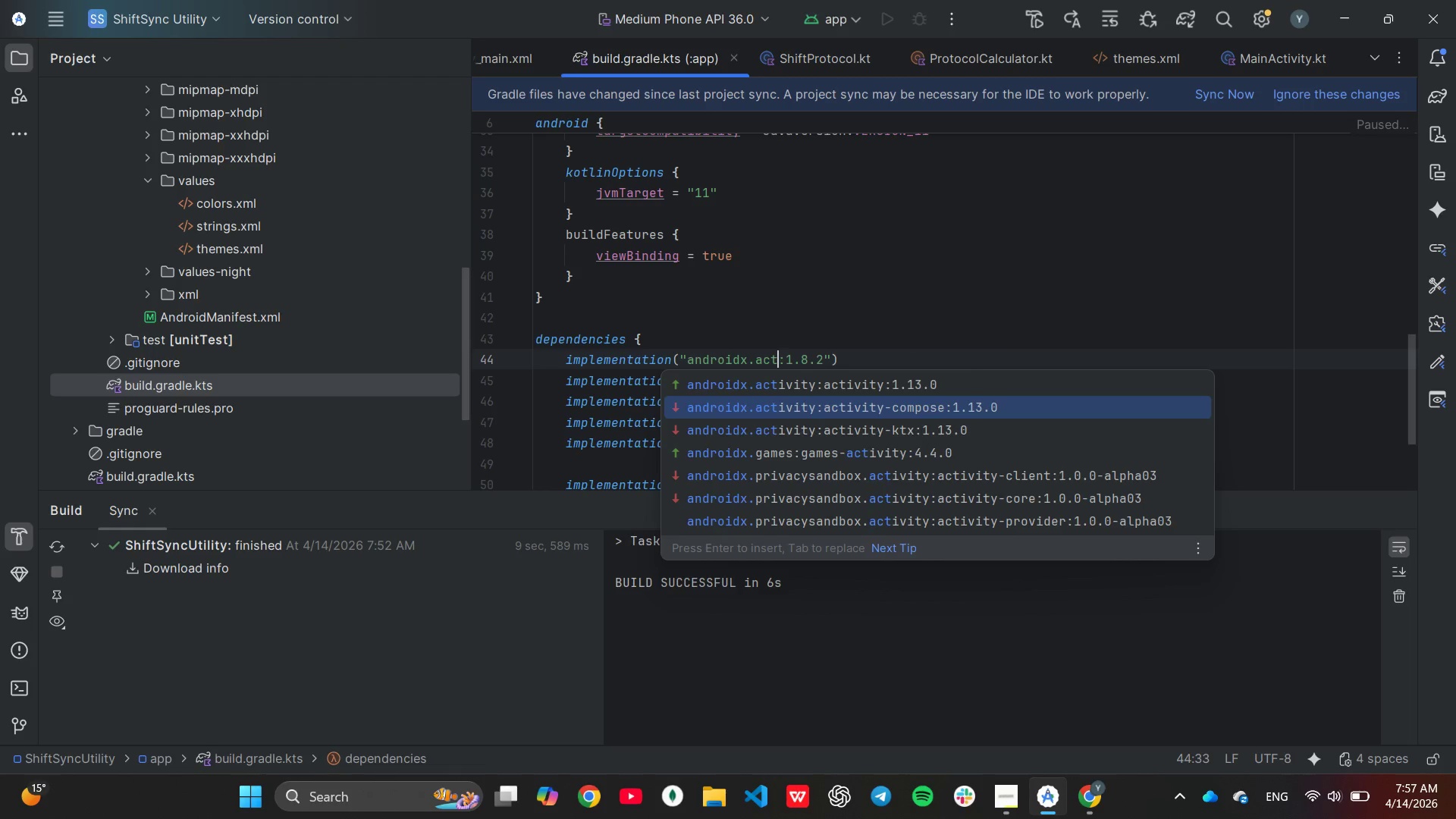 
key(ArrowDown)
 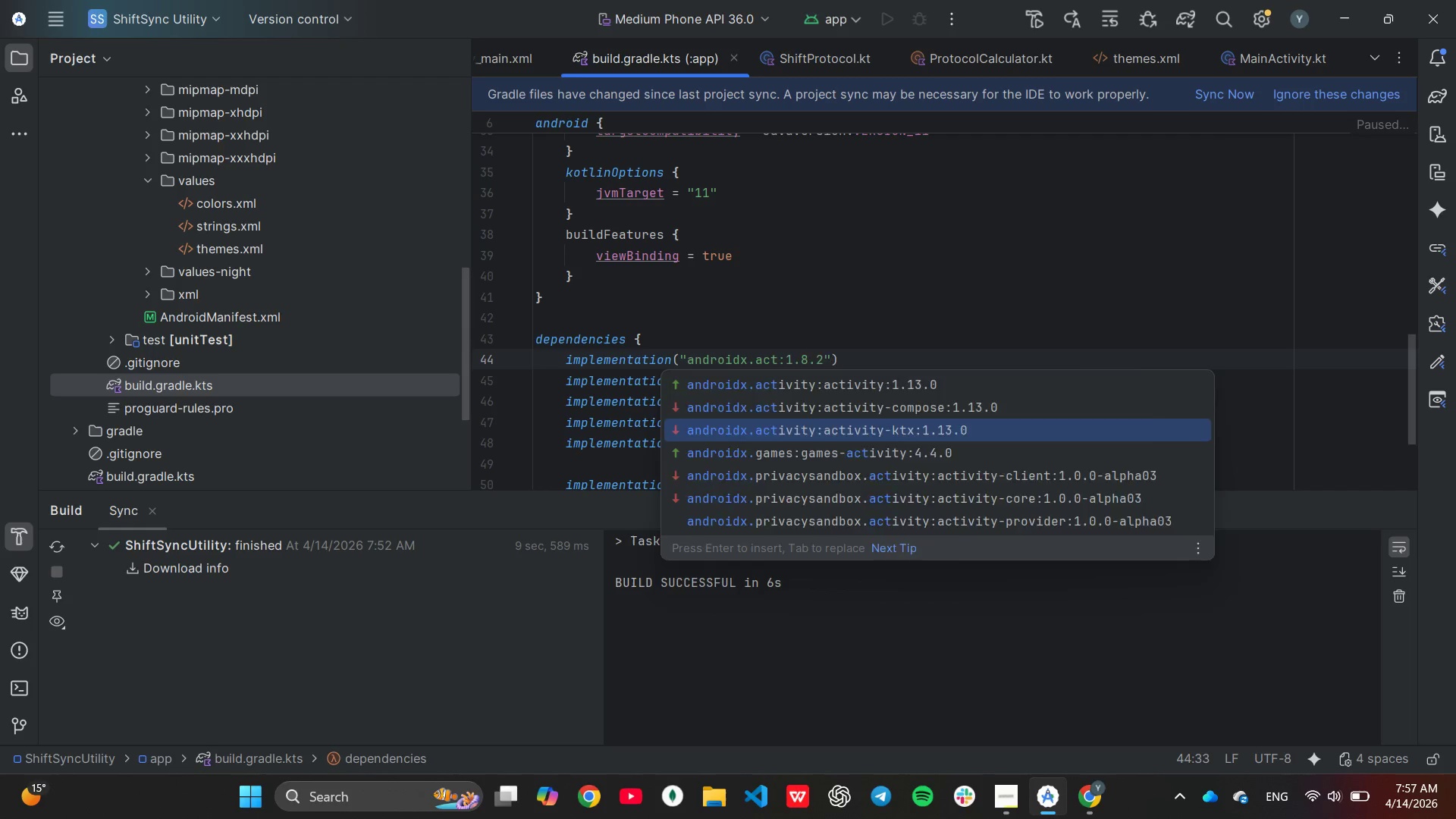 
key(Enter)
 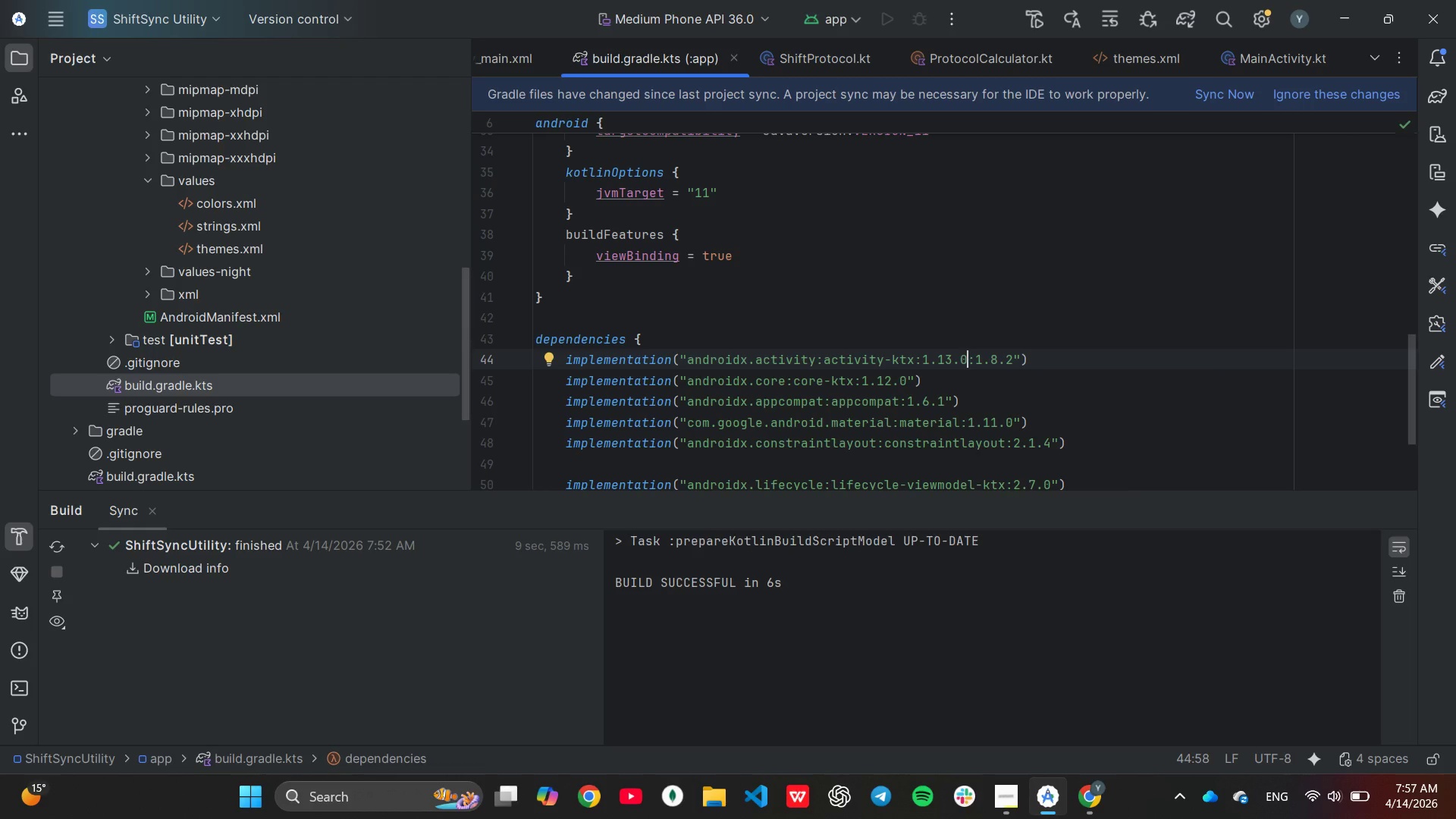 
key(Backspace)
 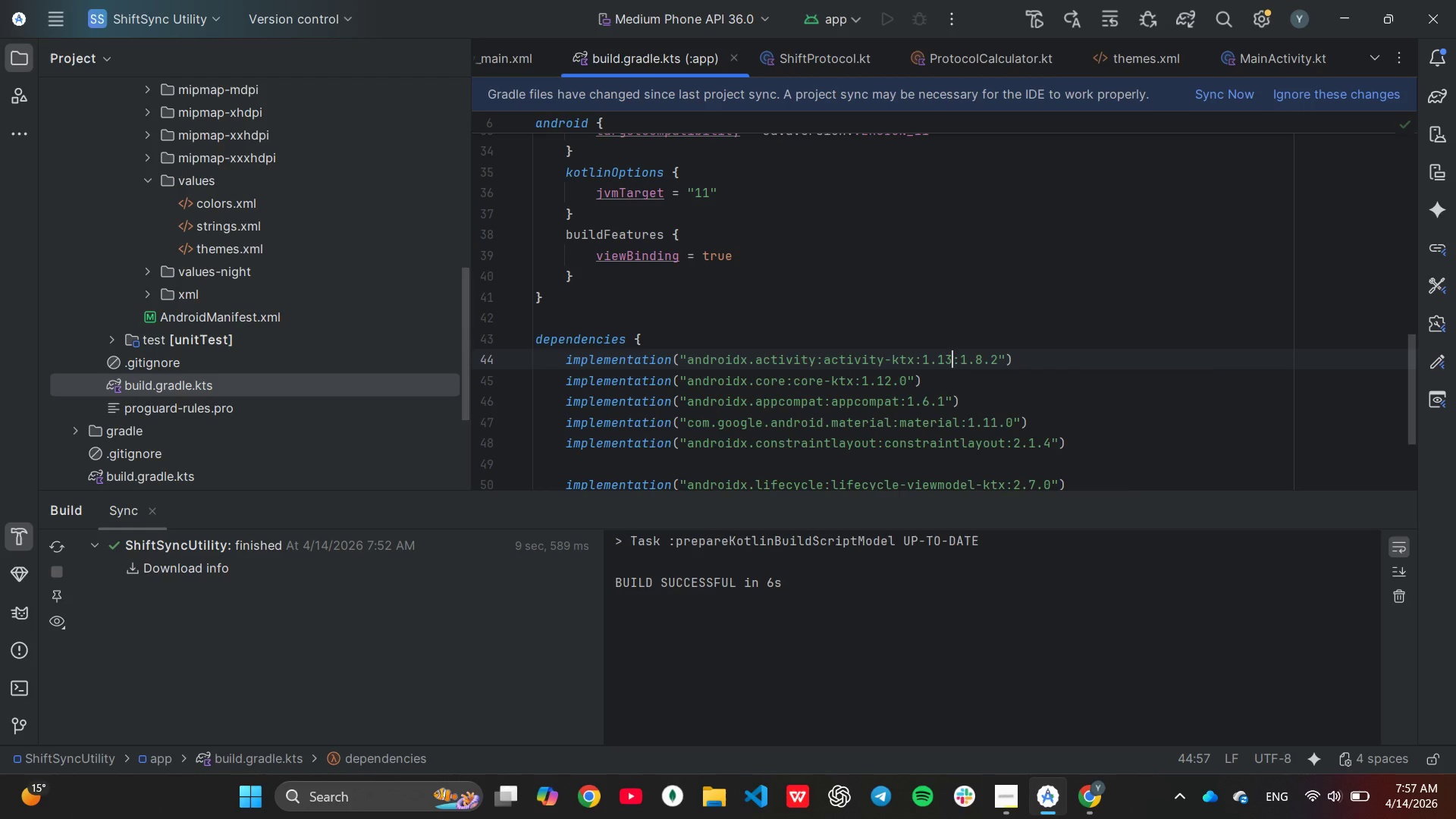 
key(Backspace)
 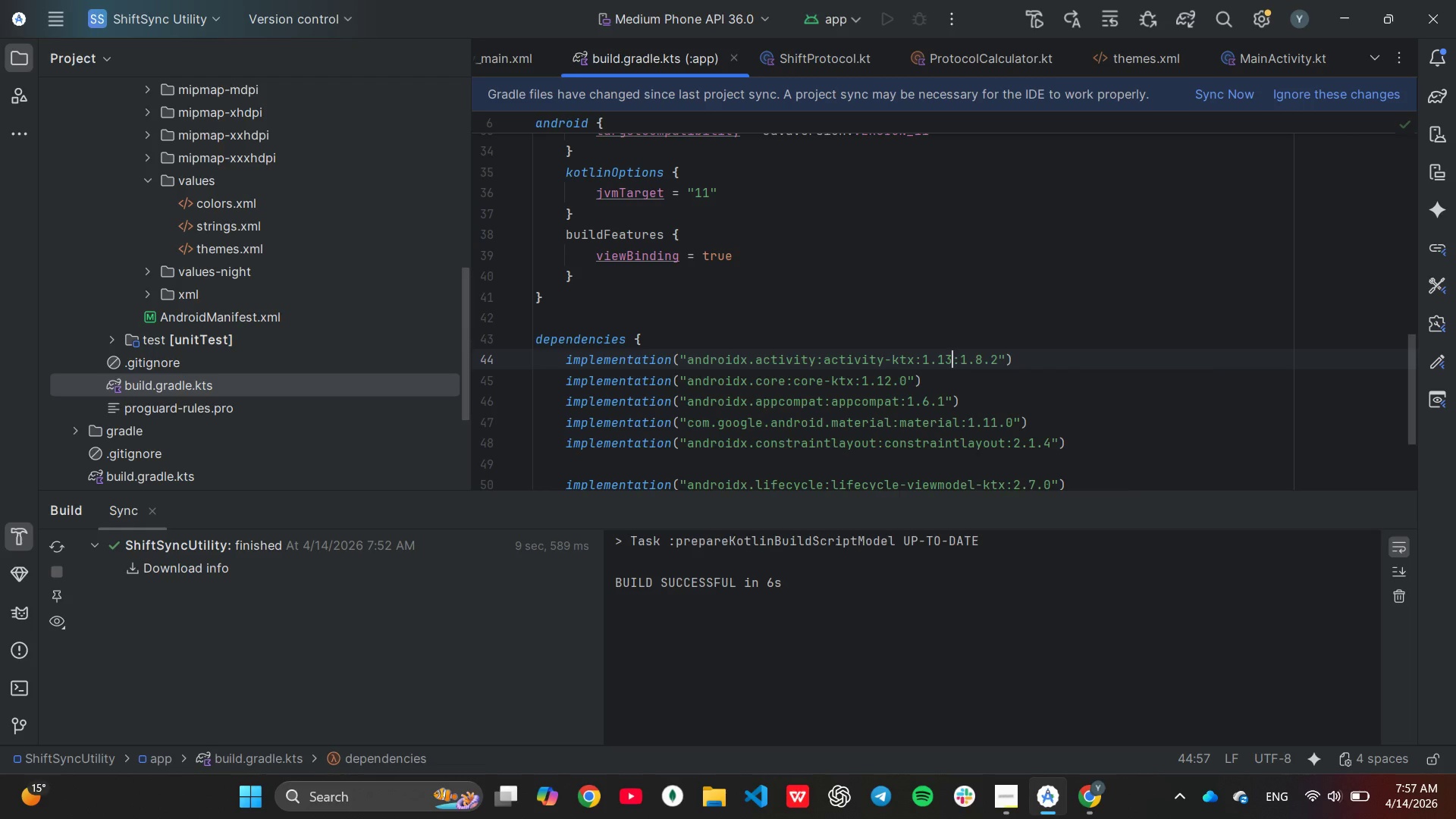 
key(Backspace)
 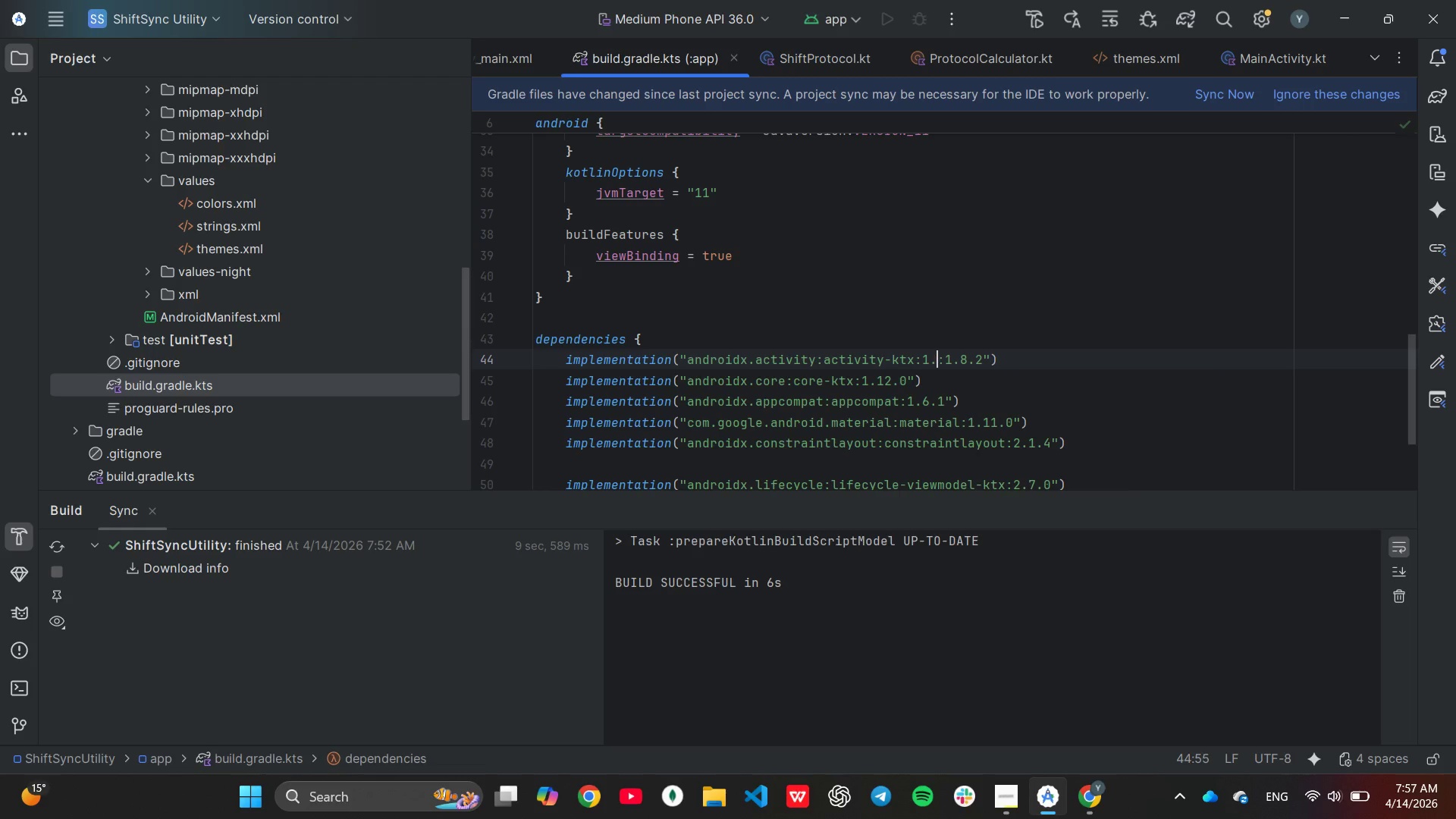 
key(Backspace)
 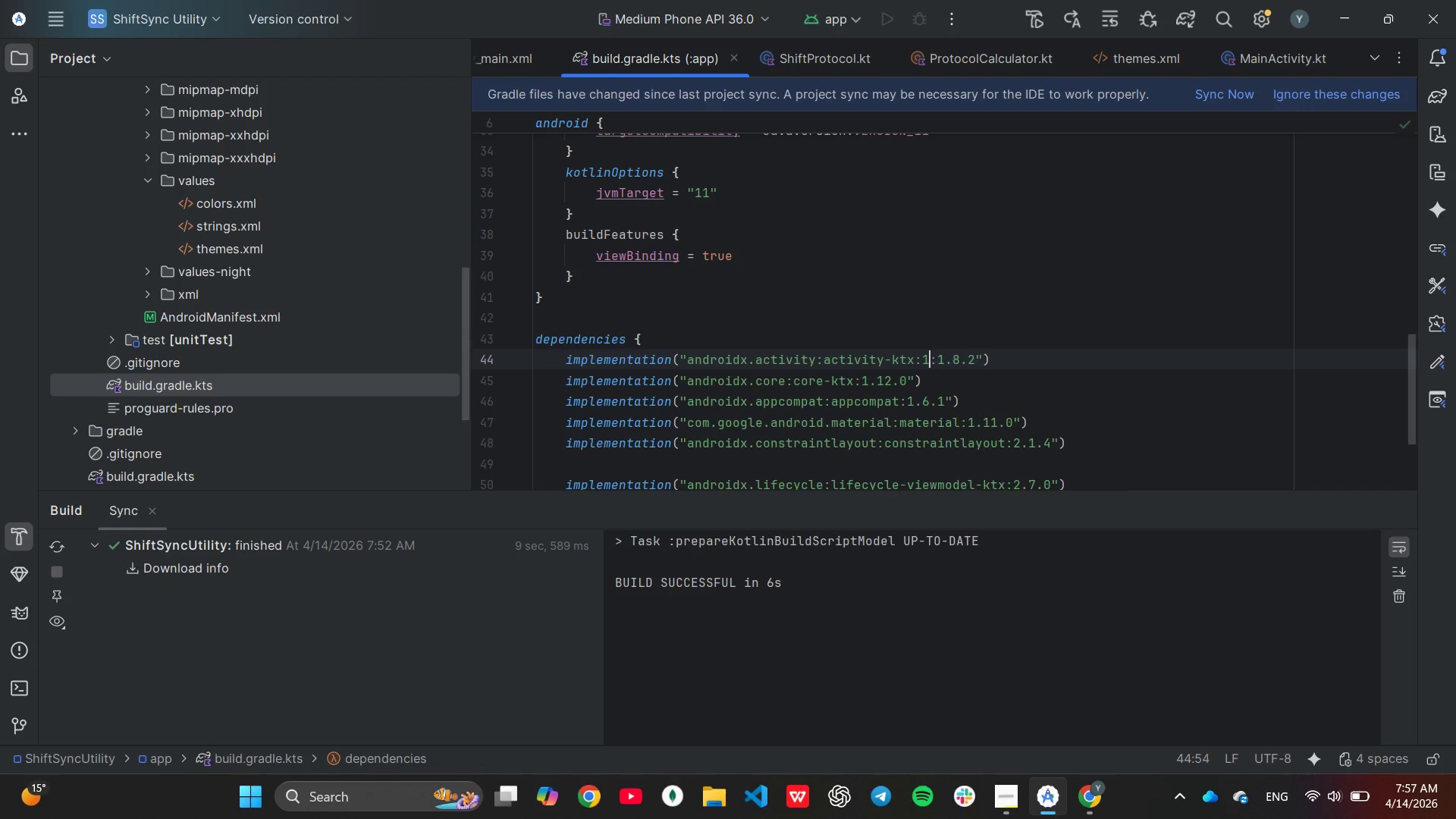 
key(Backspace)
 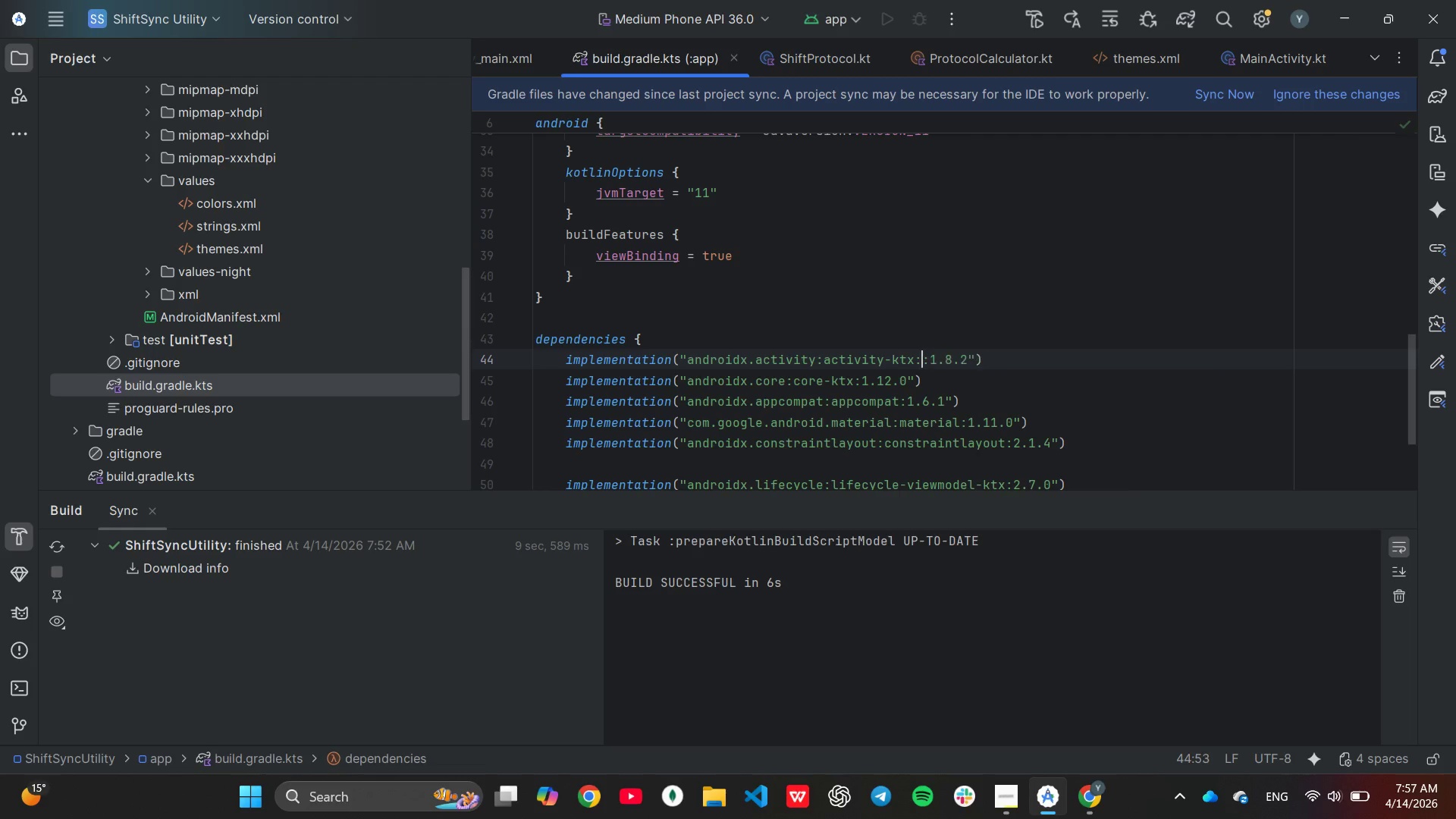 
key(Backspace)
 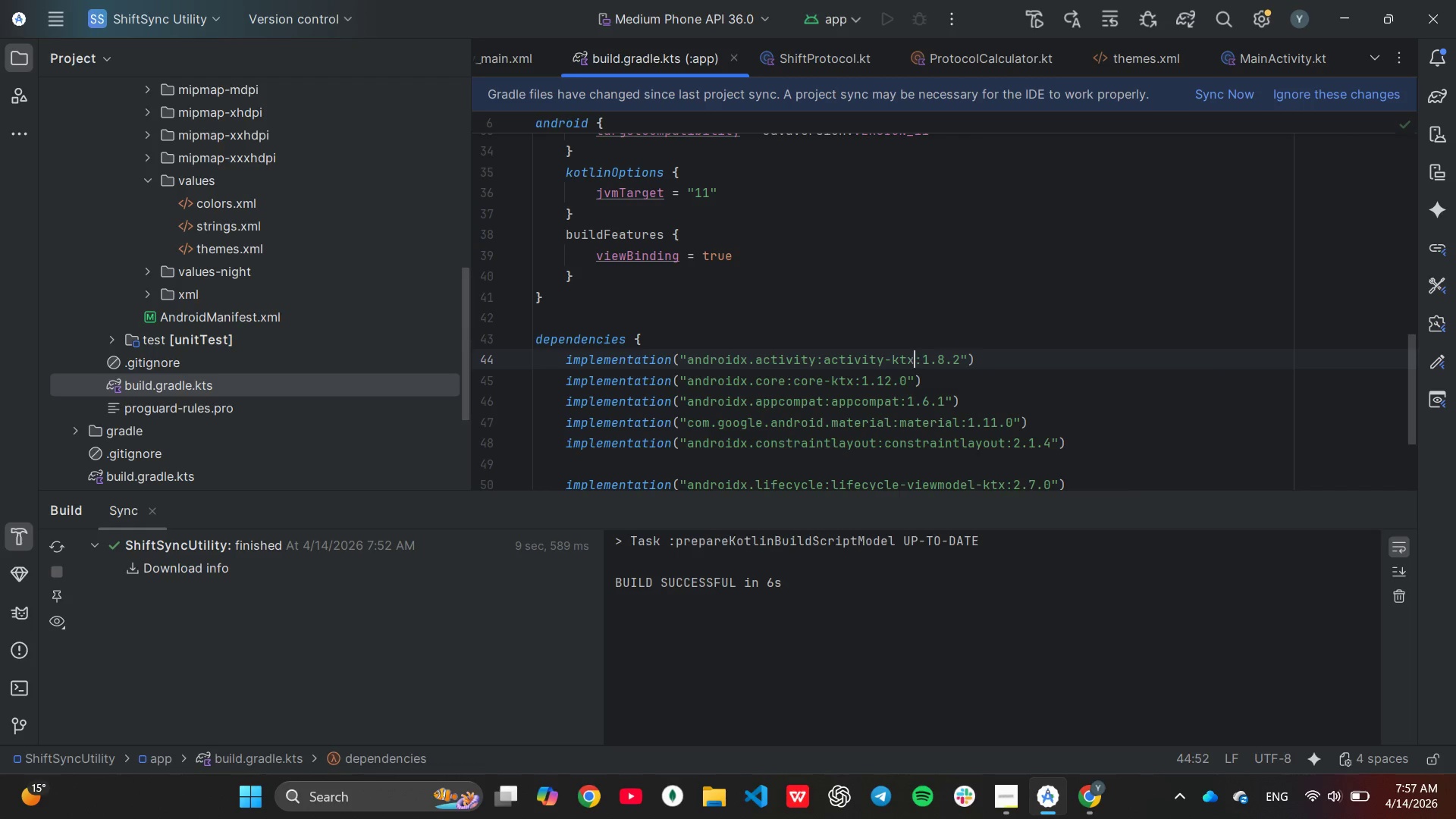 
key(Backspace)
 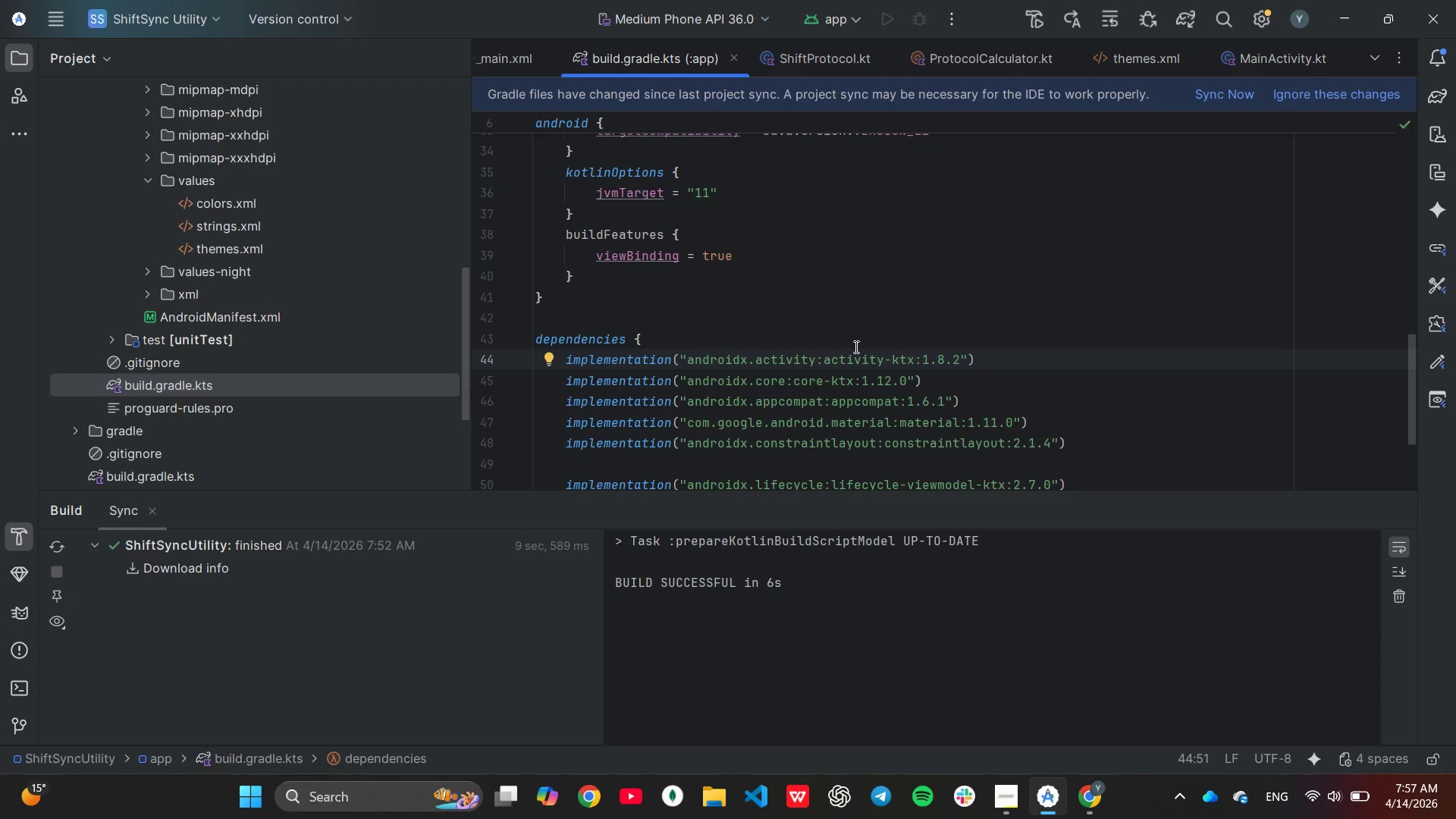 
wait(8.75)
 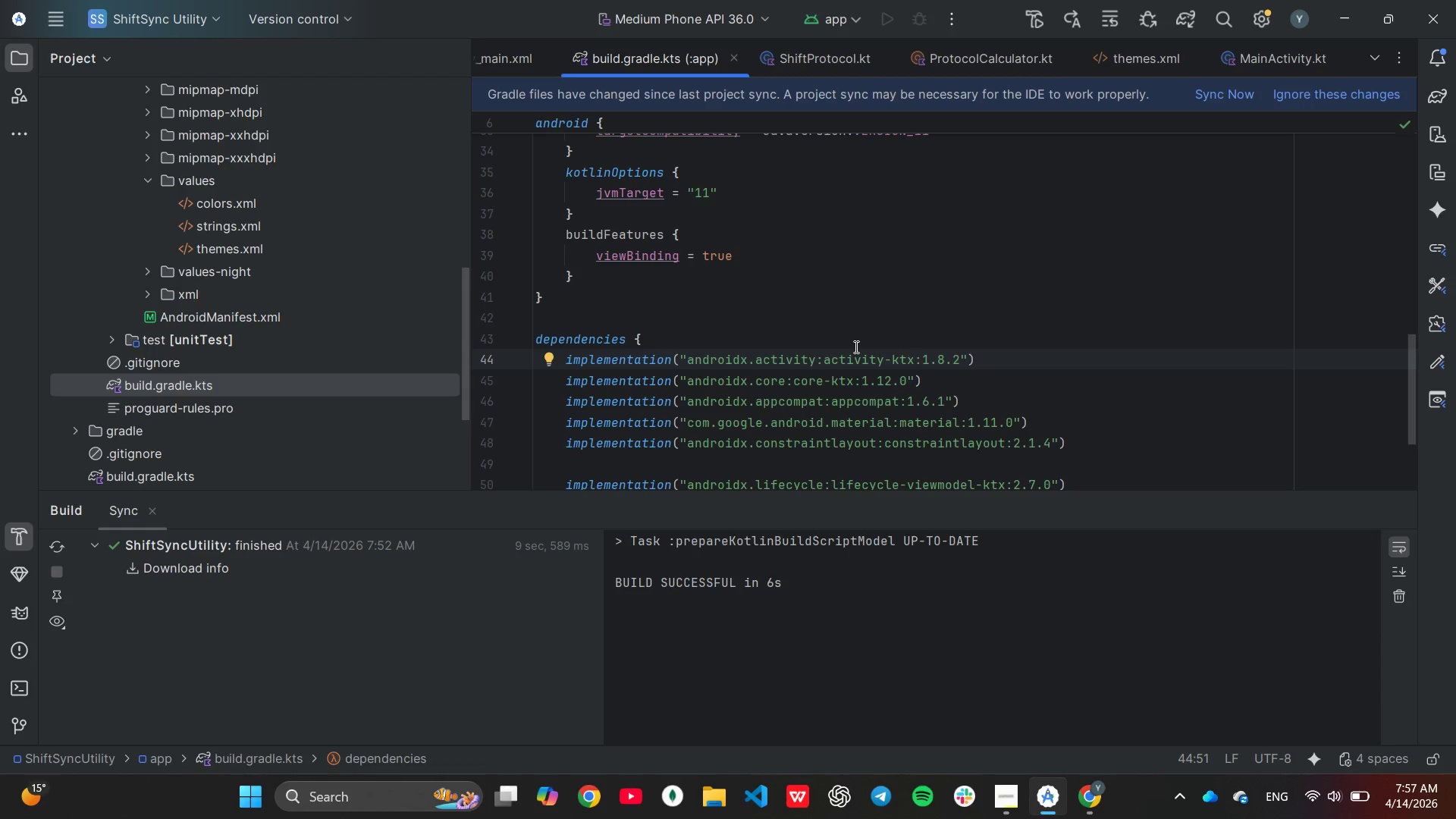 
left_click([1009, 348])
 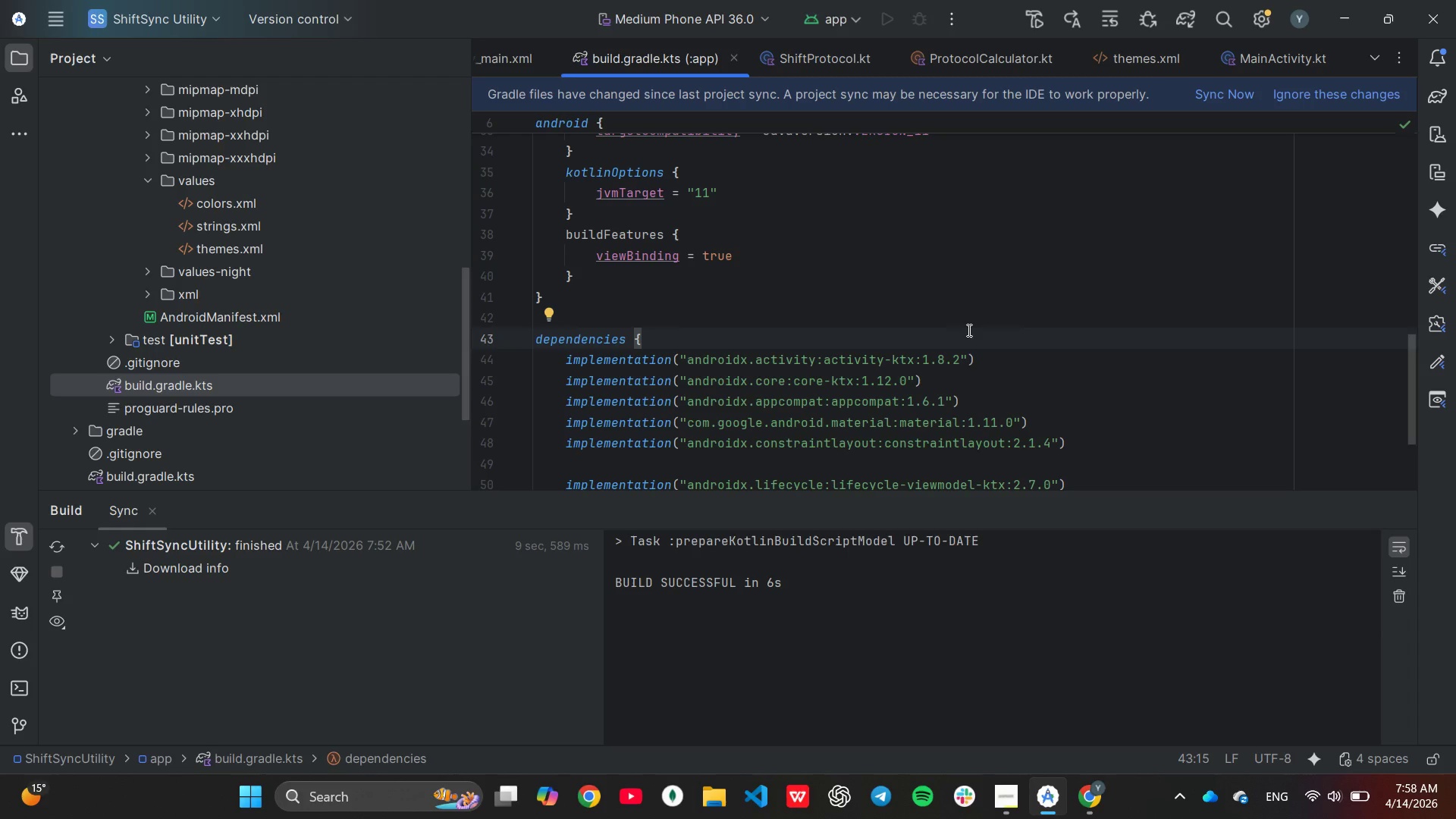 
wait(15.88)
 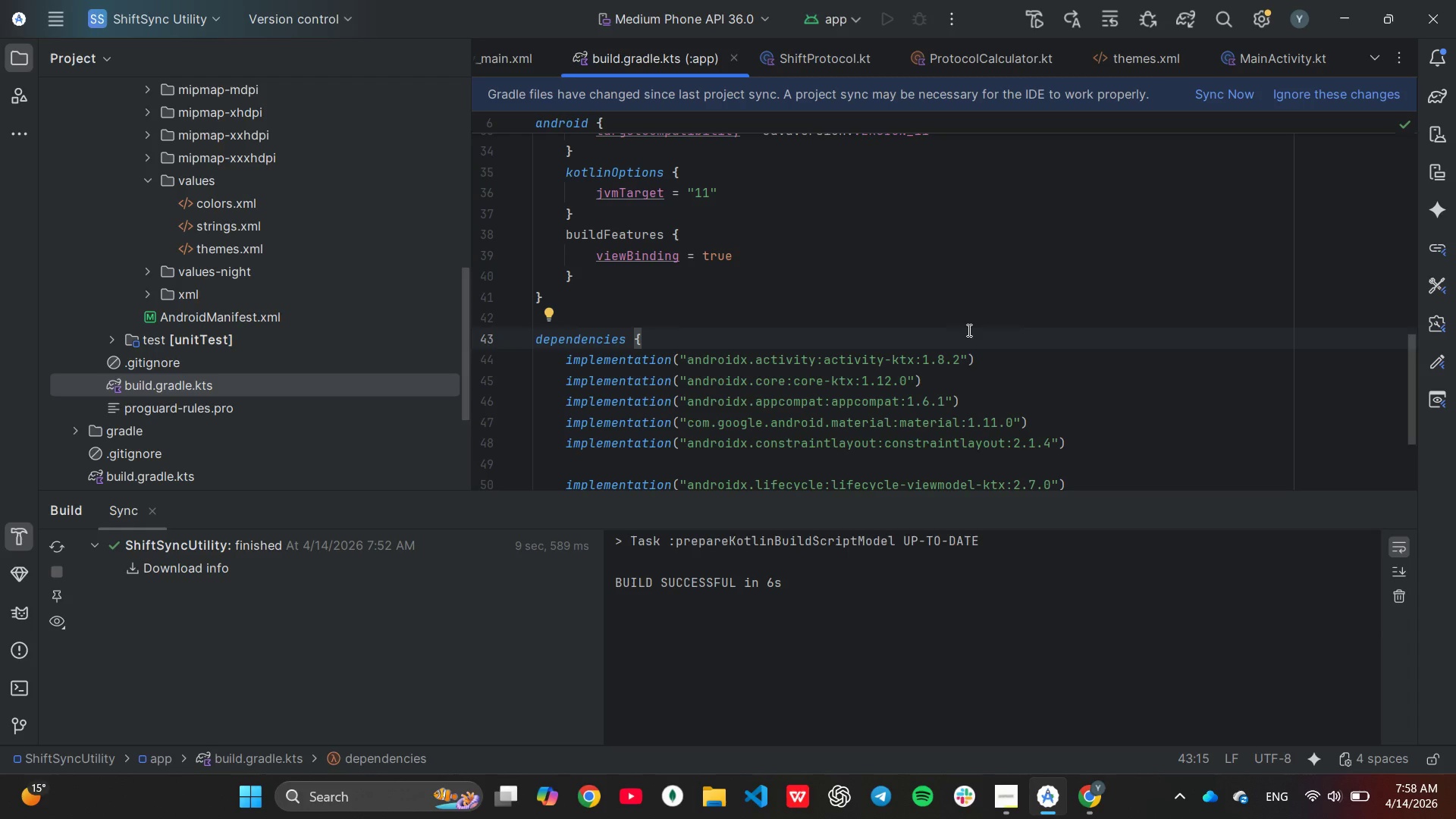 
scroll: coordinate [295, 337], scroll_direction: down, amount: 3.0
 